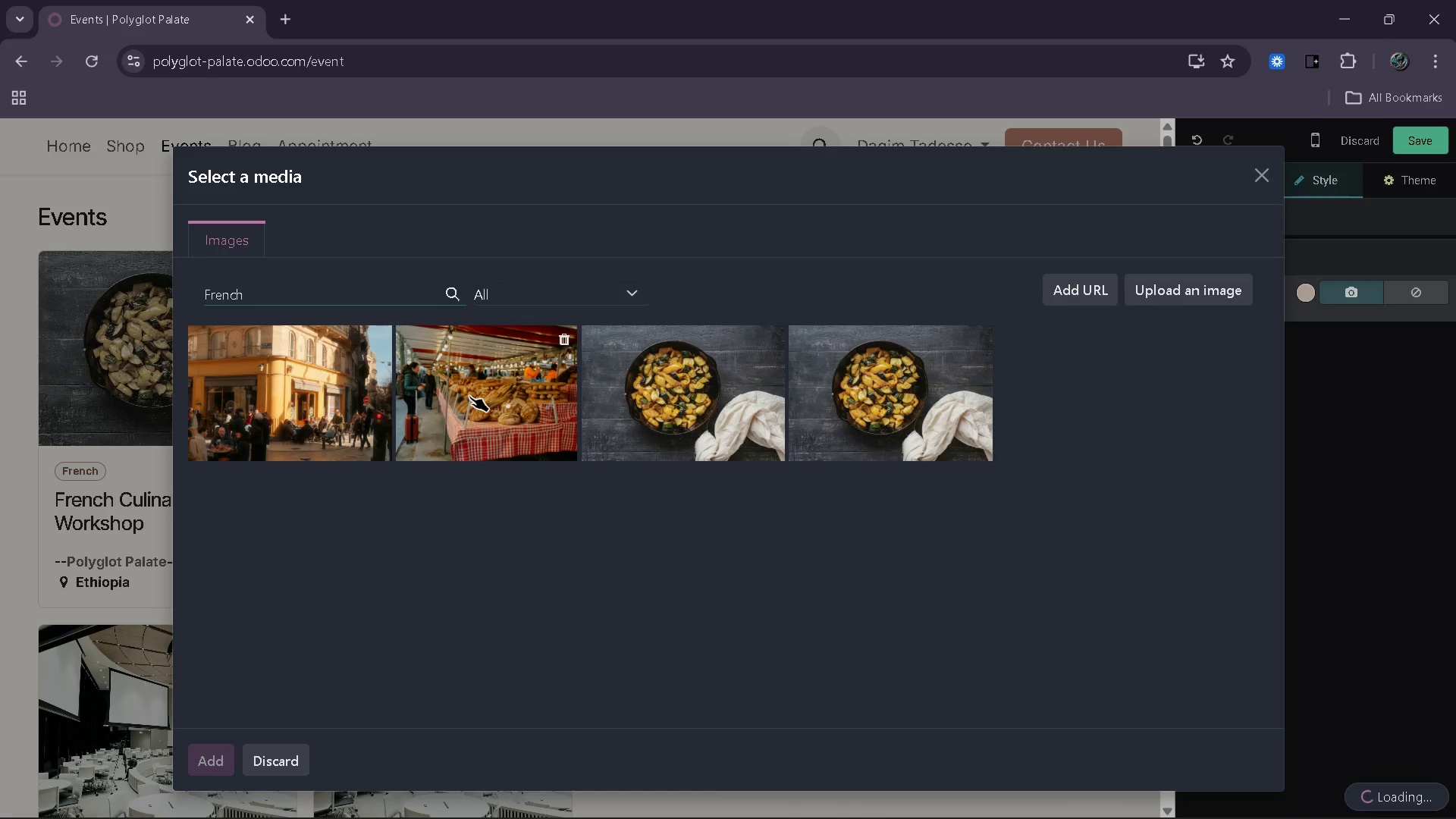 
type(culinary)
 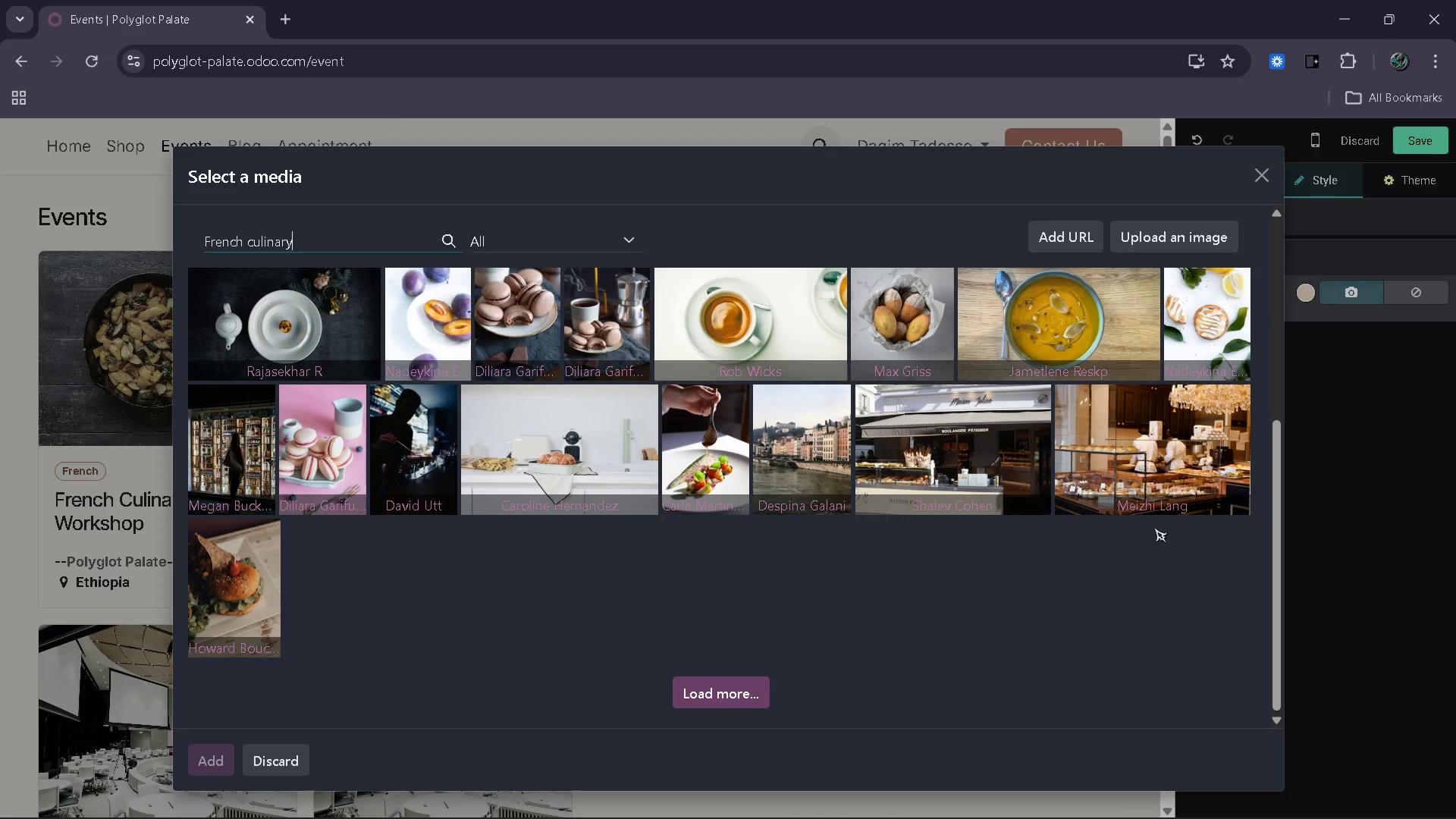 
wait(19.25)
 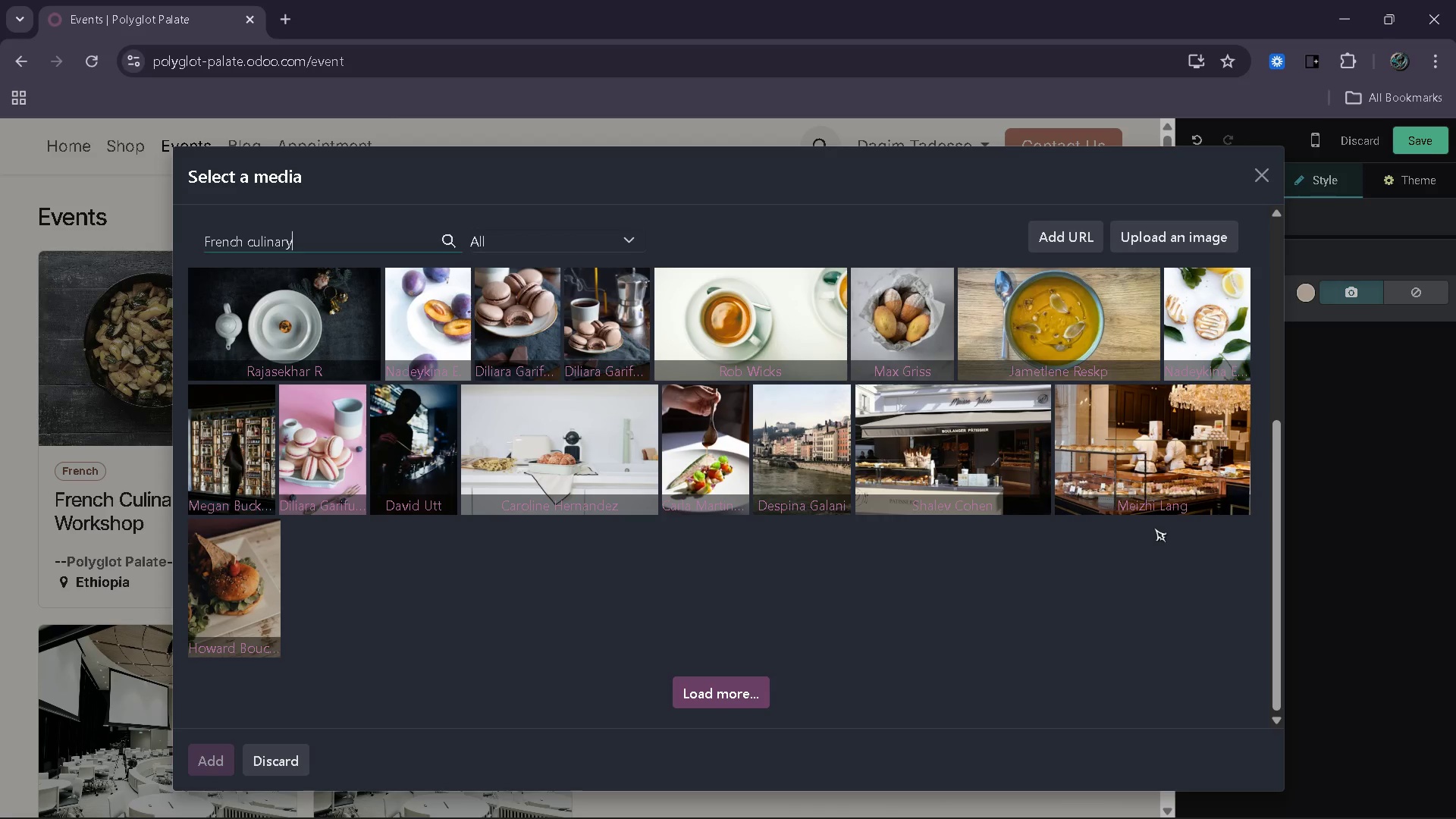 
left_click([969, 480])
 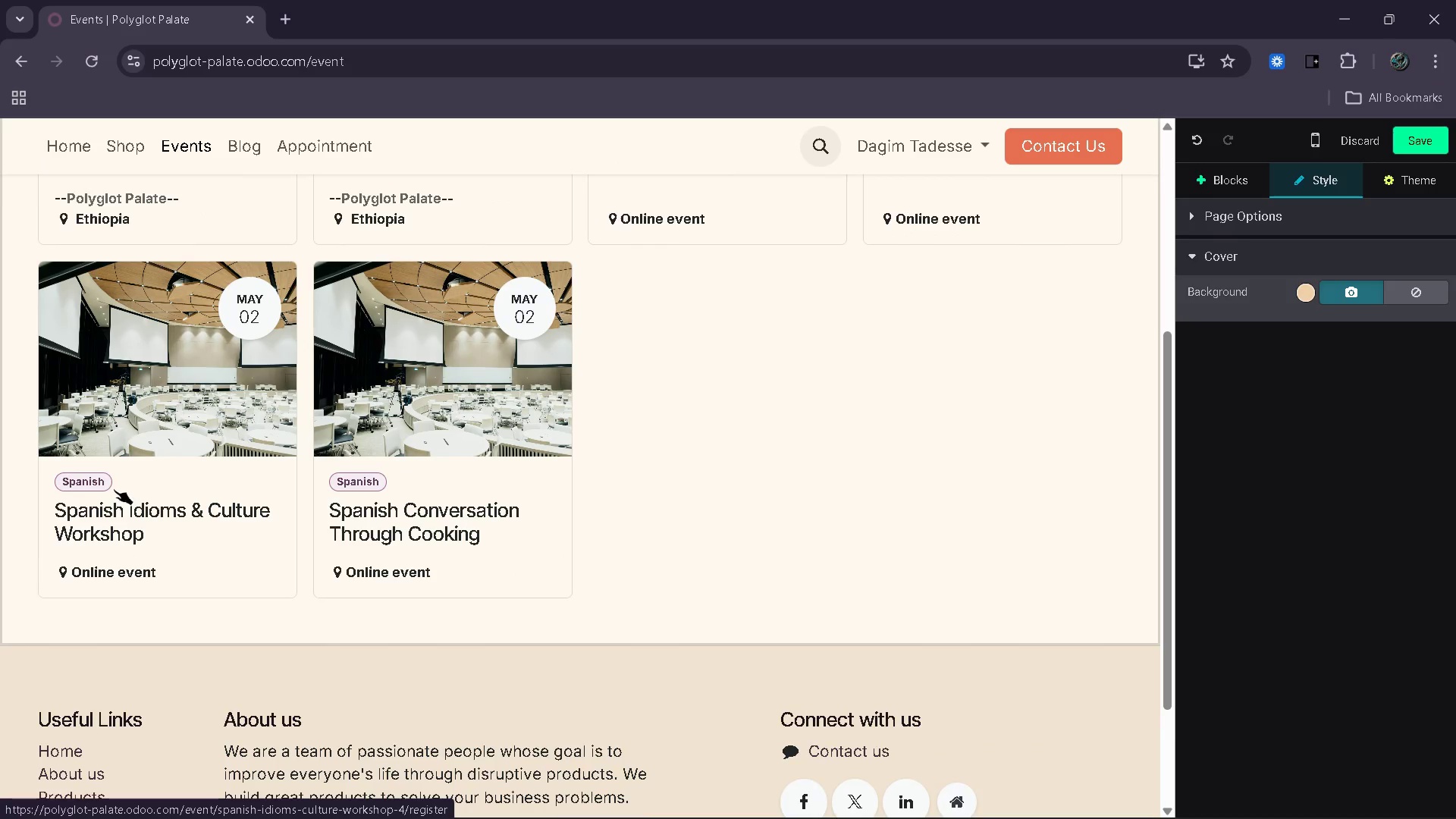 
wait(11.06)
 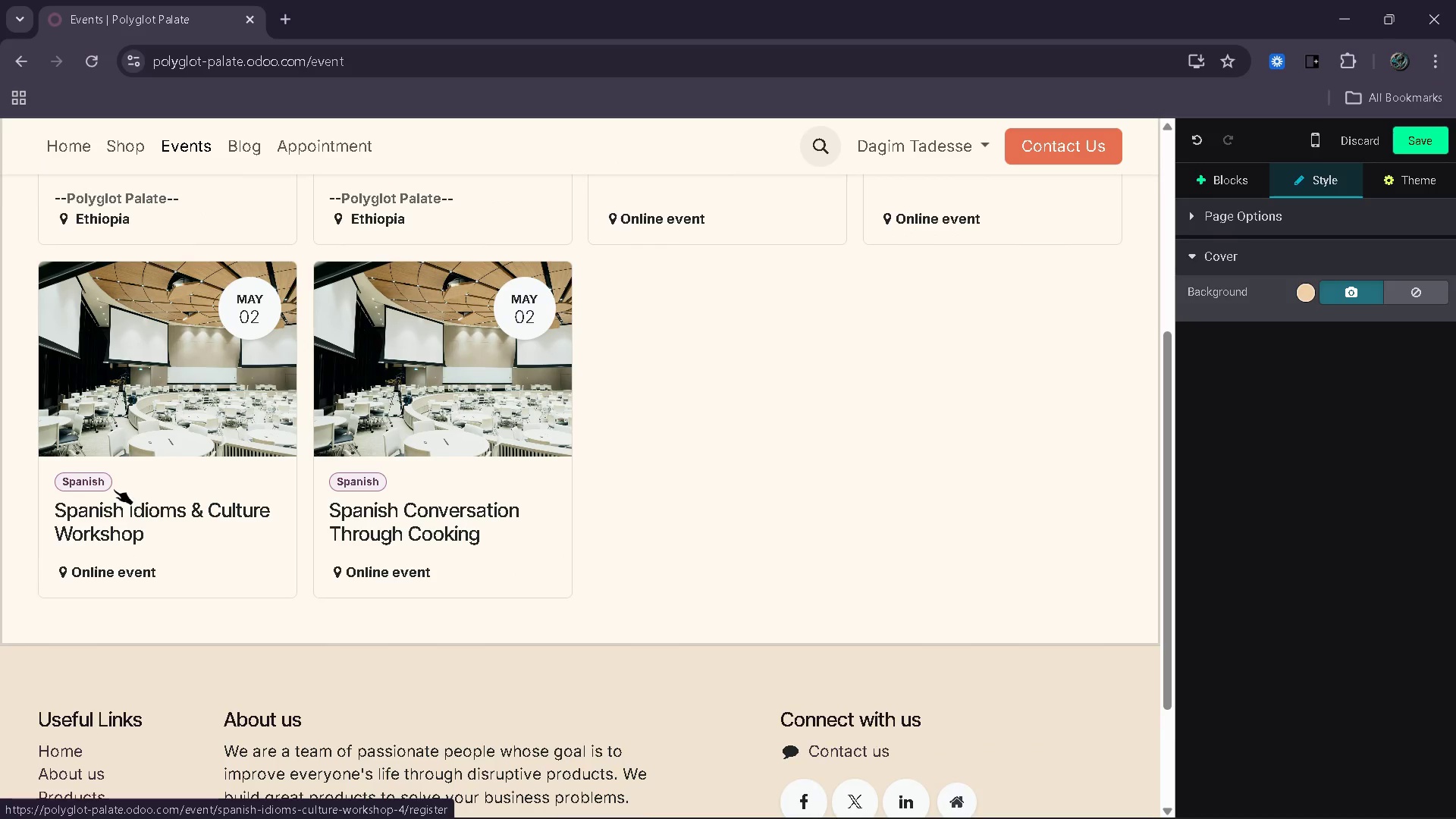 
double_click([226, 500])
 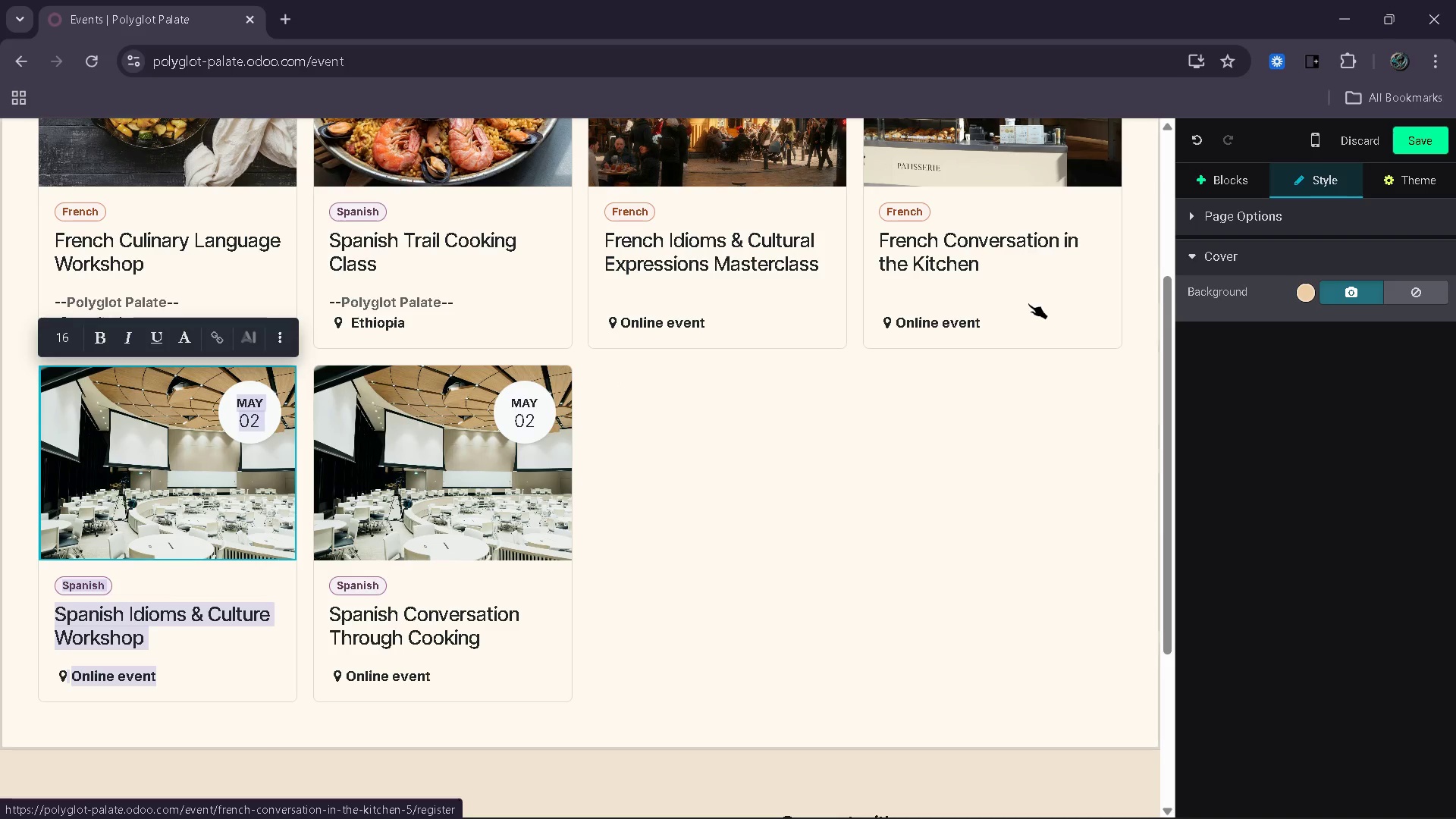 
left_click([1367, 291])
 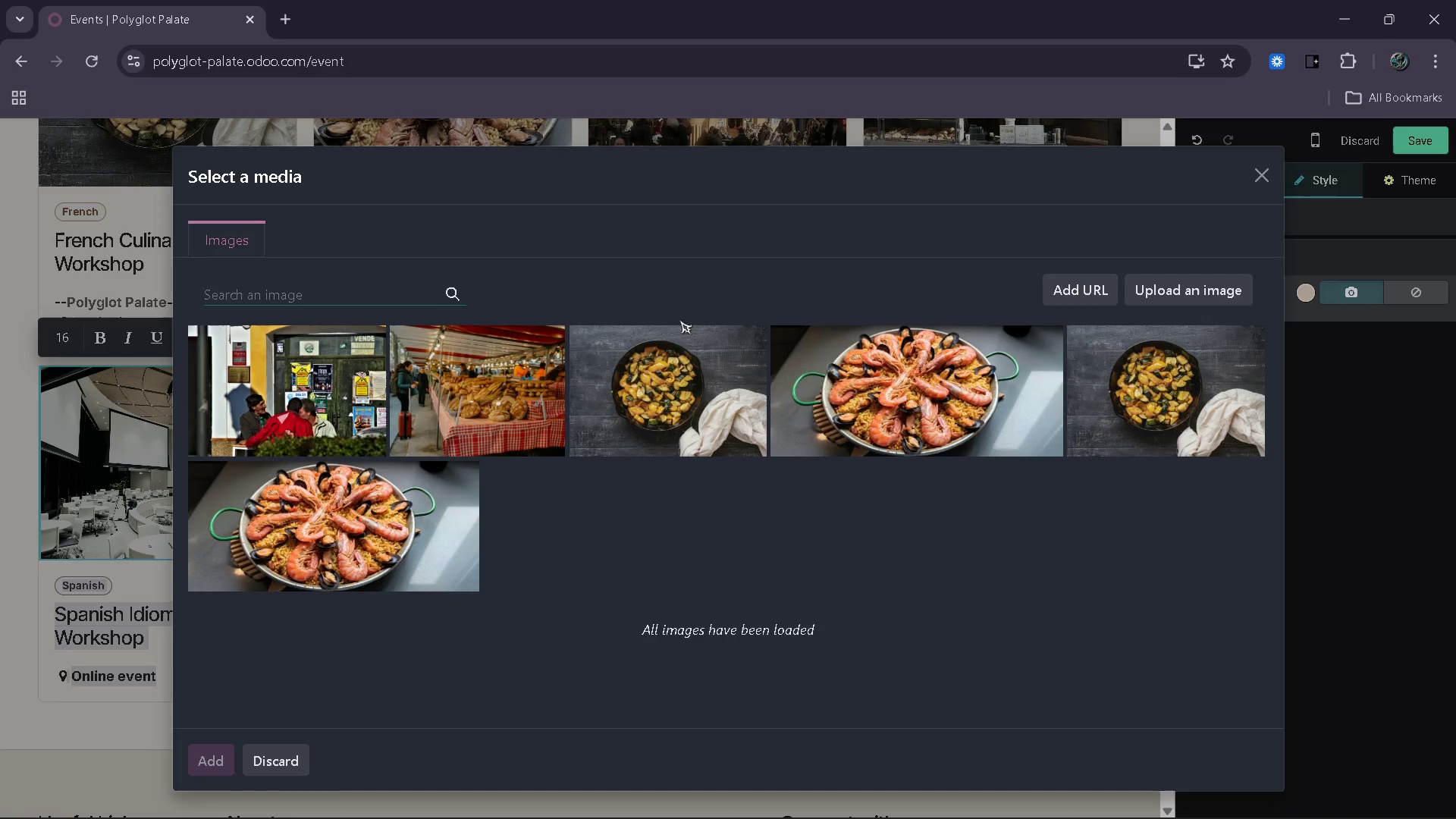 
wait(7.98)
 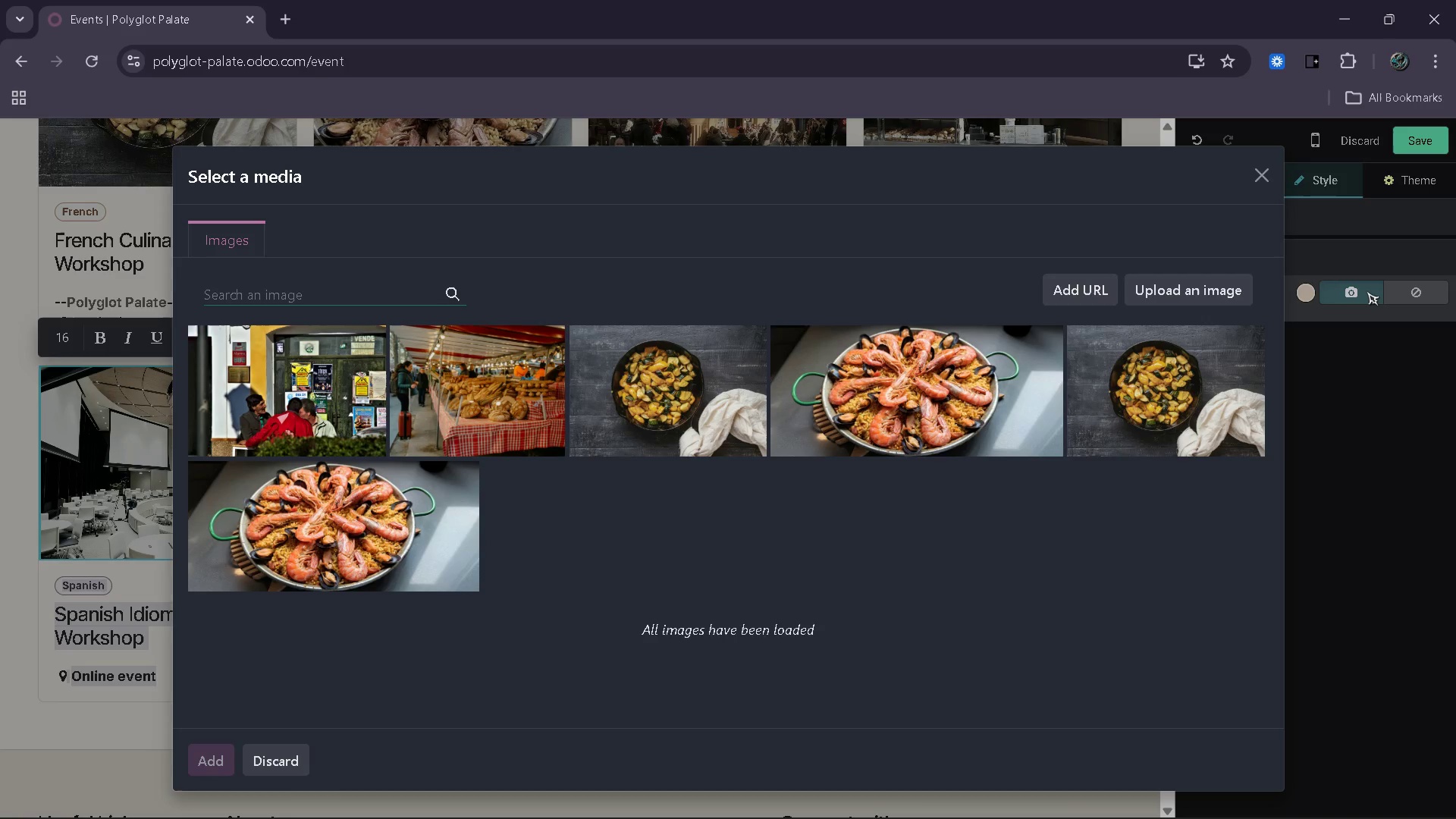 
type(spam)
key(Backspace)
type(nish)
 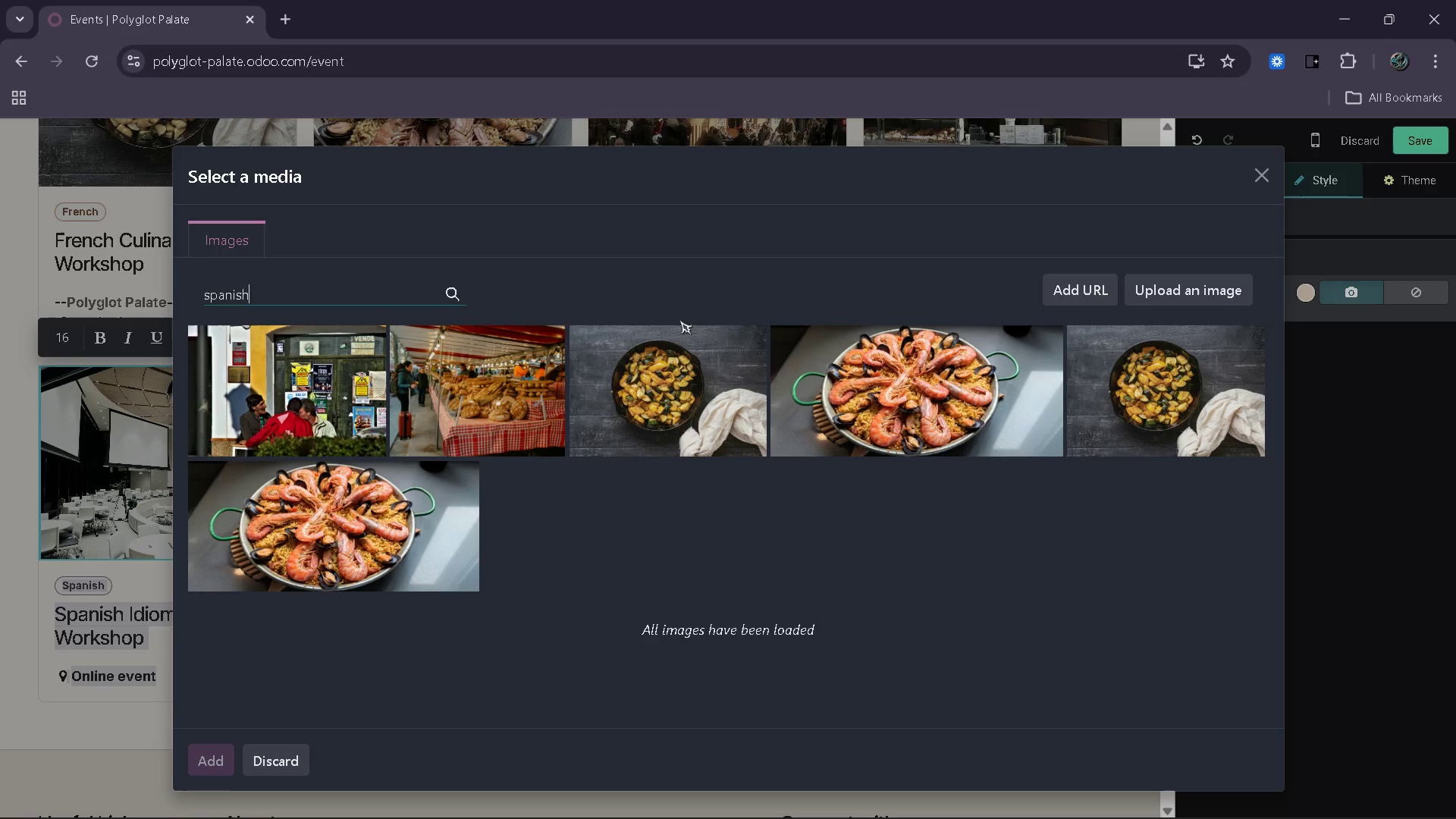 
wait(5.88)
 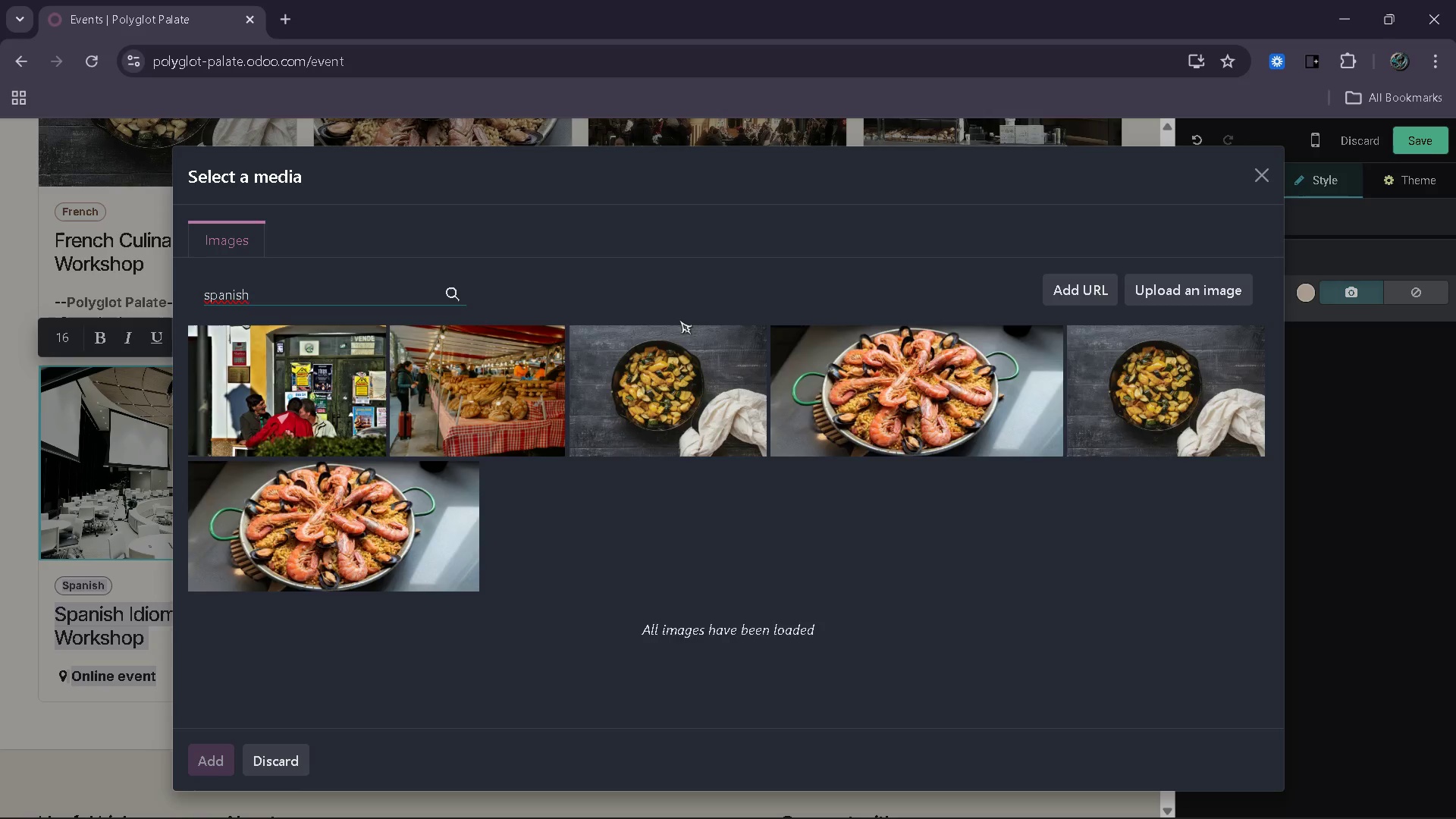 
type(convera)
key(Backspace)
type(sation)
 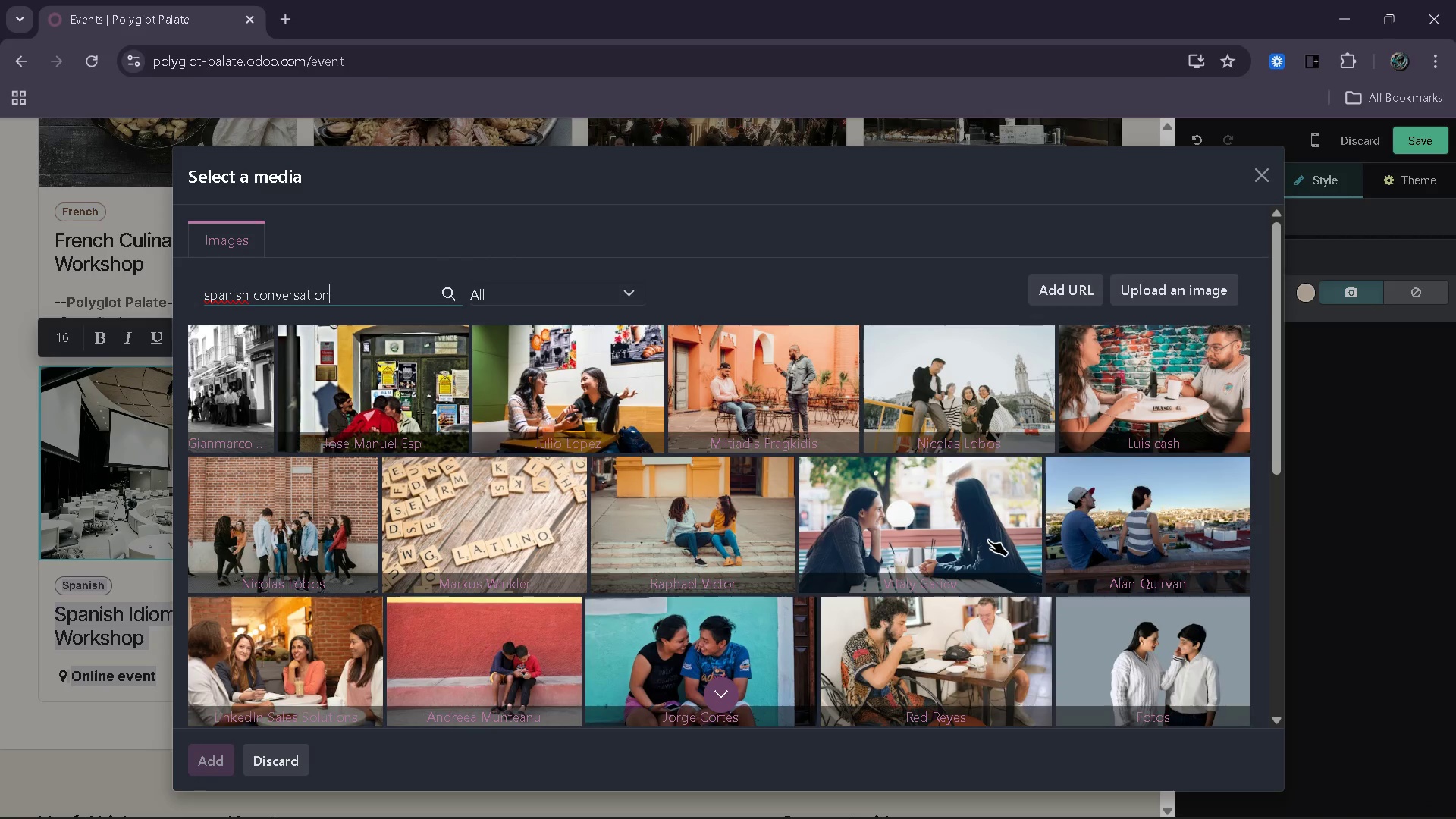 
wait(15.66)
 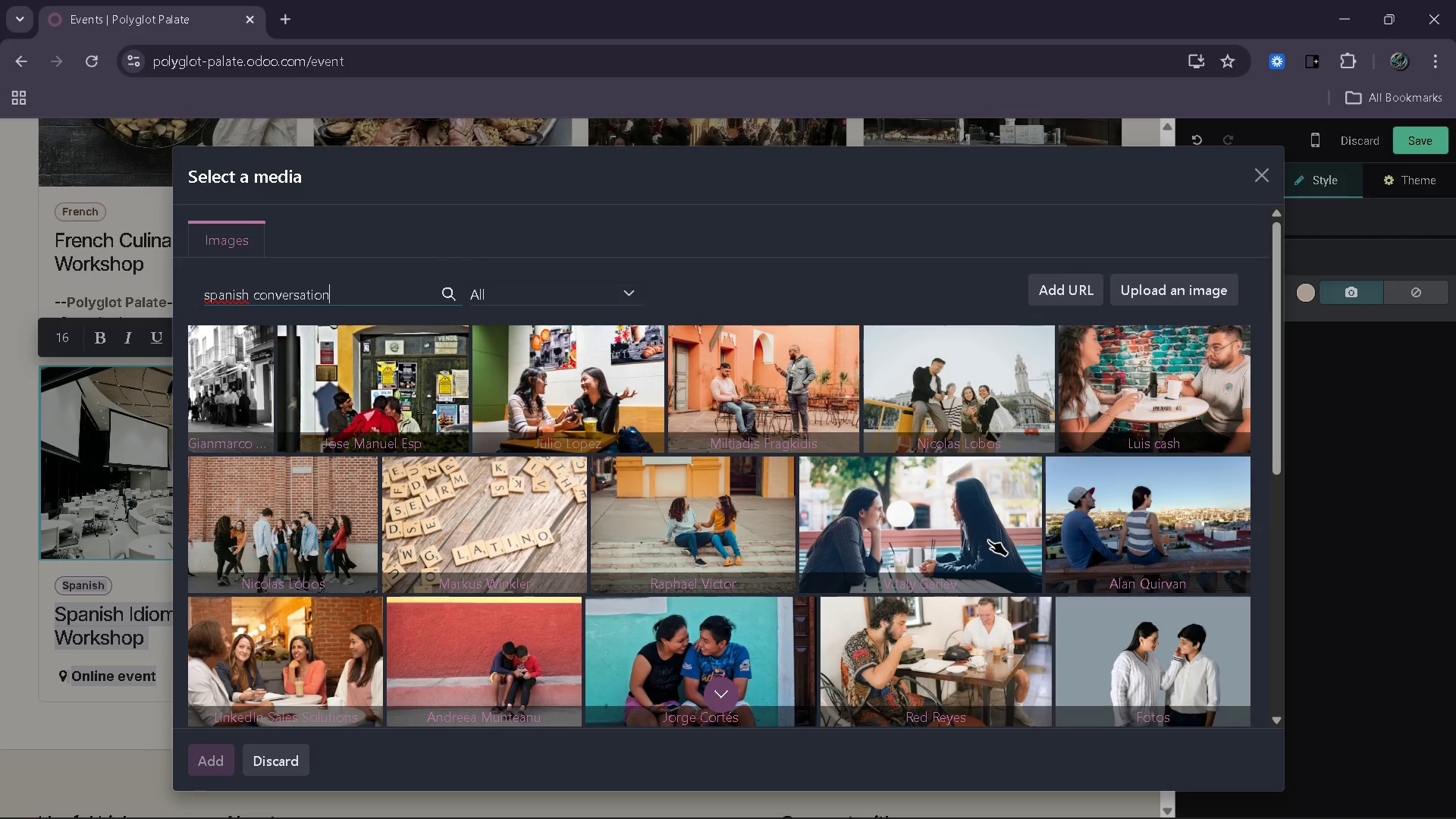 
left_click([731, 526])
 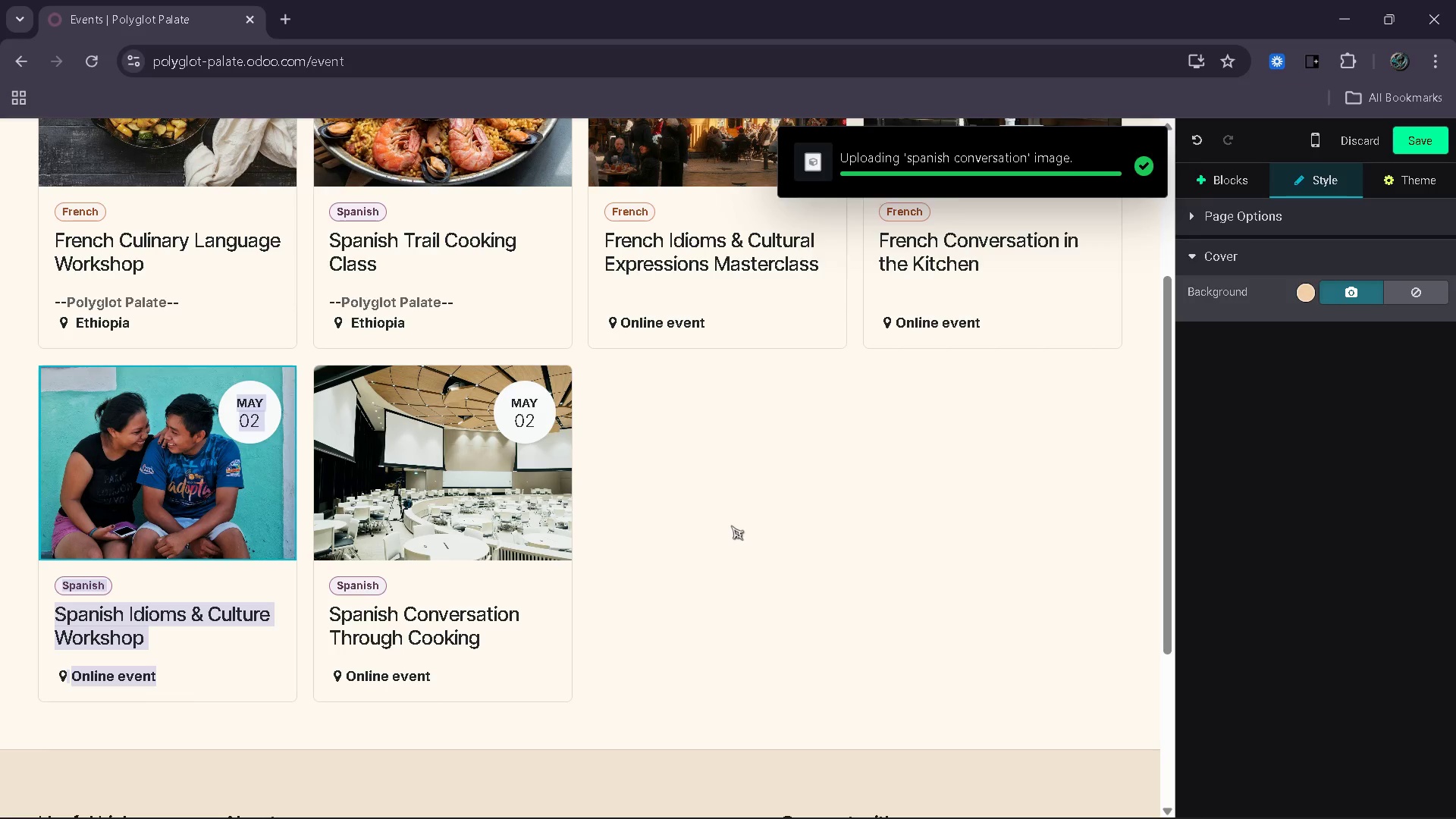 
wait(6.53)
 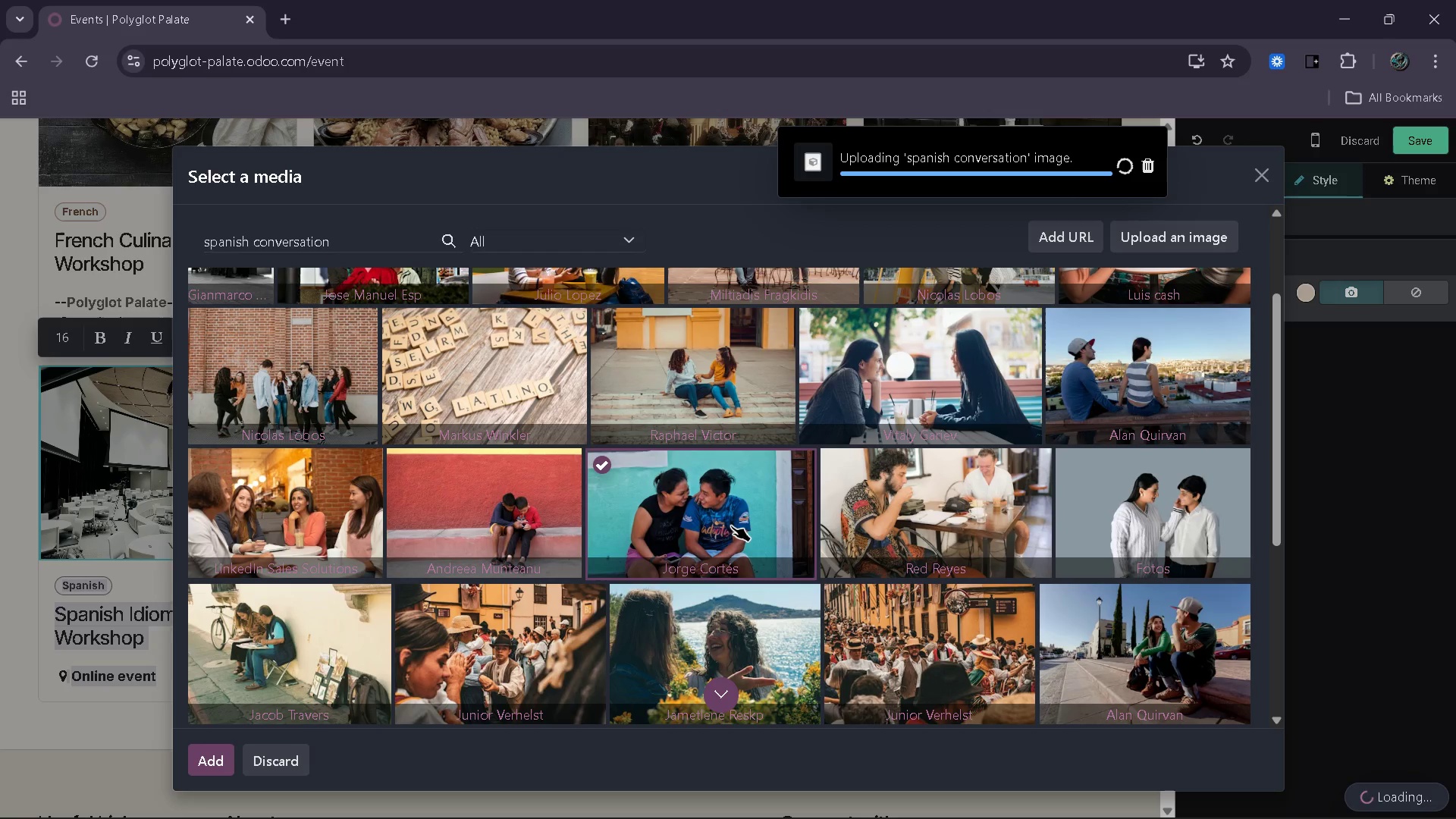 
left_click([484, 491])
 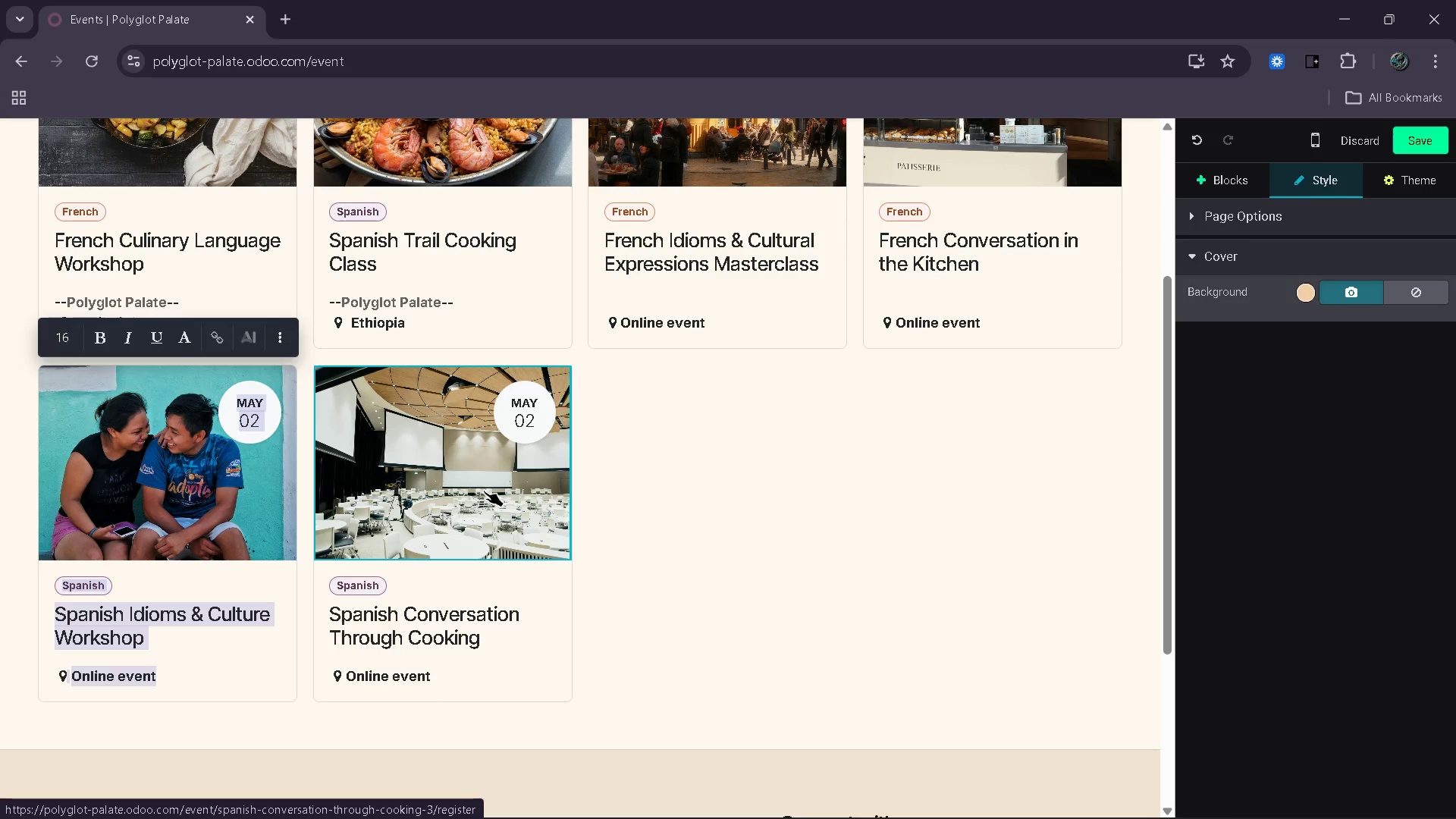 
left_click([484, 491])
 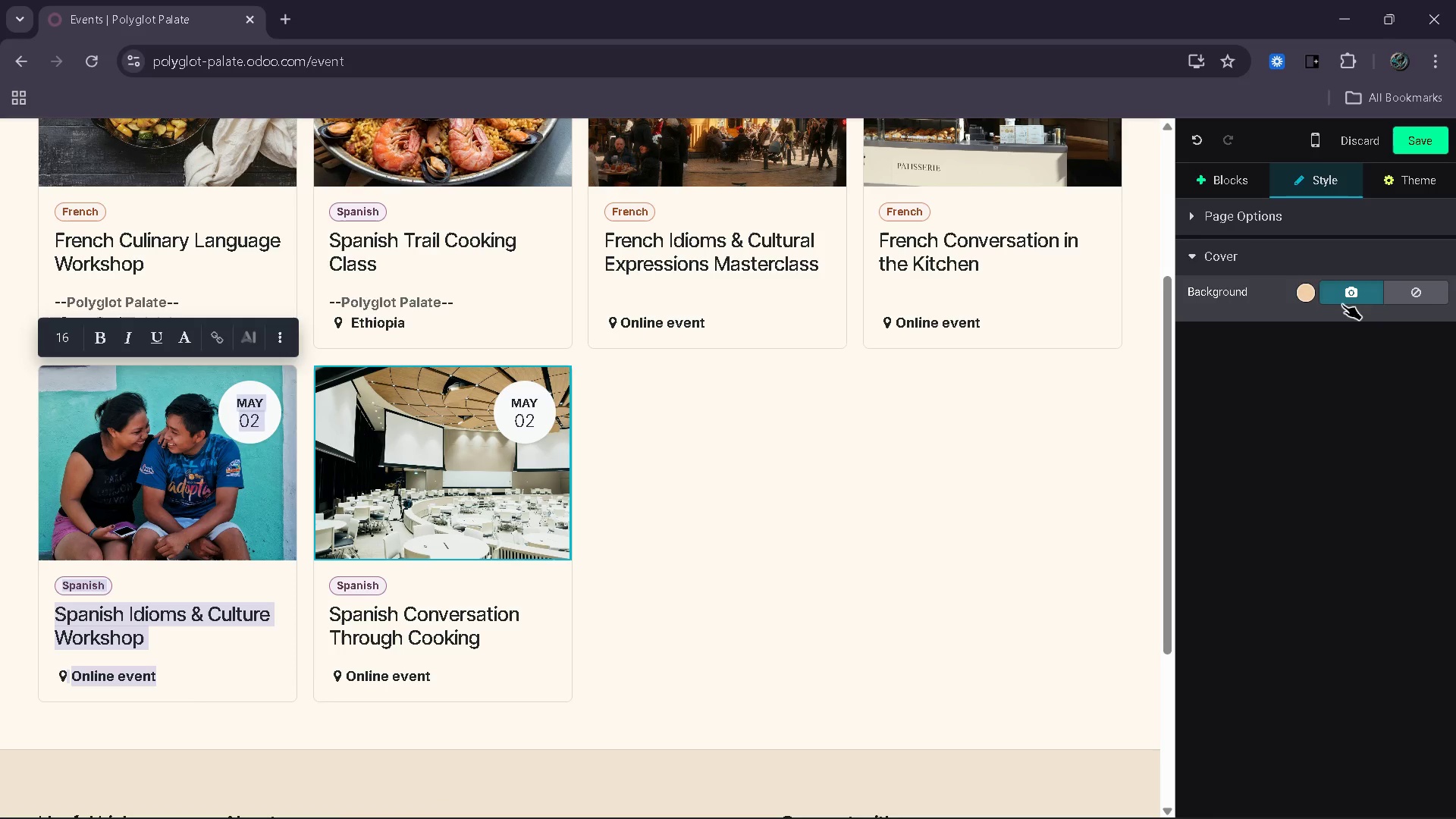 
left_click([1350, 298])
 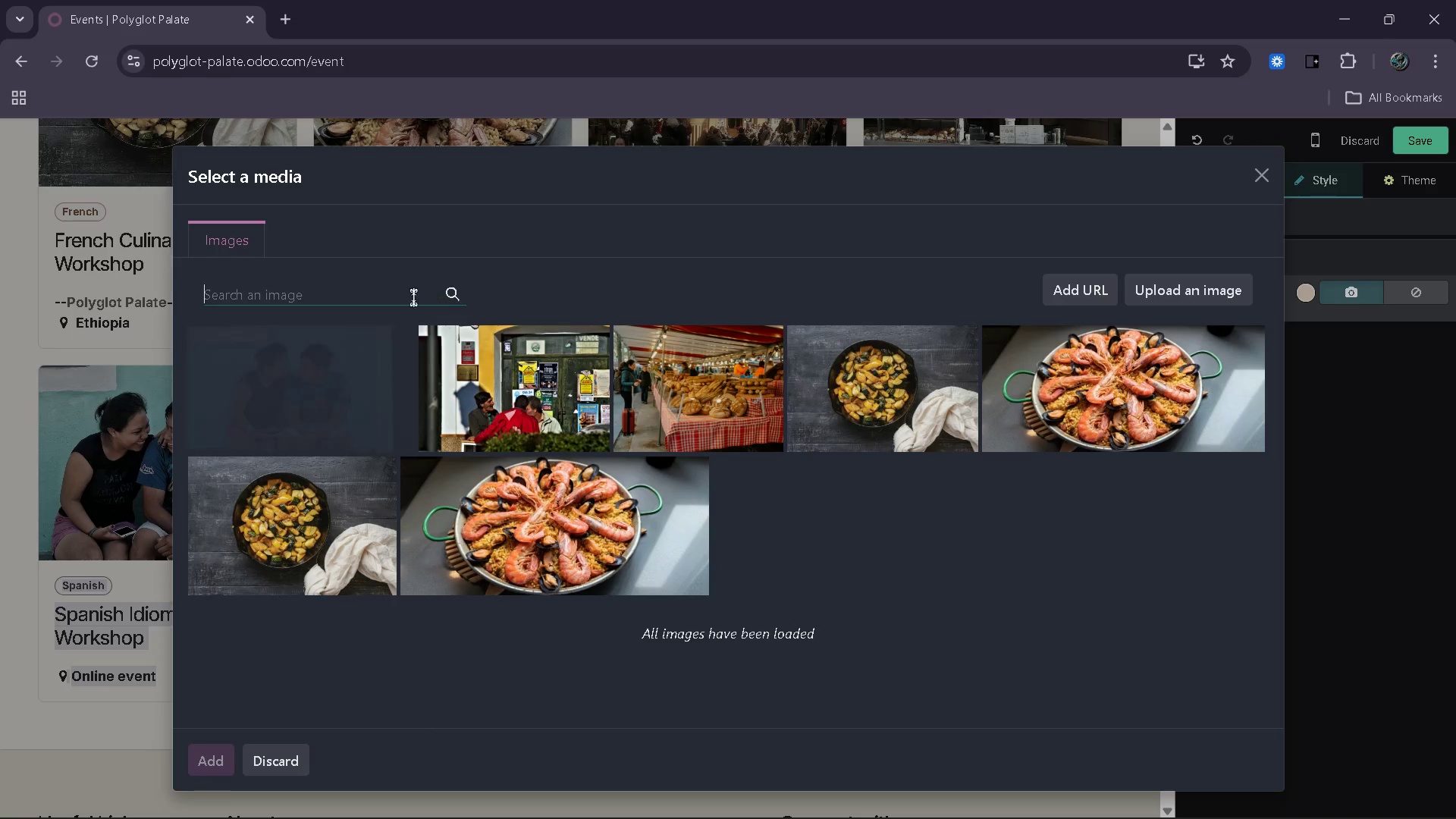 
type(spanish peron cooking)
 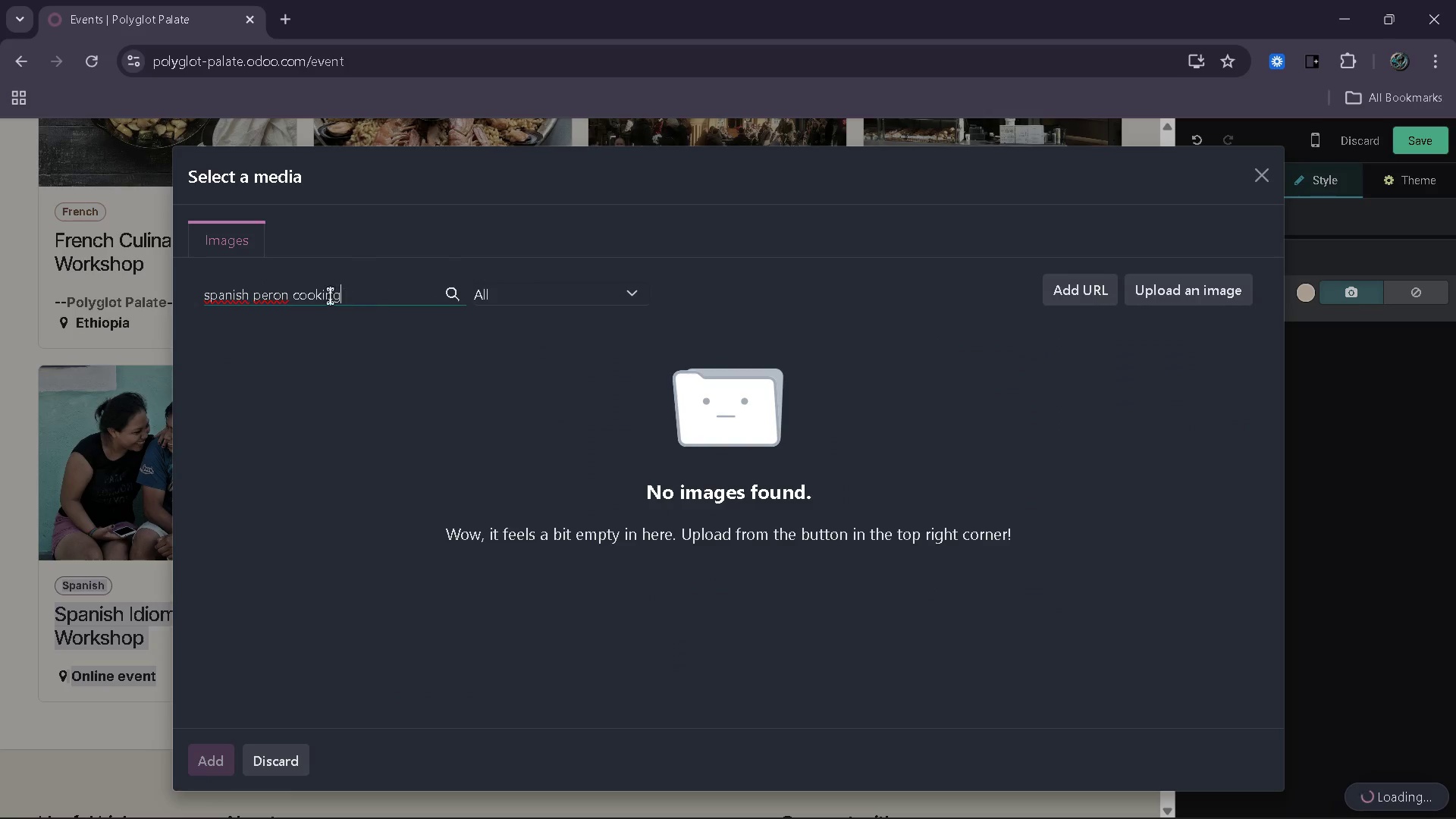 
left_click([269, 295])
 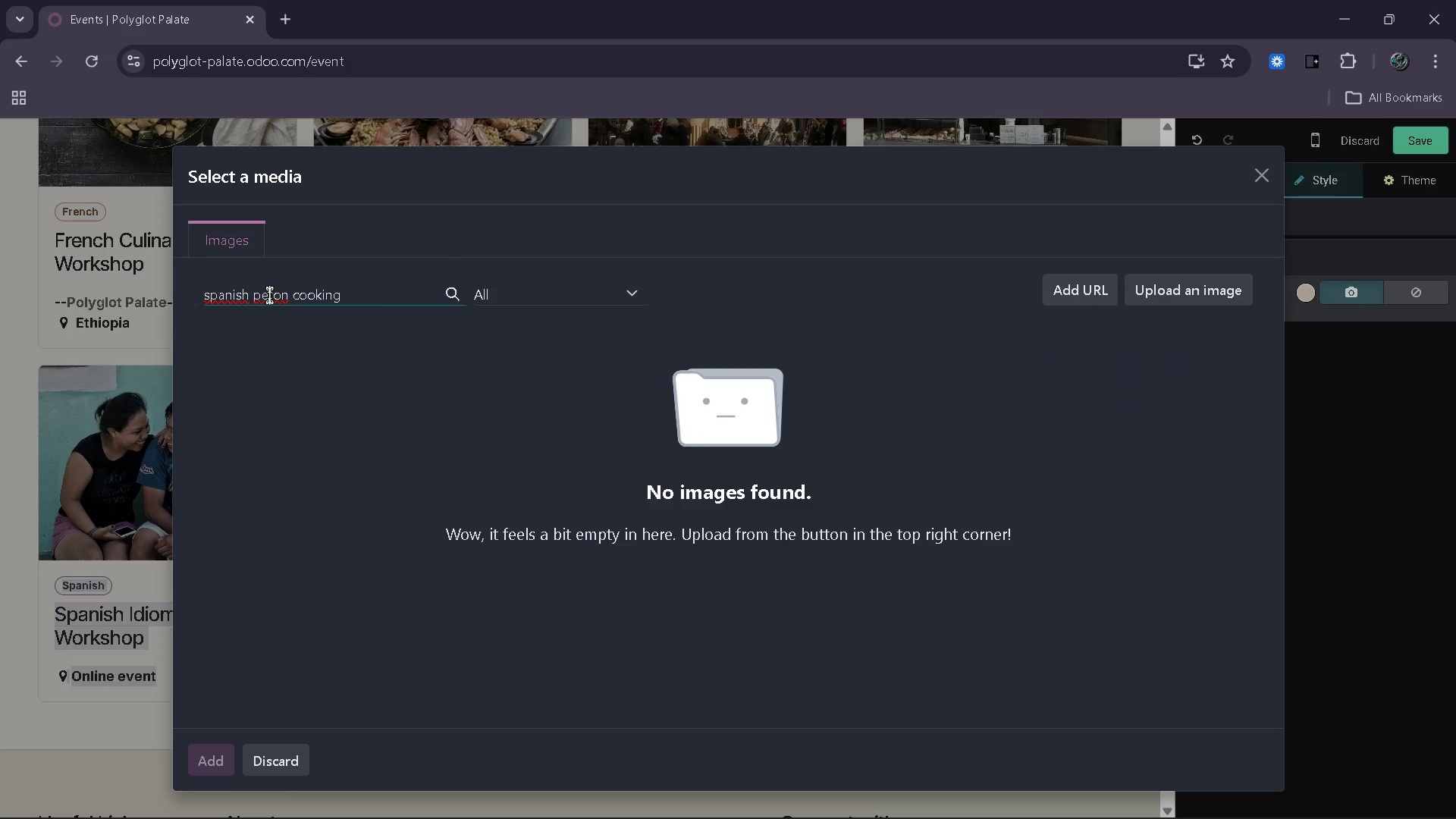 
key(ArrowDown)
 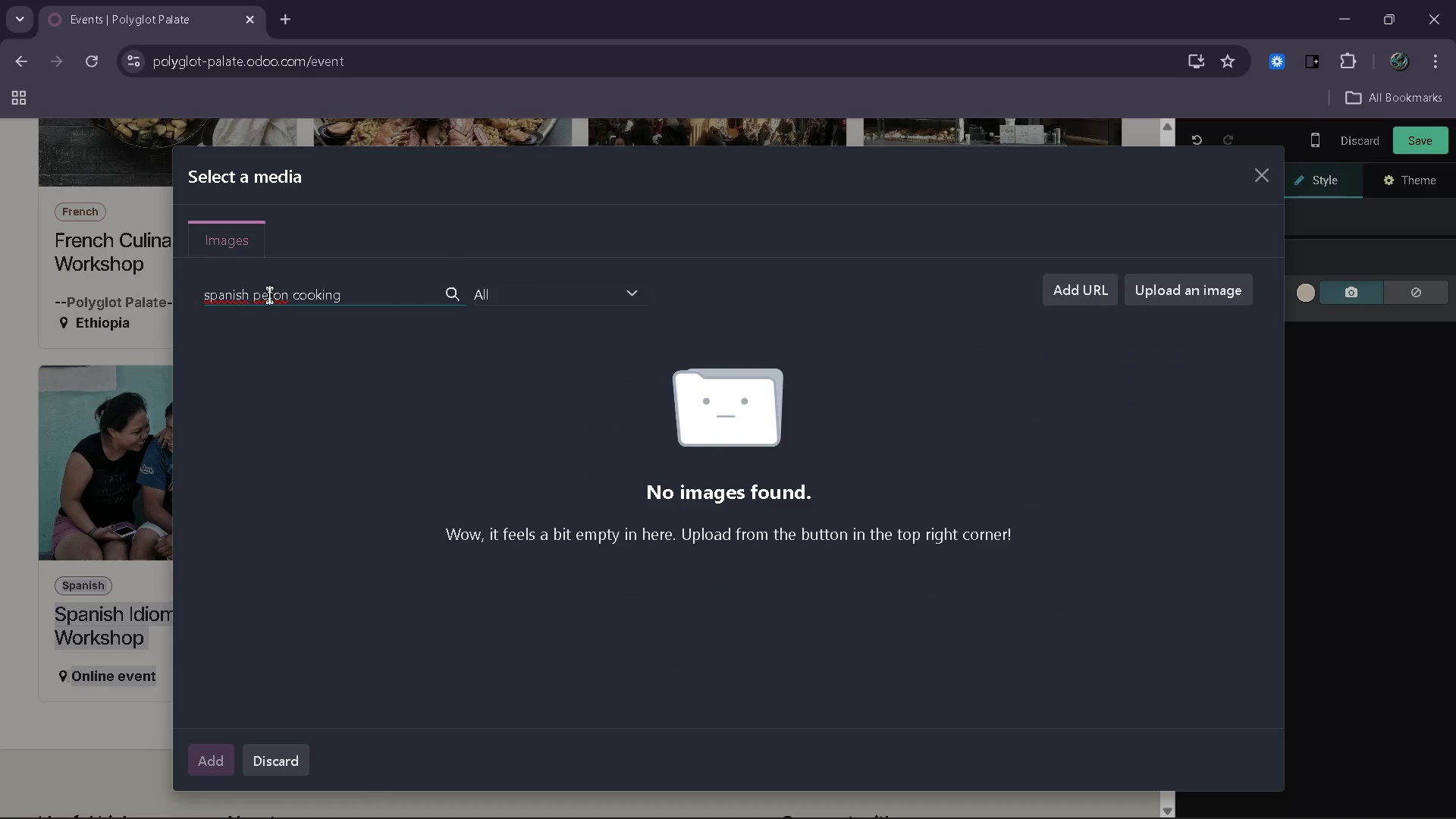 
key(Control+ControlRight)
 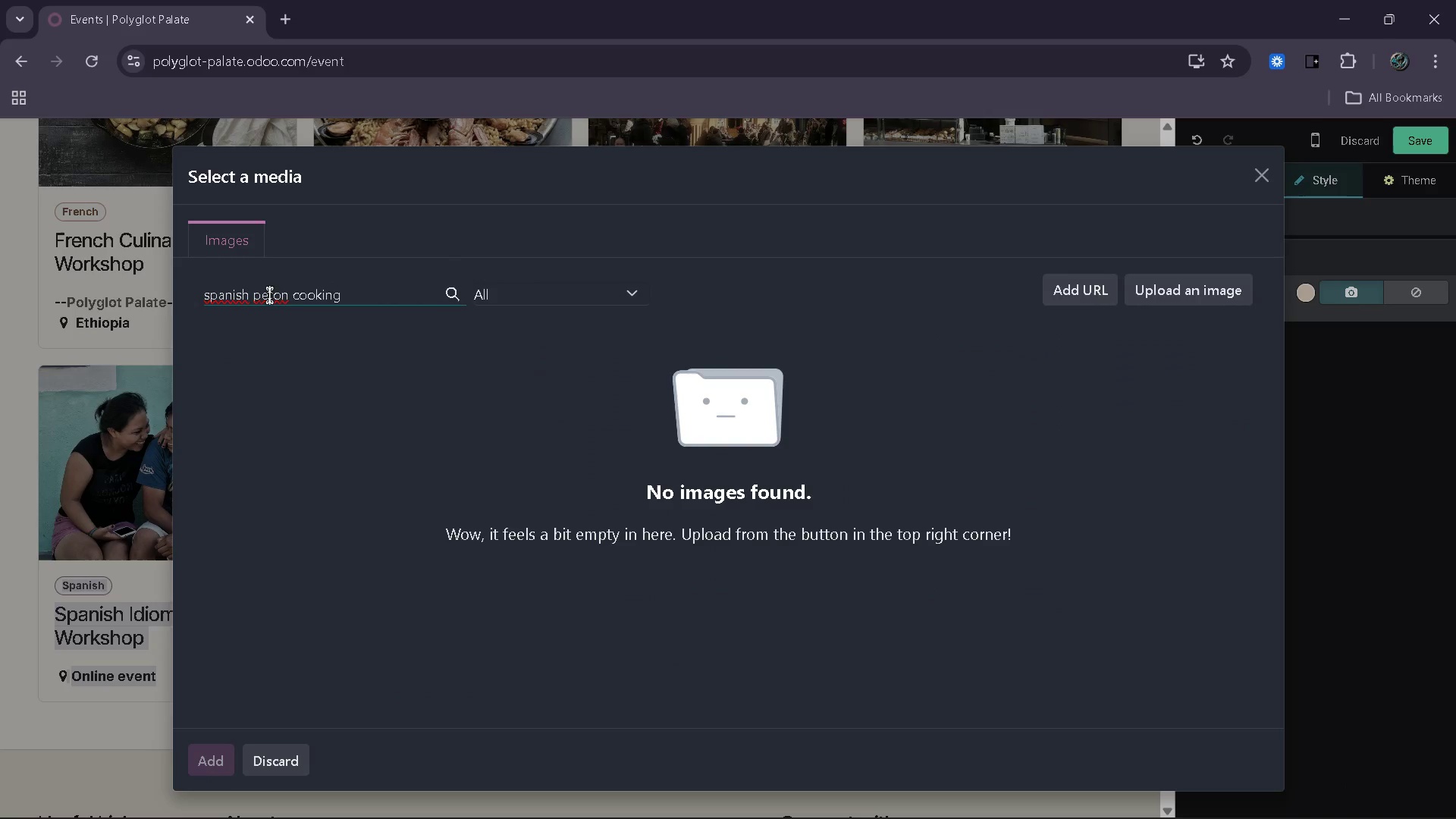 
key(Control+ControlRight)
 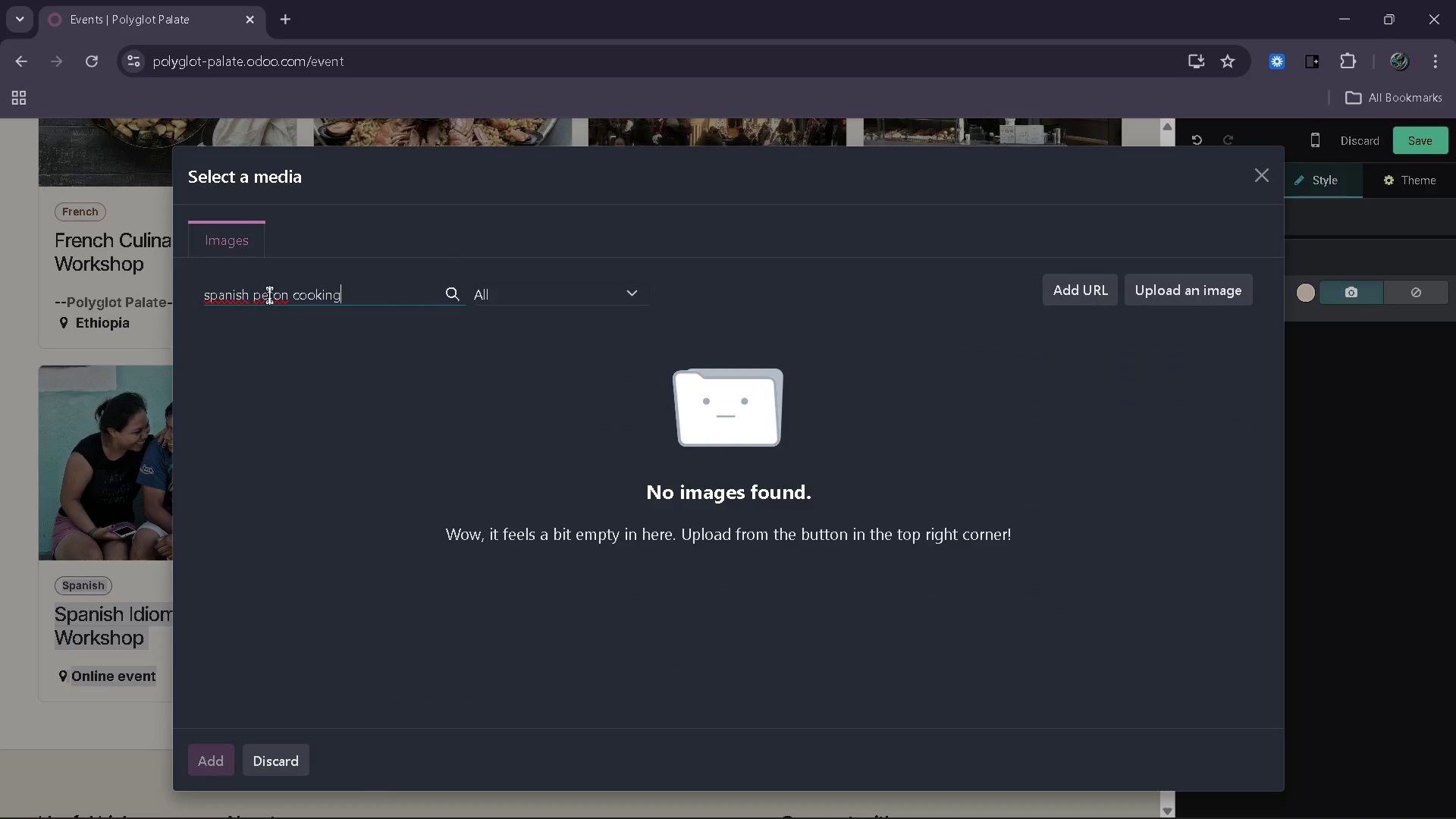 
key(ArrowLeft)
 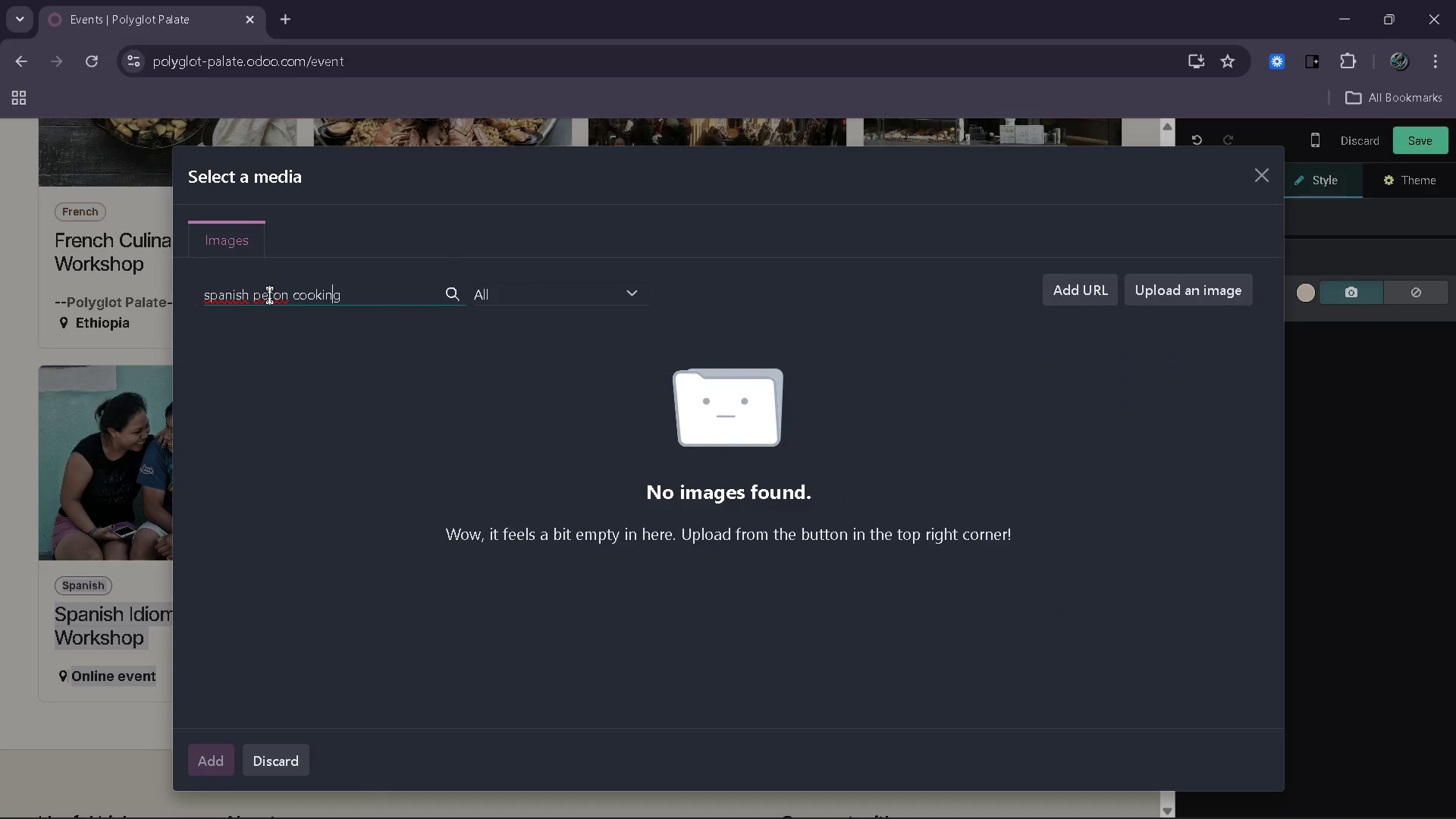 
key(ArrowLeft)
 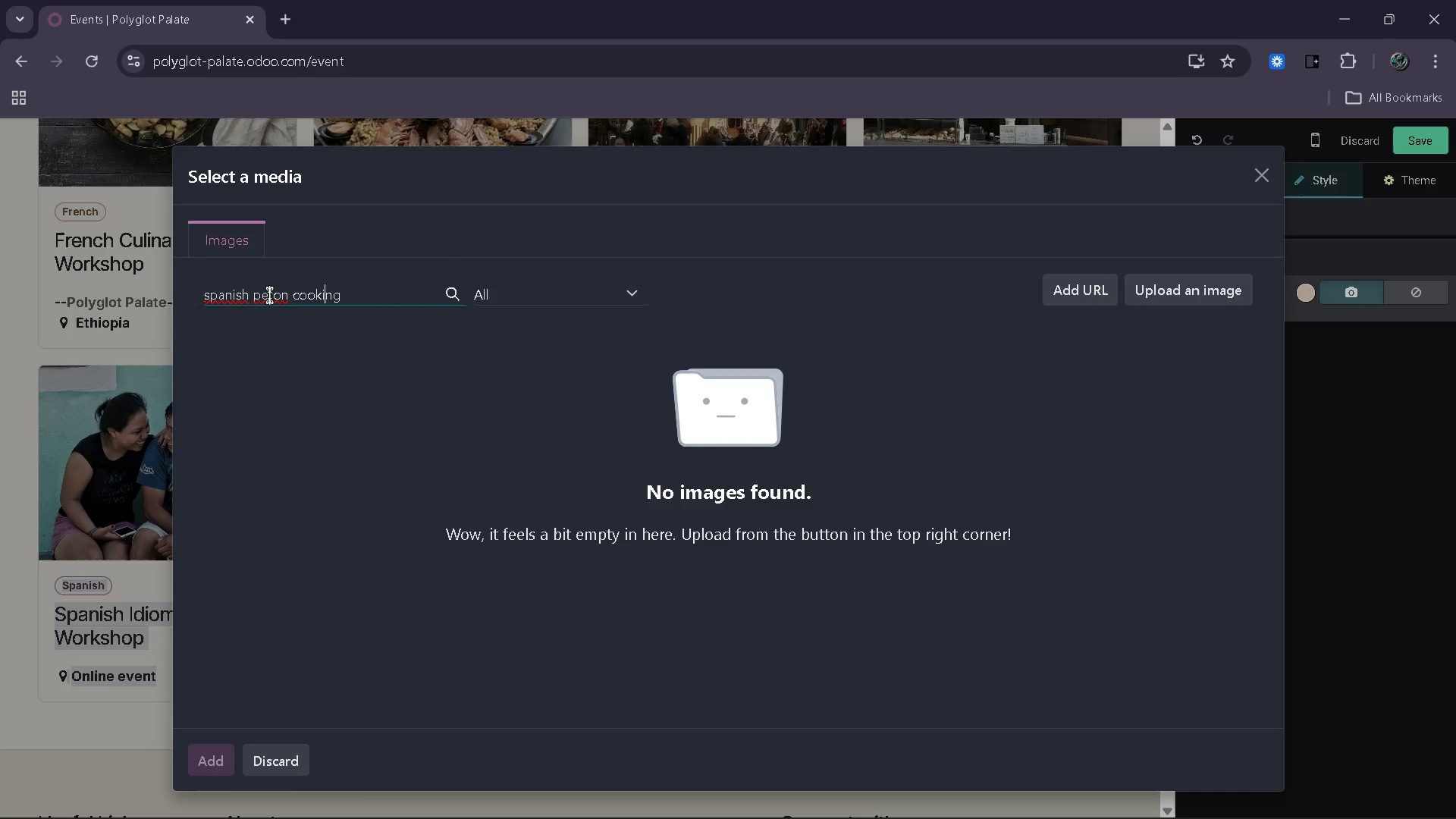 
key(ArrowLeft)
 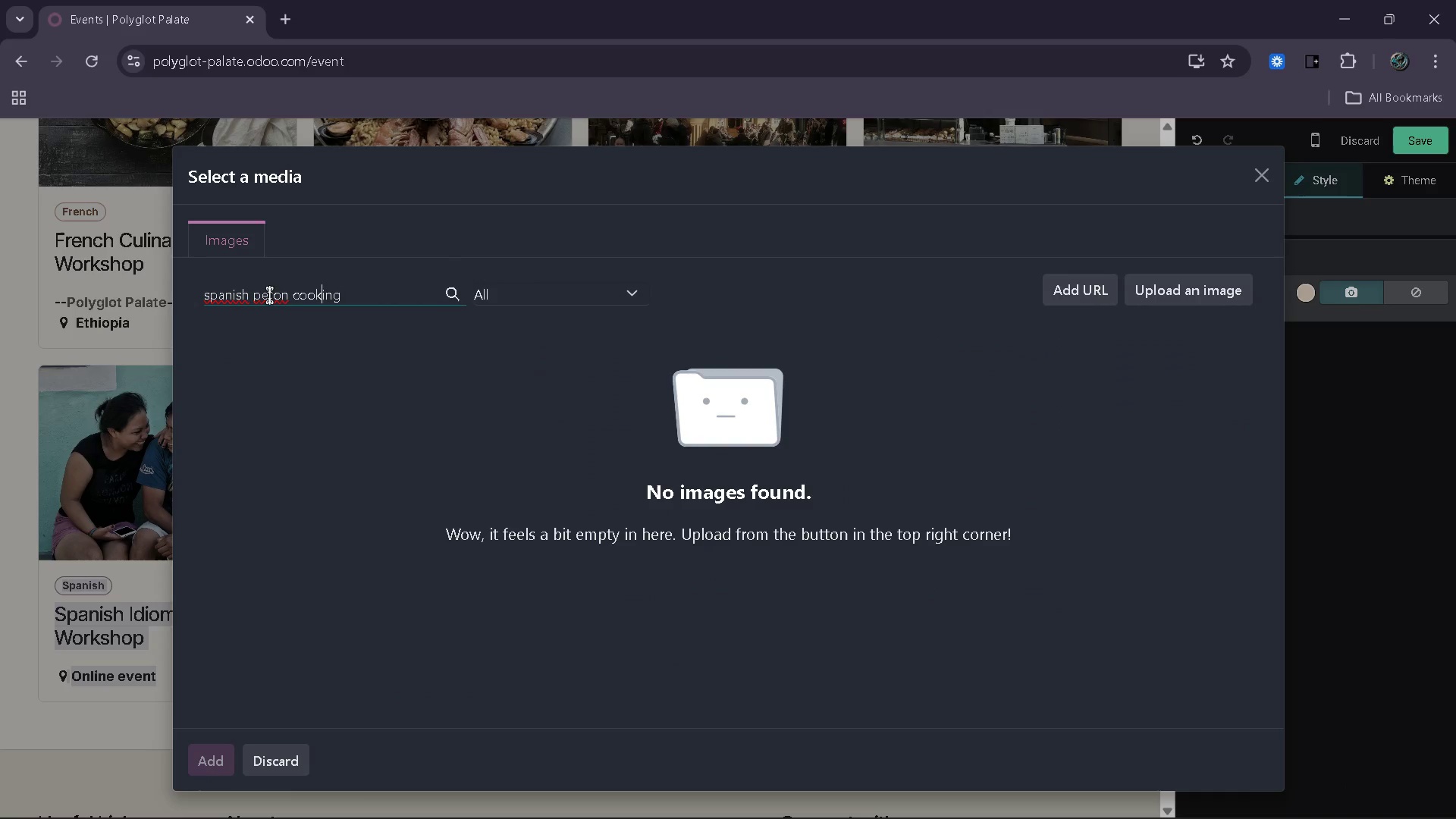 
key(ArrowLeft)
 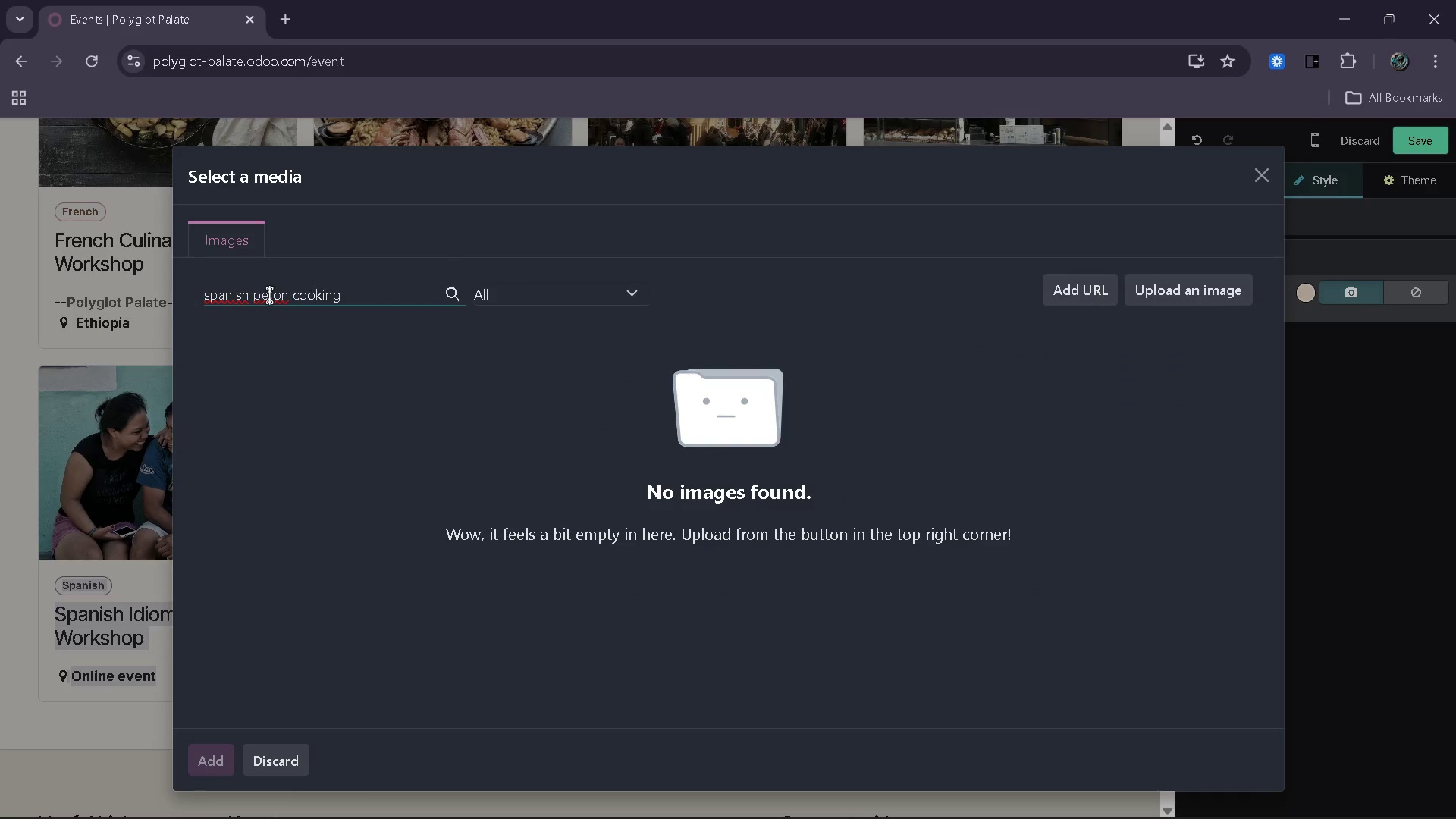 
key(ArrowLeft)
 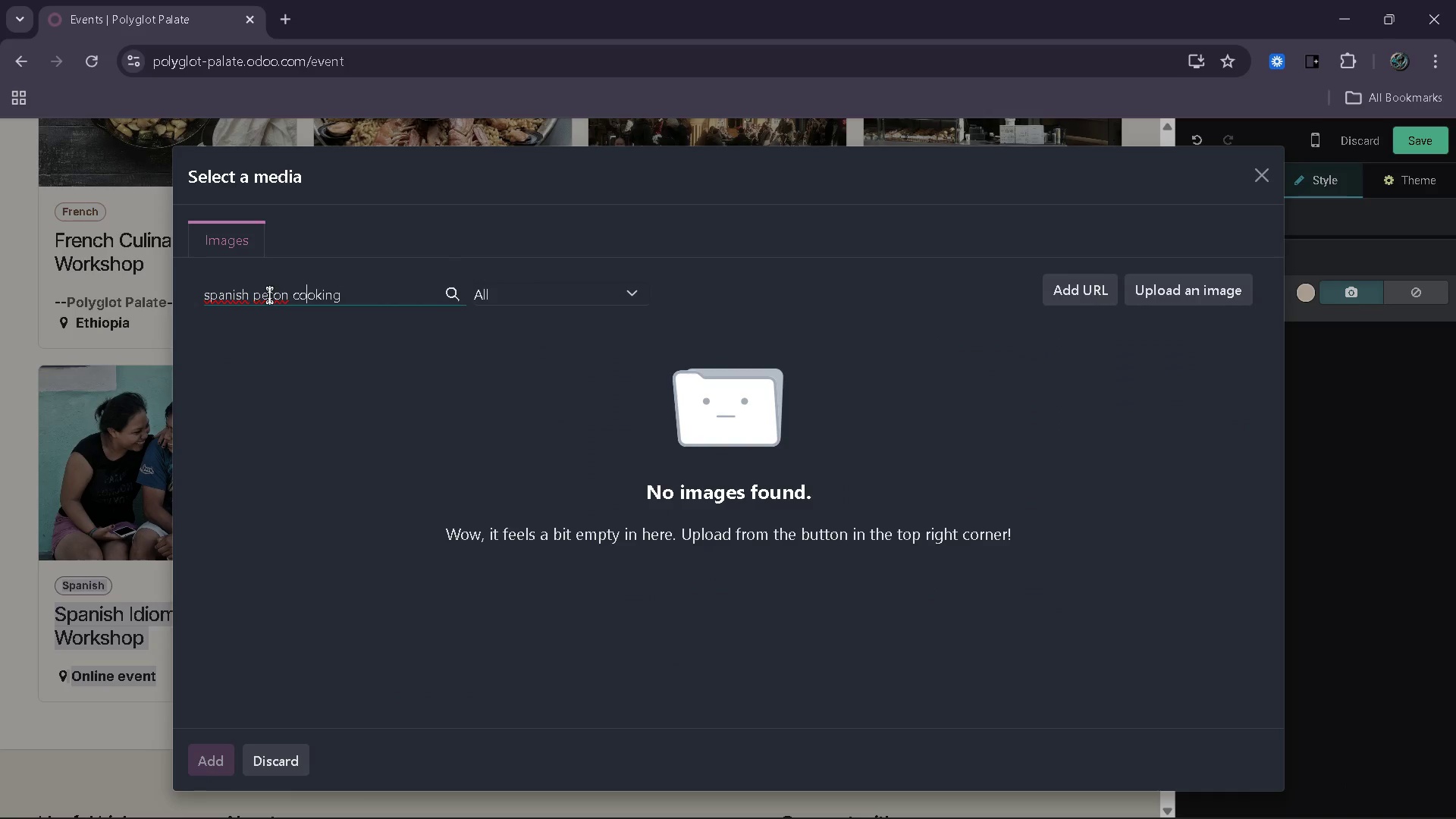 
key(ArrowLeft)
 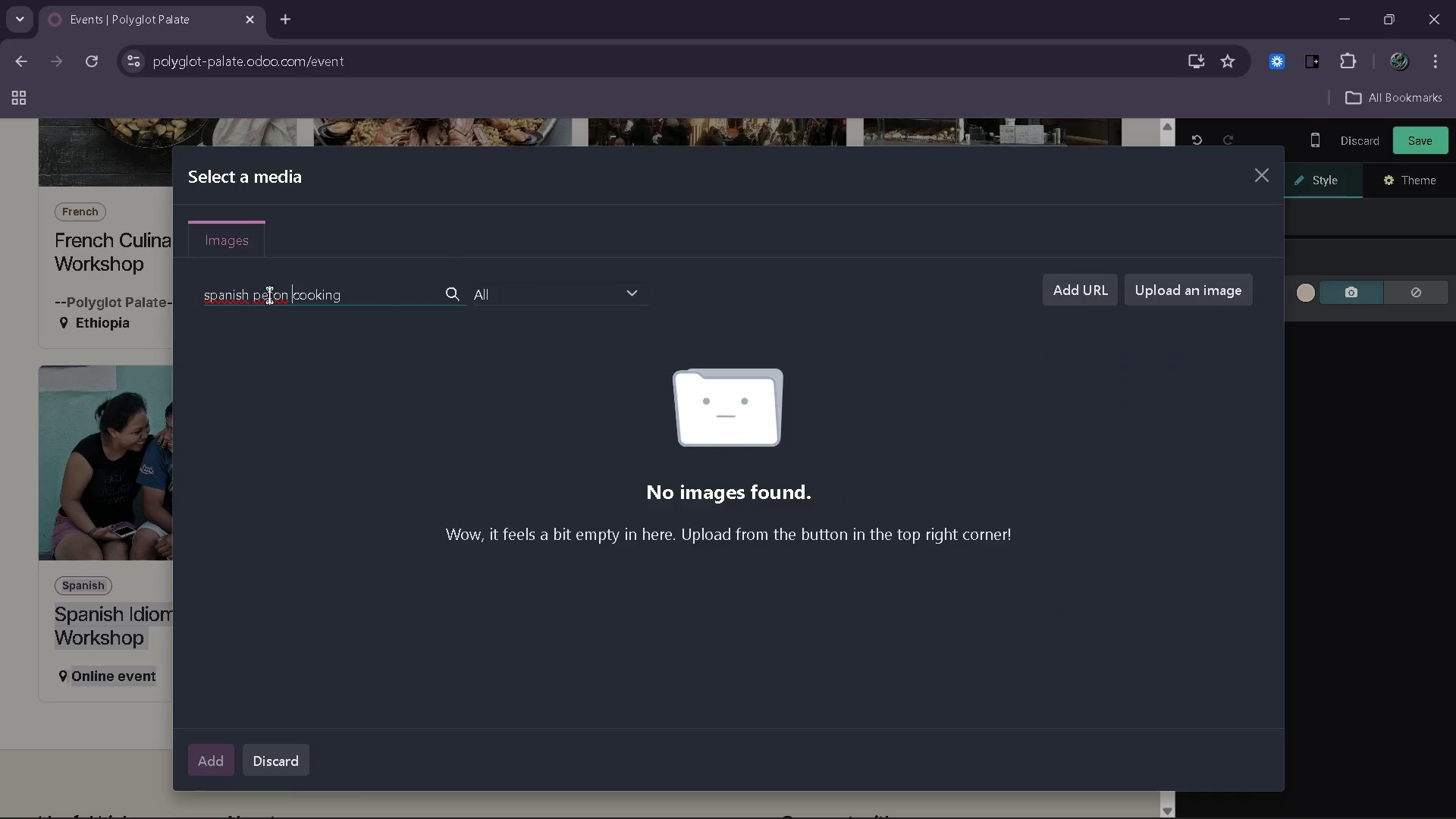 
key(ArrowLeft)
 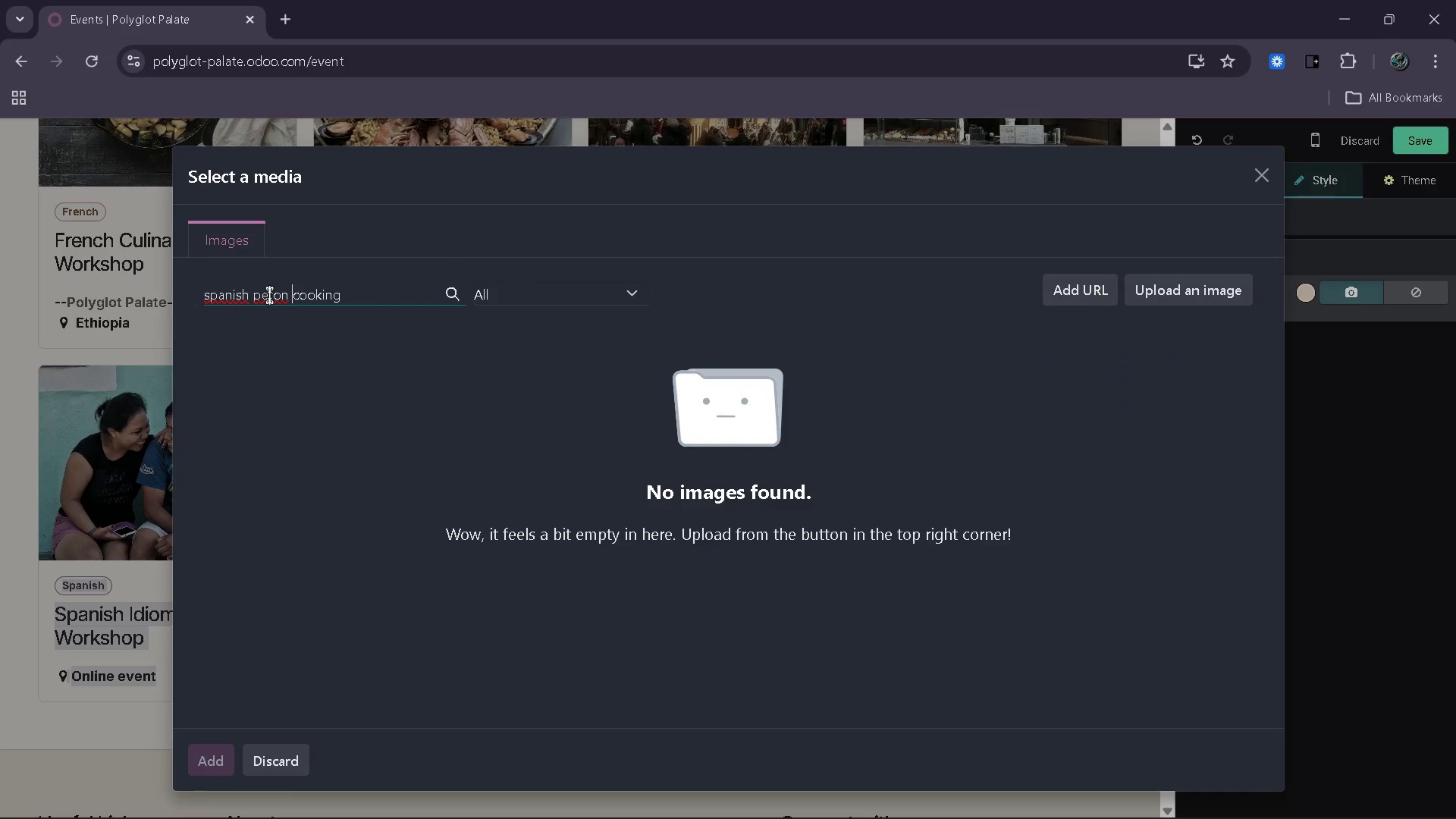 
key(ArrowLeft)
 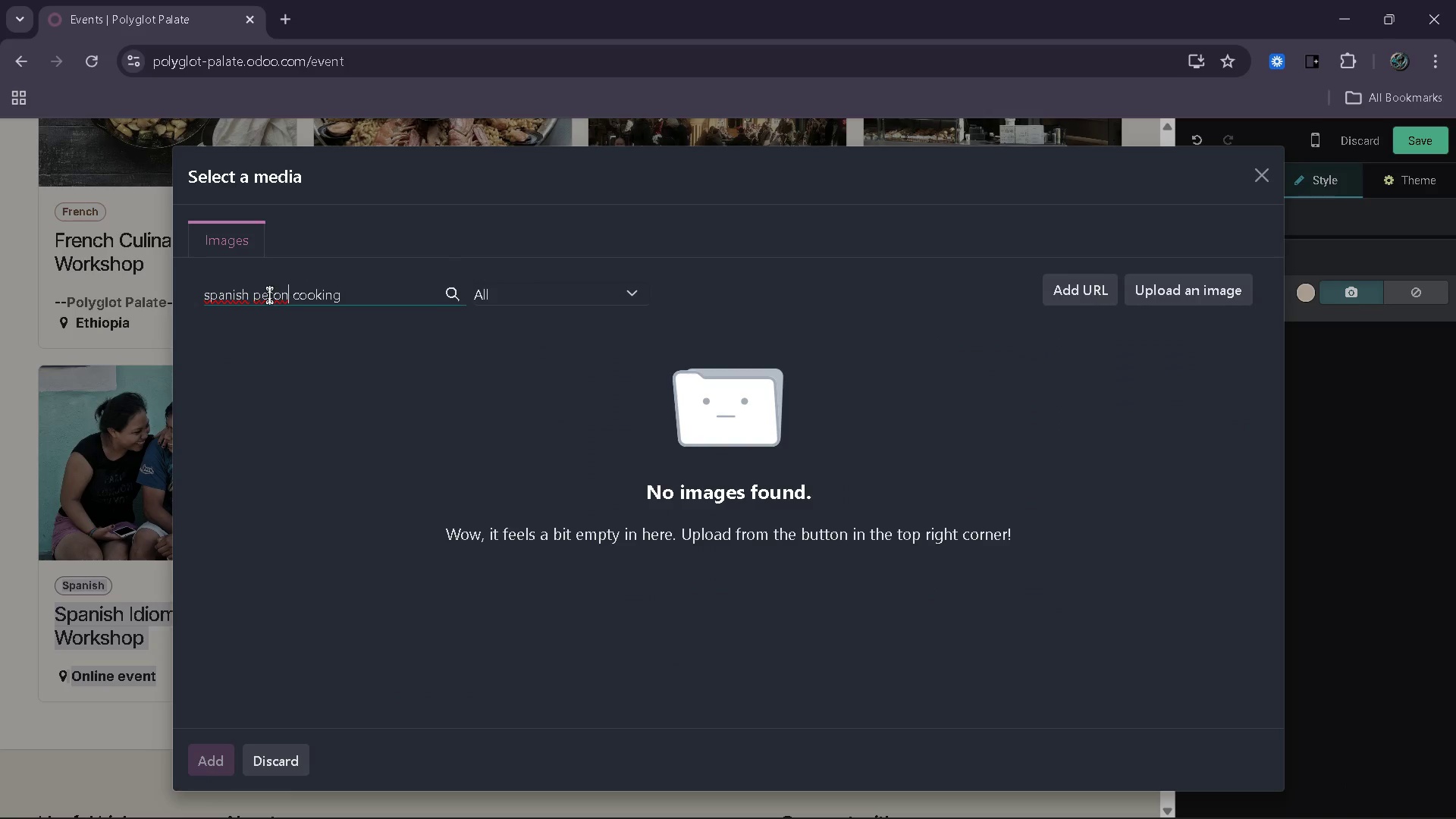 
key(ArrowLeft)
 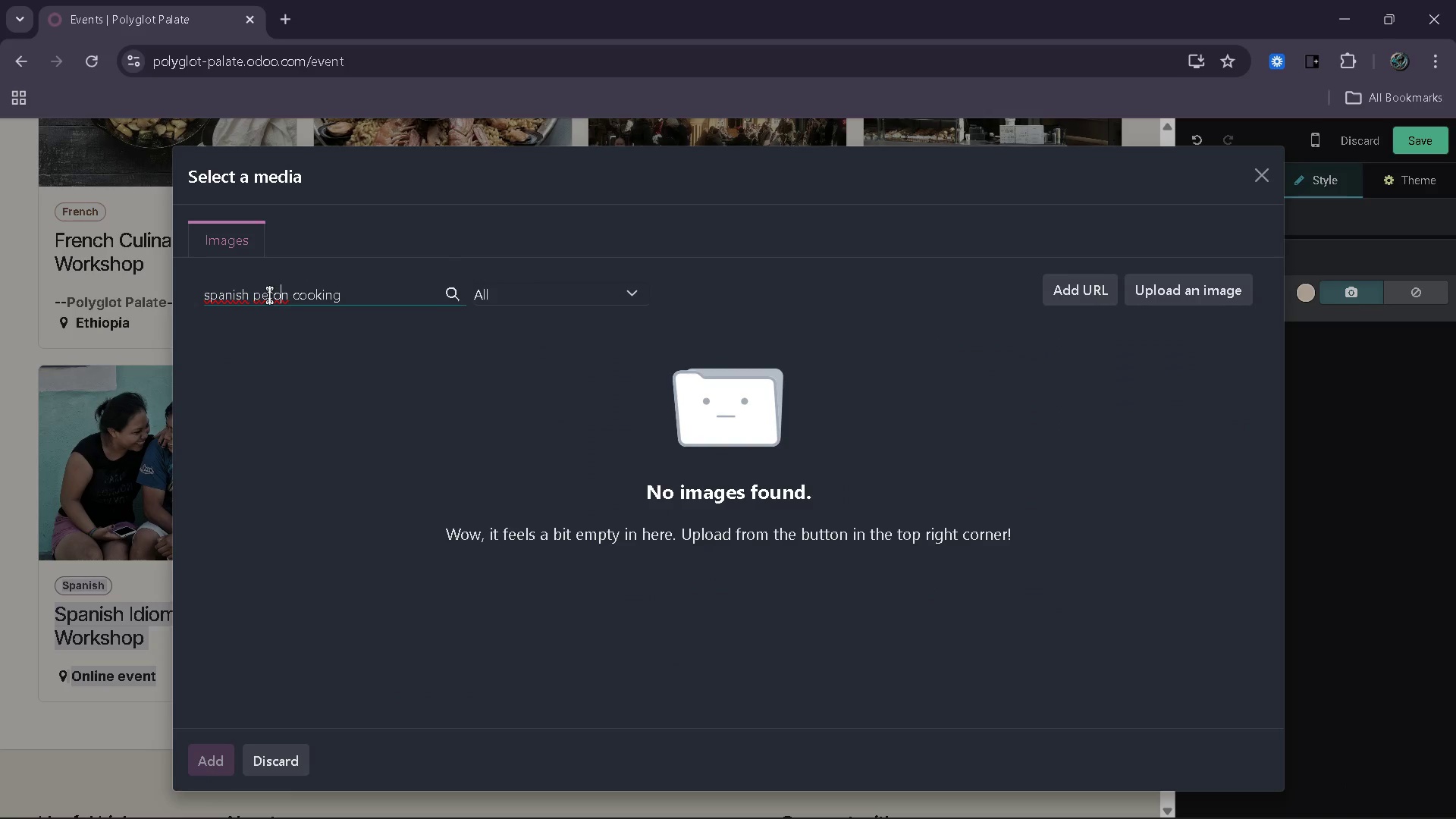 
key(ArrowLeft)
 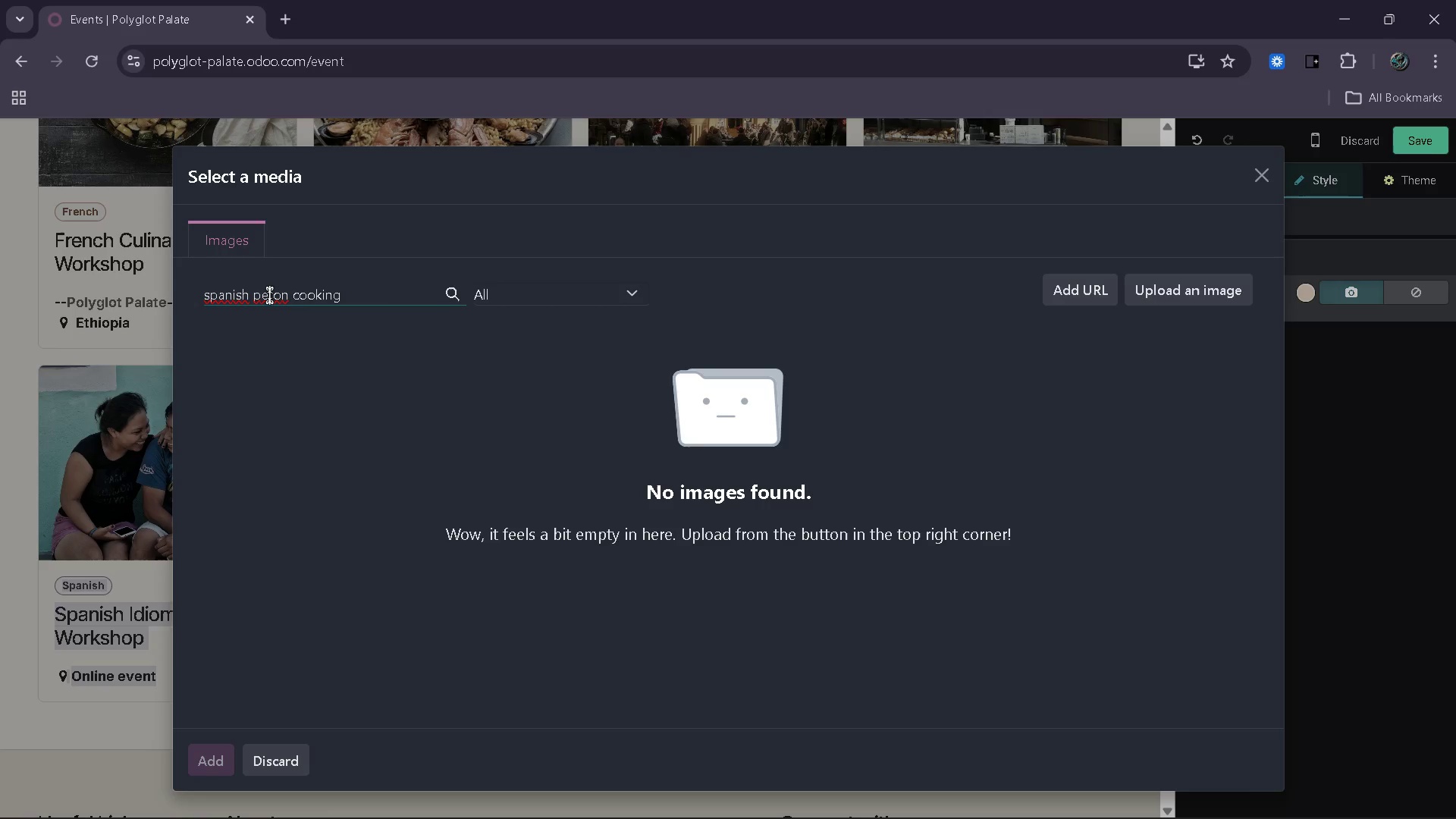 
key(S)
 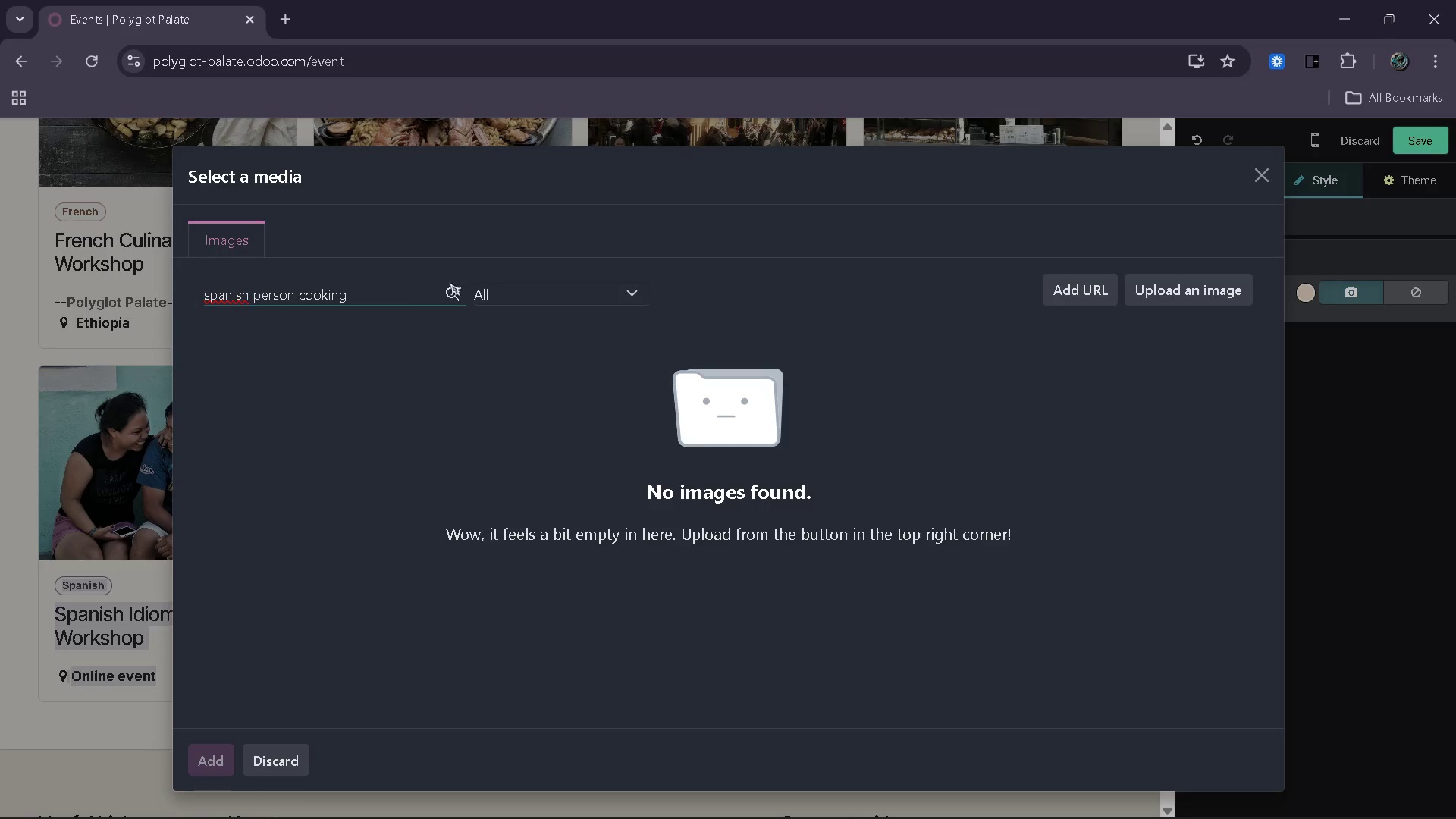 
mouse_move([639, 315])
 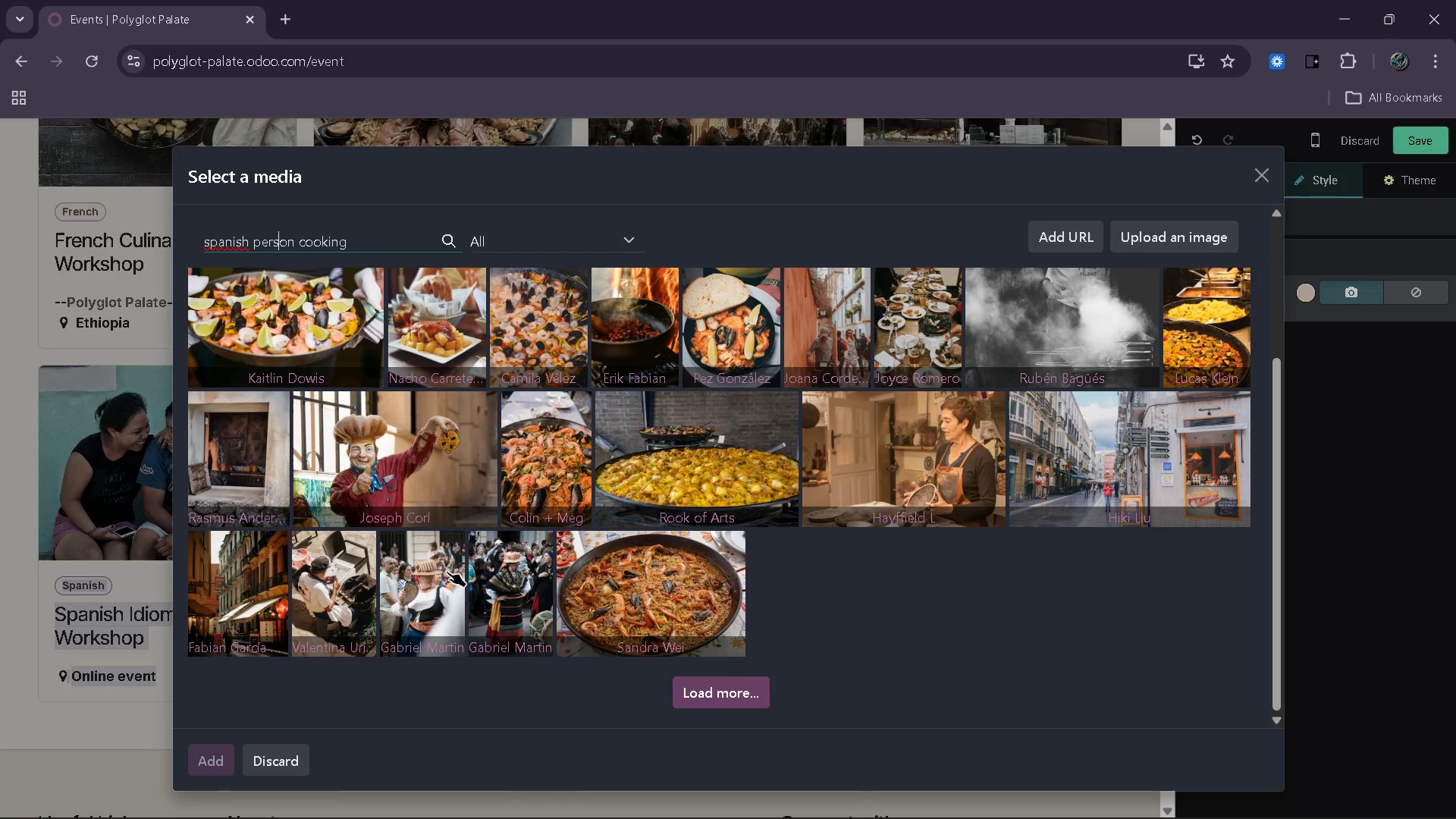 
wait(25.46)
 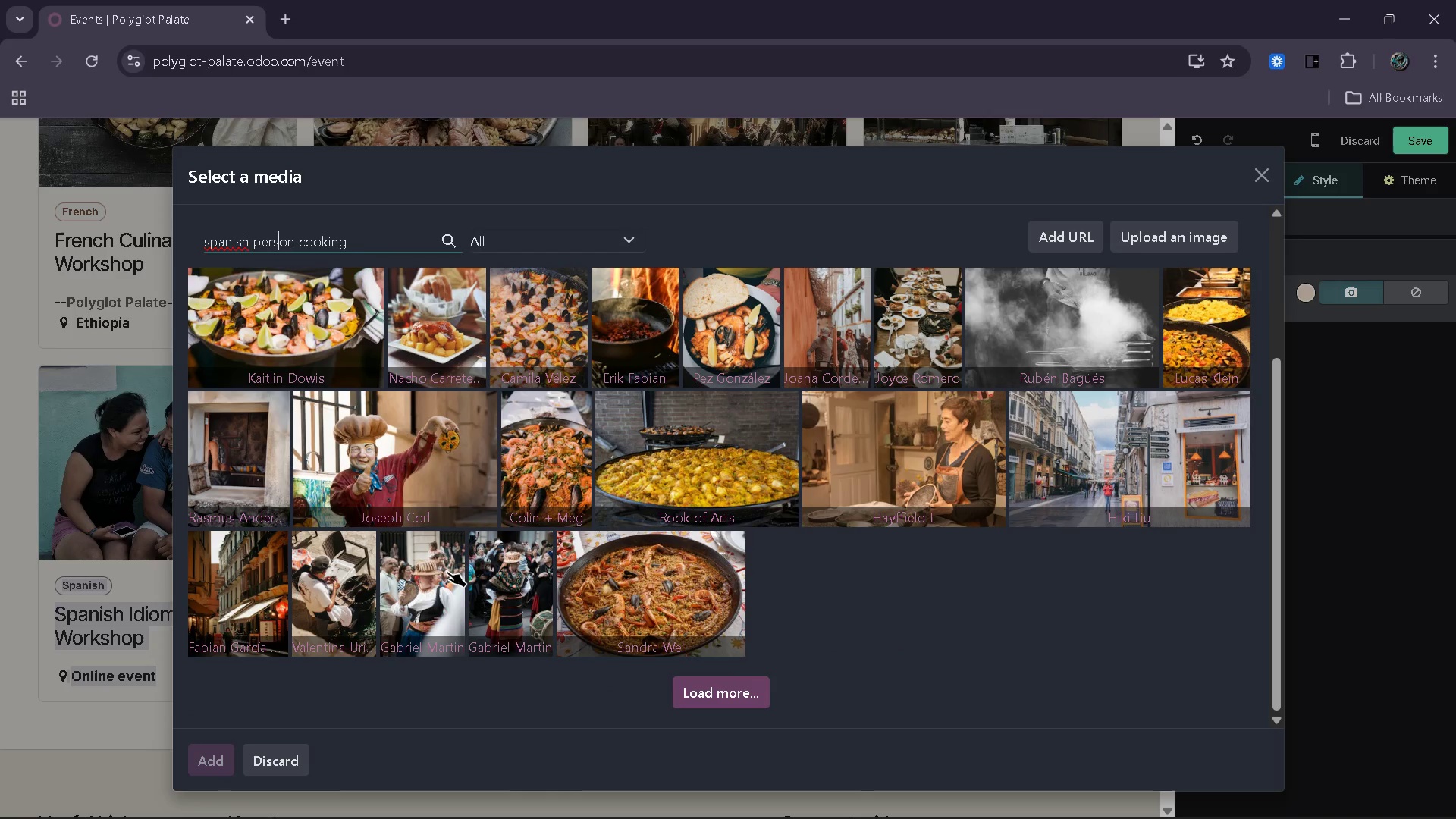 
left_click([729, 702])
 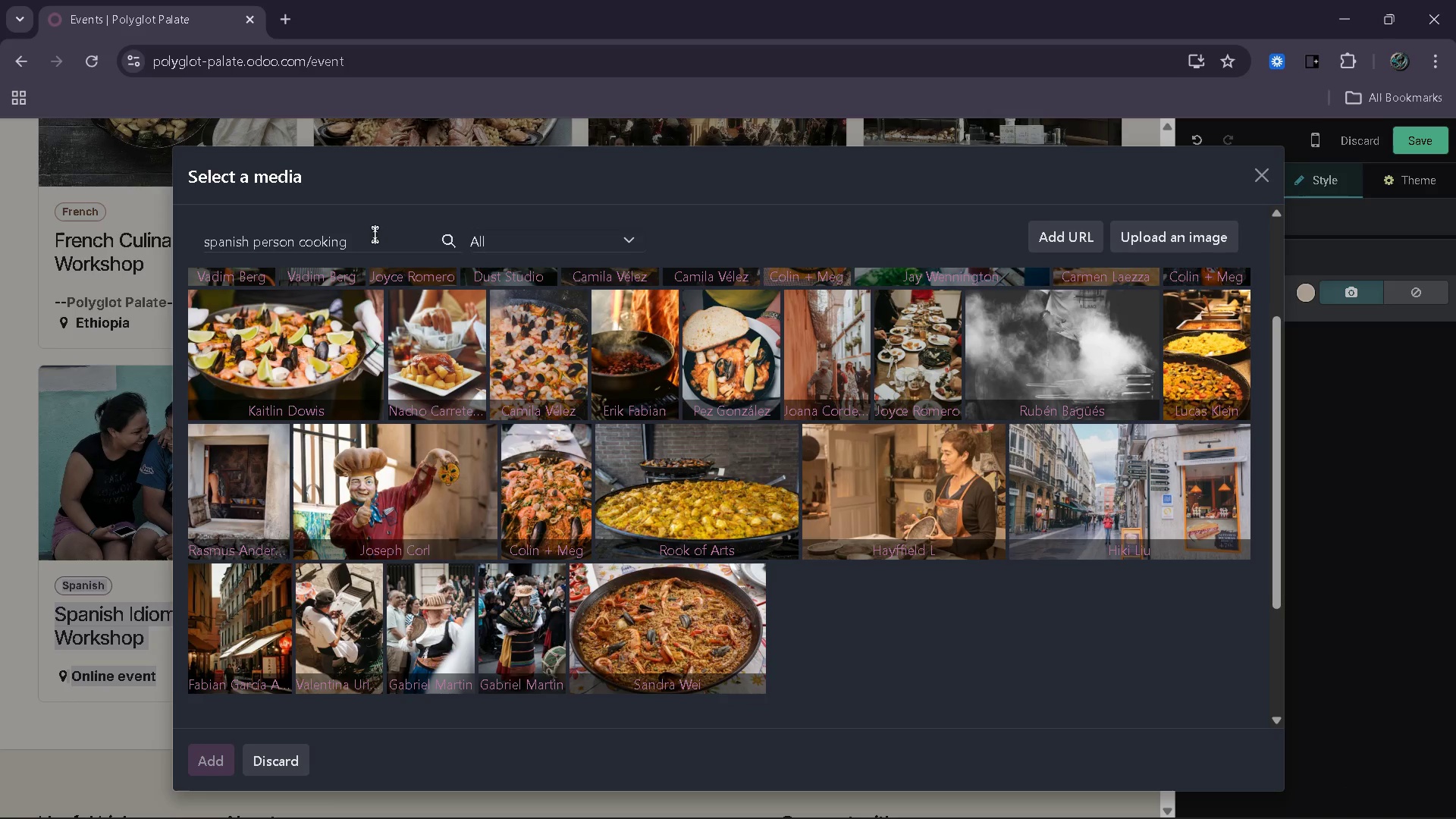 
wait(5.06)
 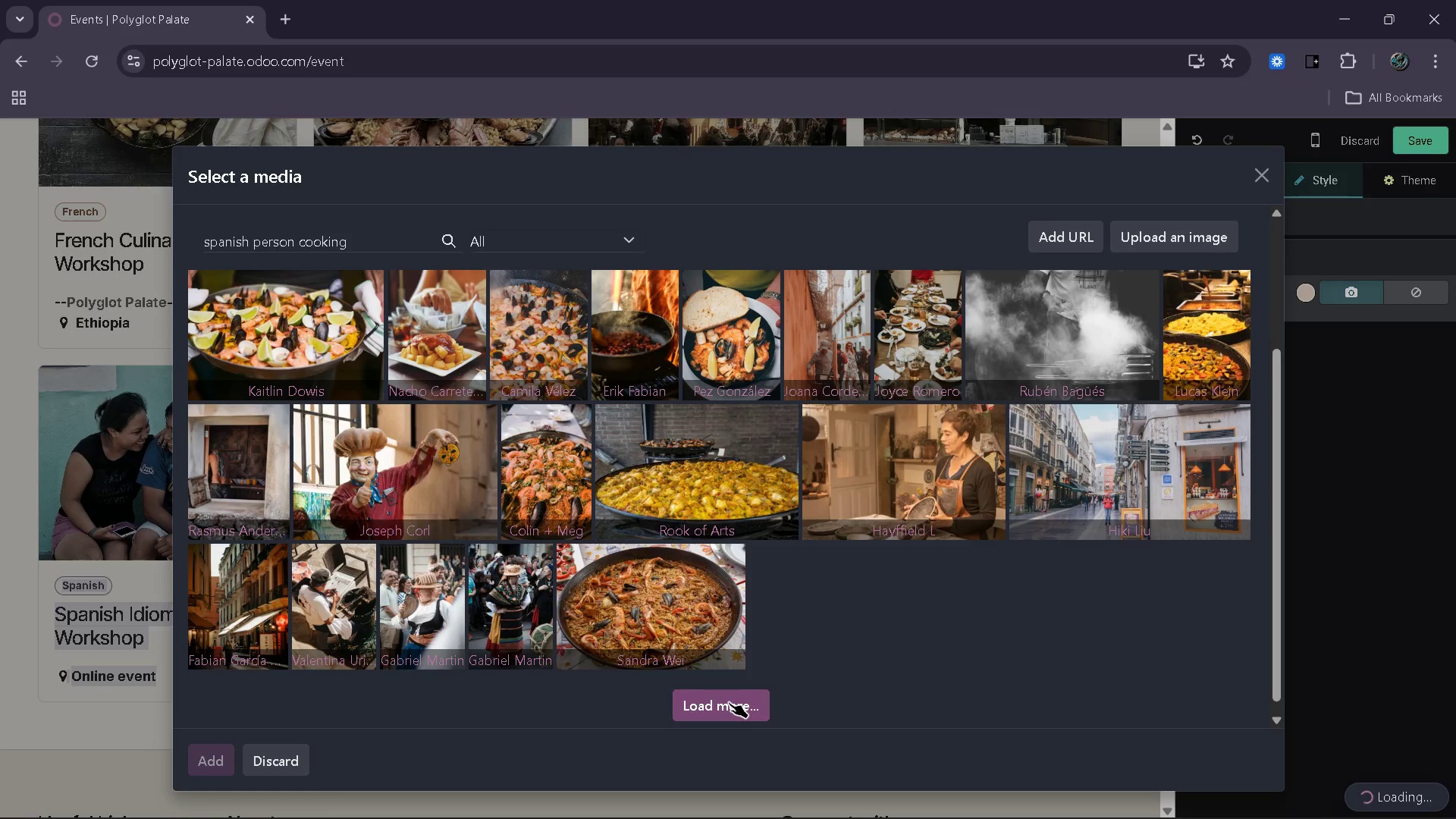 
left_click_drag(start_coordinate=[375, 234], to_coordinate=[300, 239])
 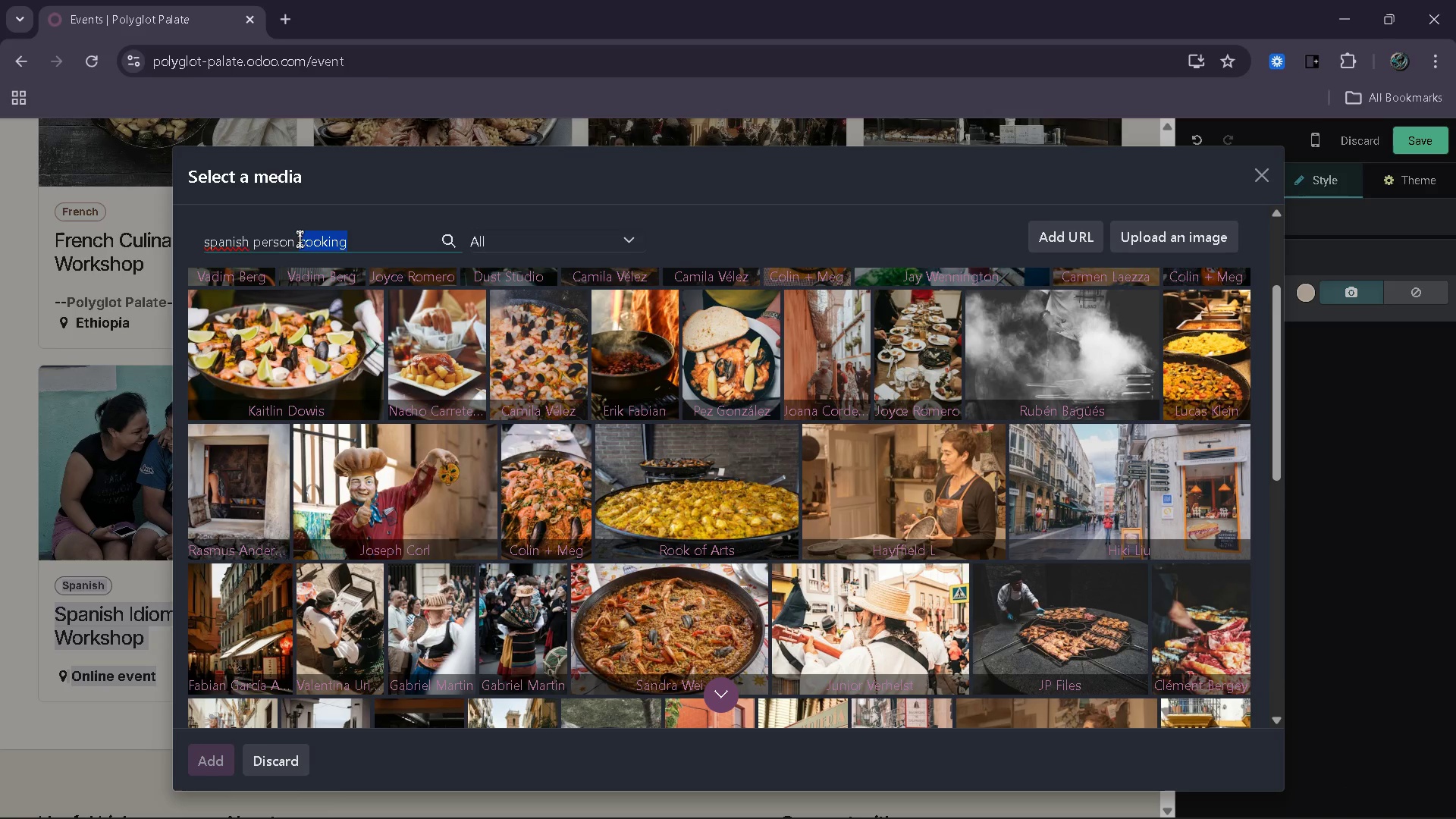 
key(T)
 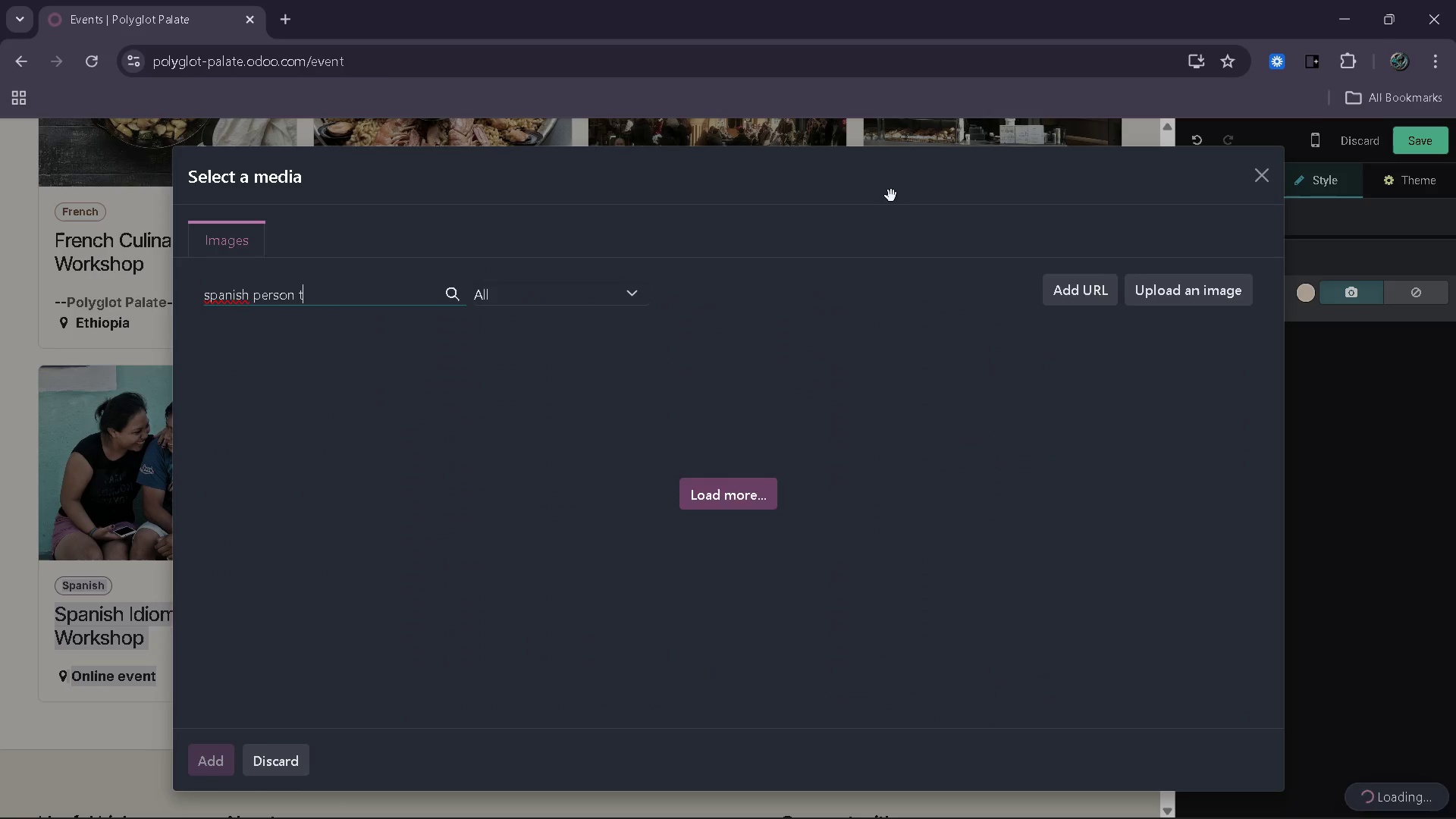 
left_click([1258, 174])
 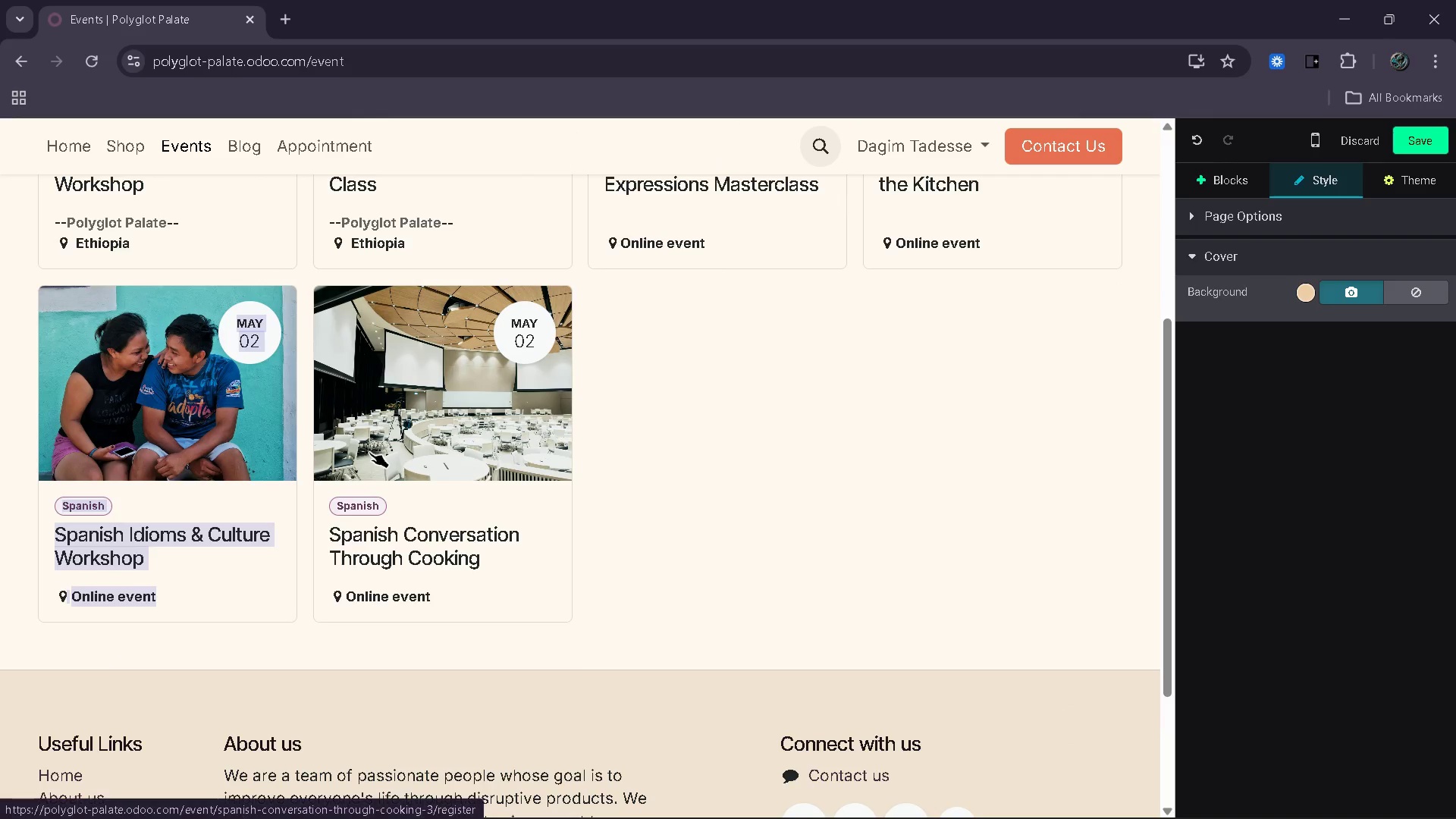 
left_click([418, 411])
 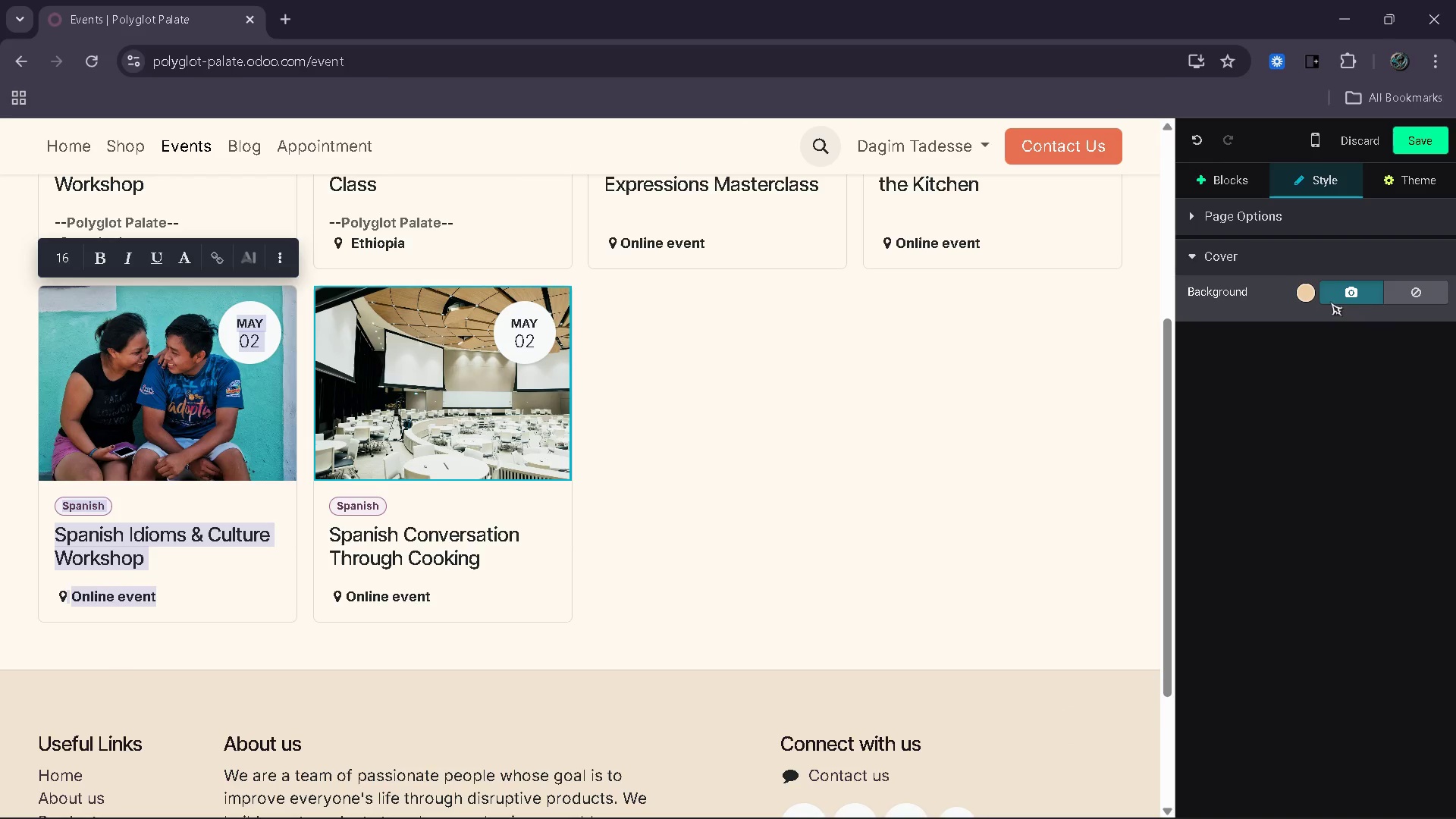 
left_click([1370, 293])
 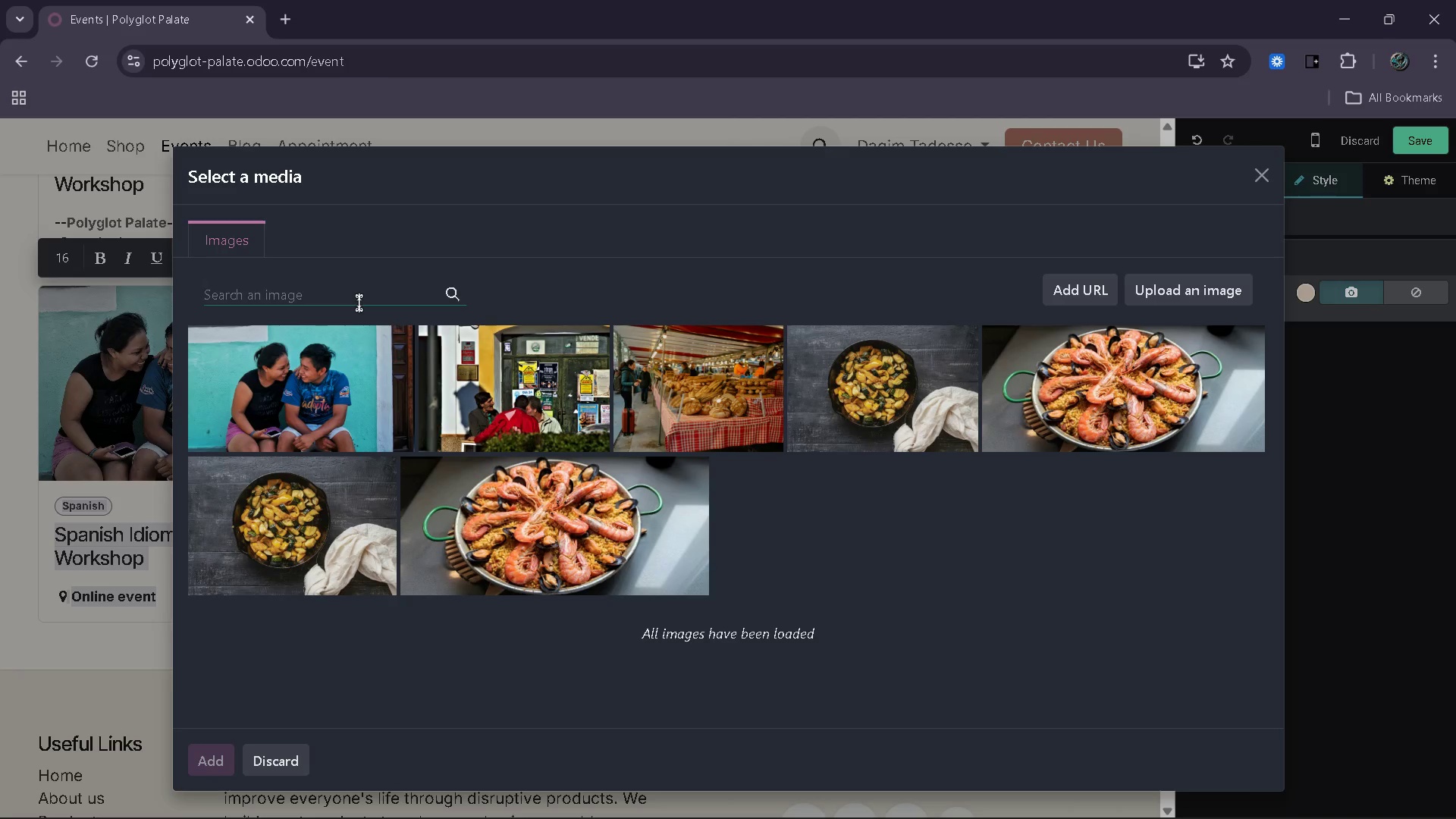 
type(spanish cok)
key(Backspace)
type(oking )
 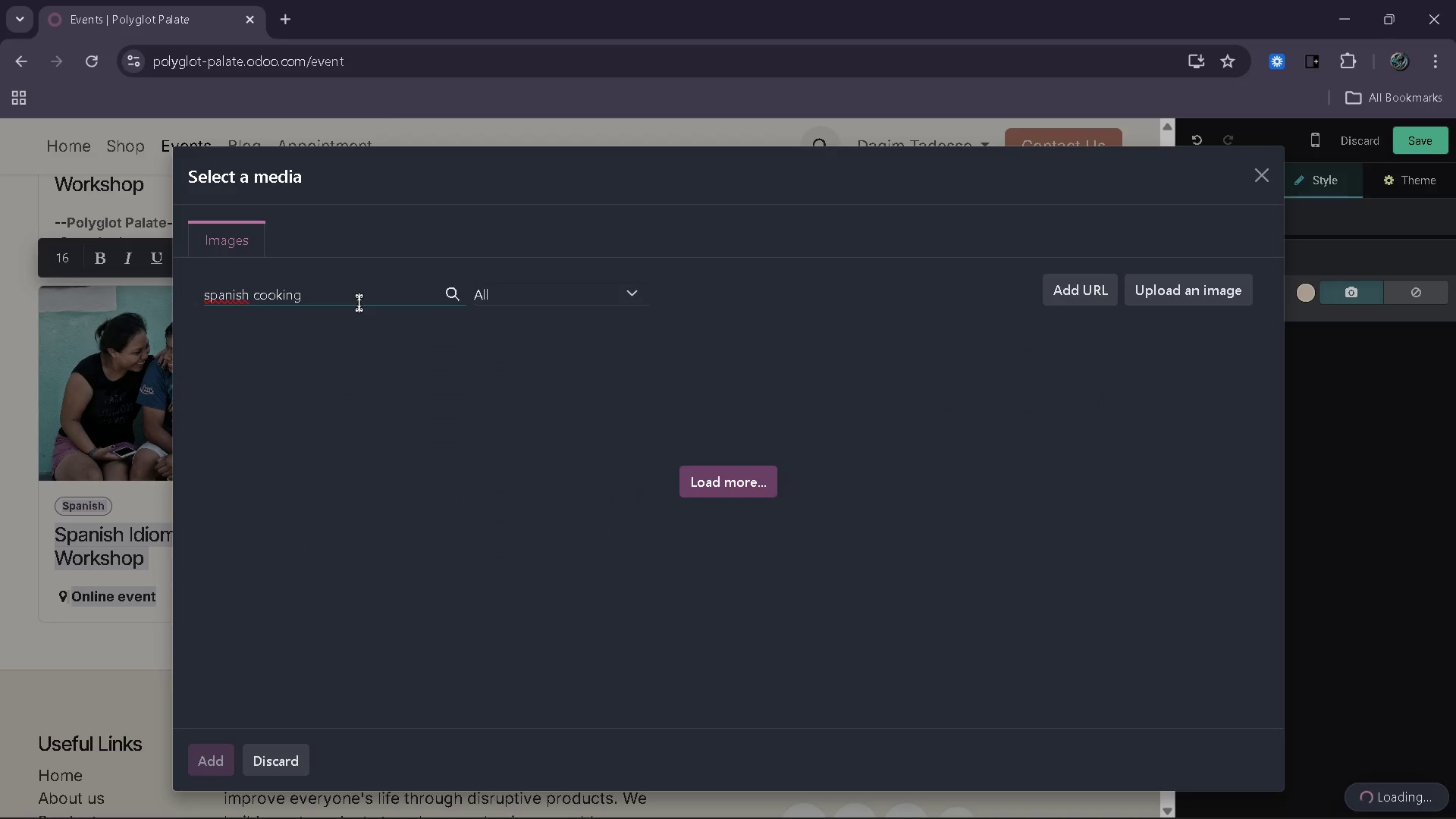 
wait(9.14)
 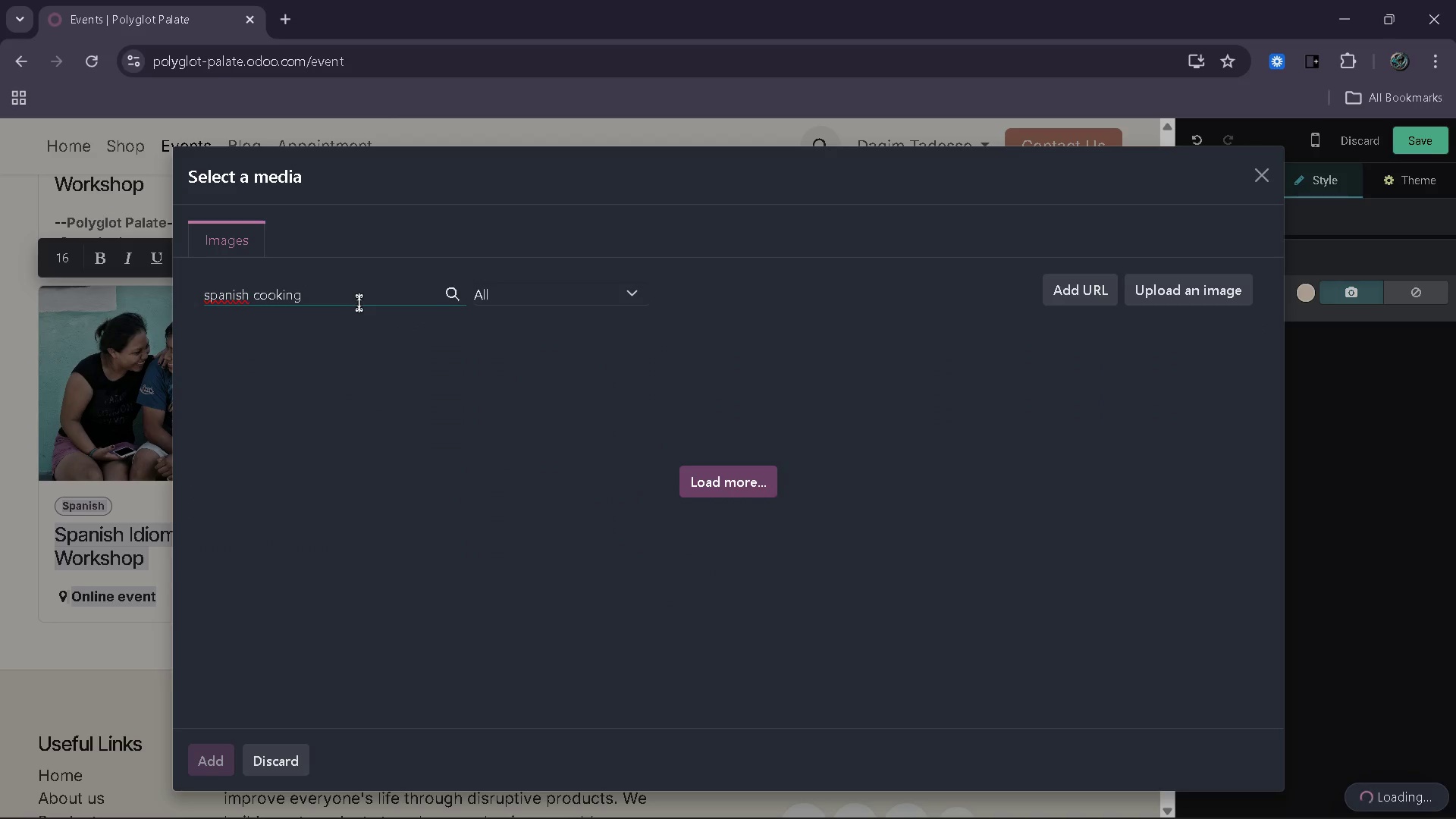 
type(talking)
 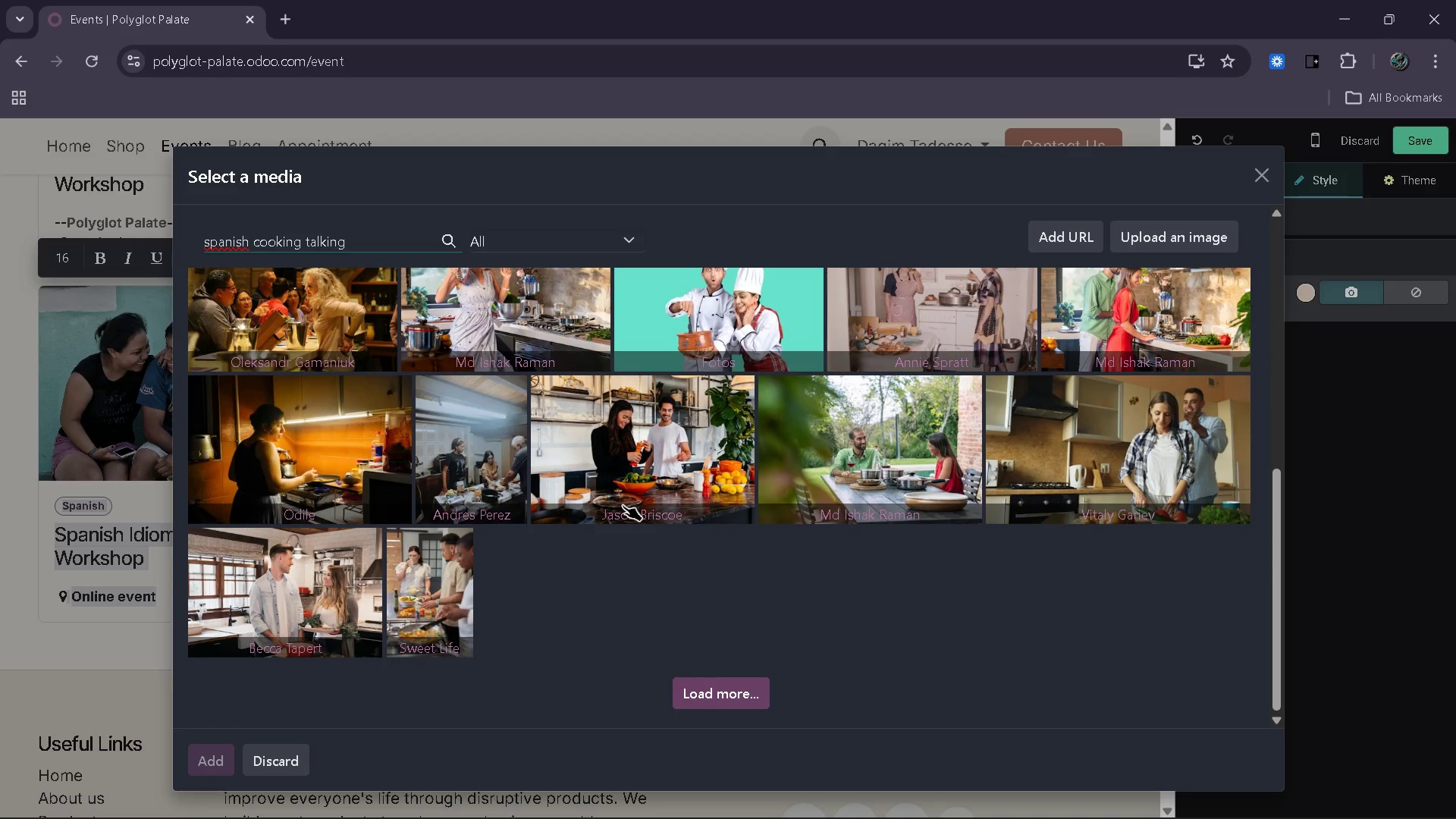 
wait(17.62)
 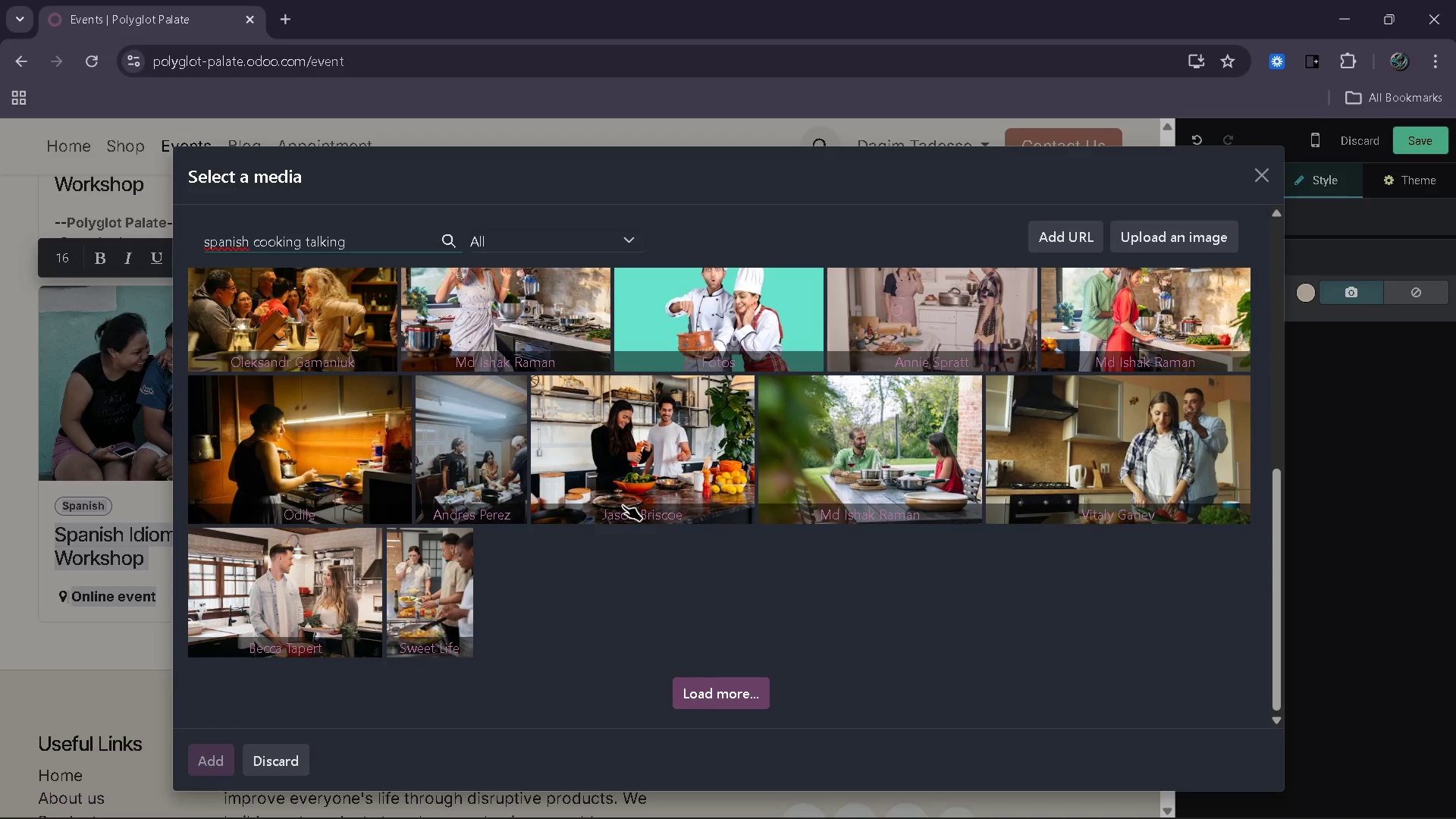 
left_click([662, 463])
 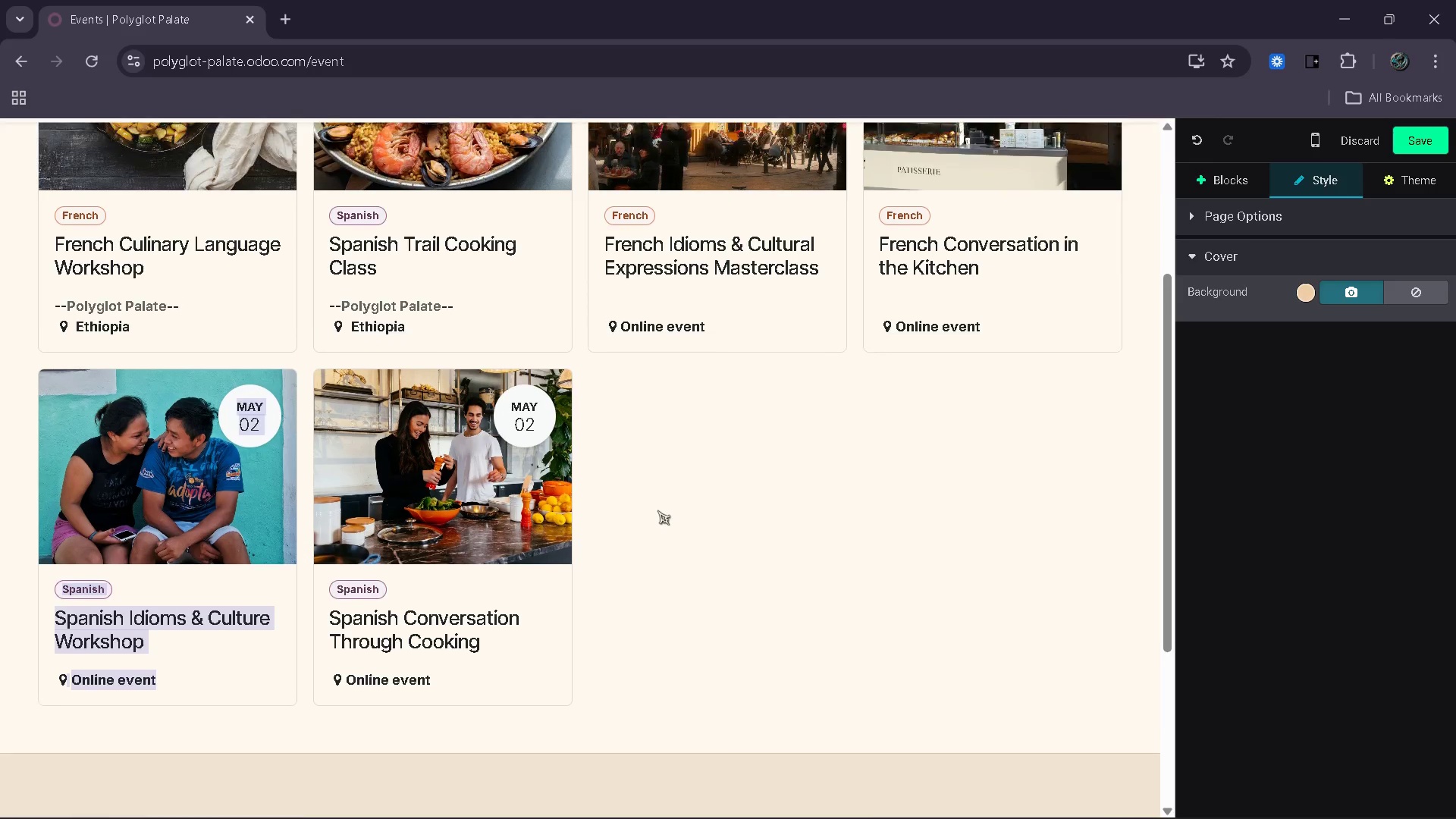 
wait(13.61)
 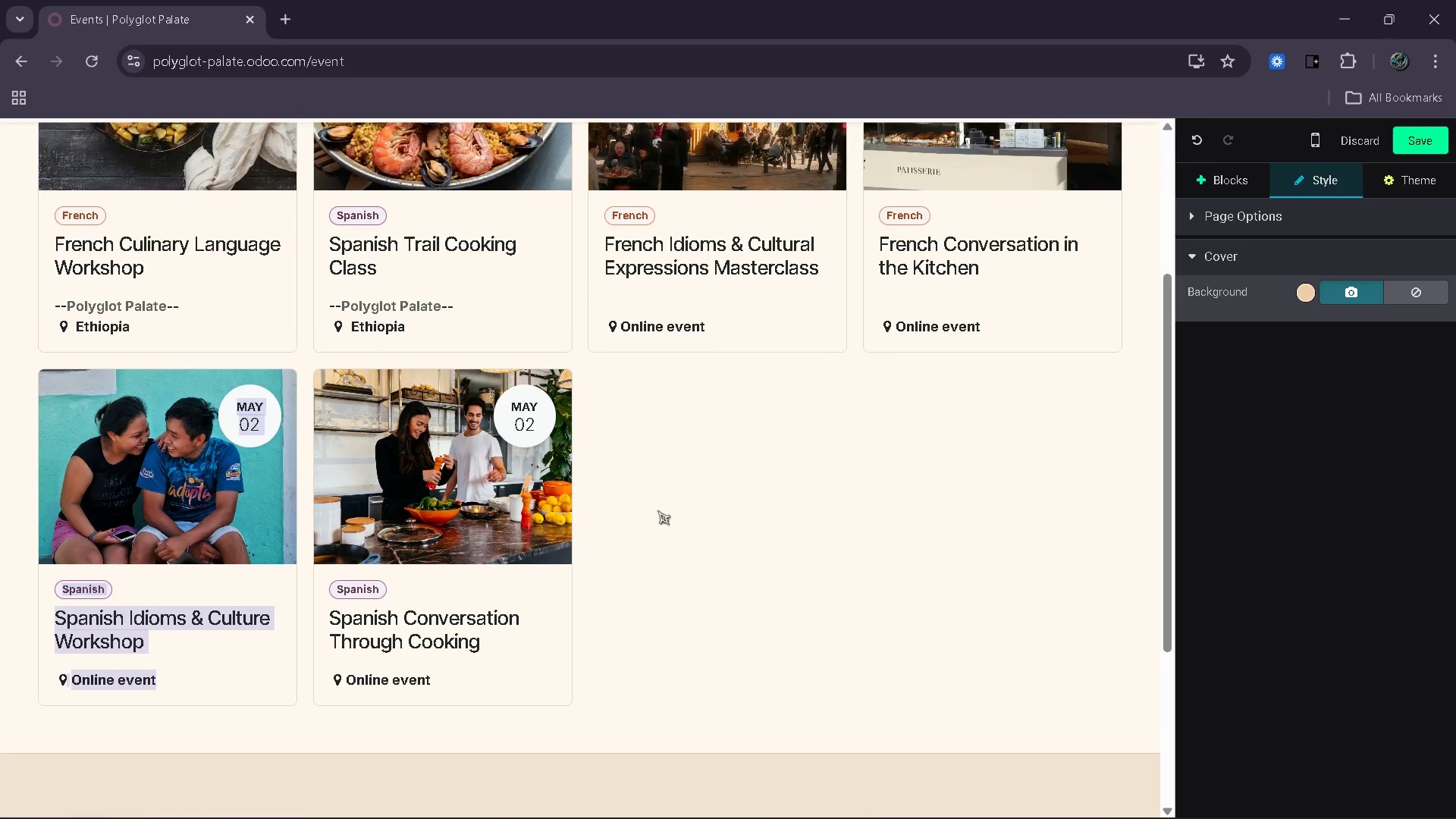 
left_click([246, 146])
 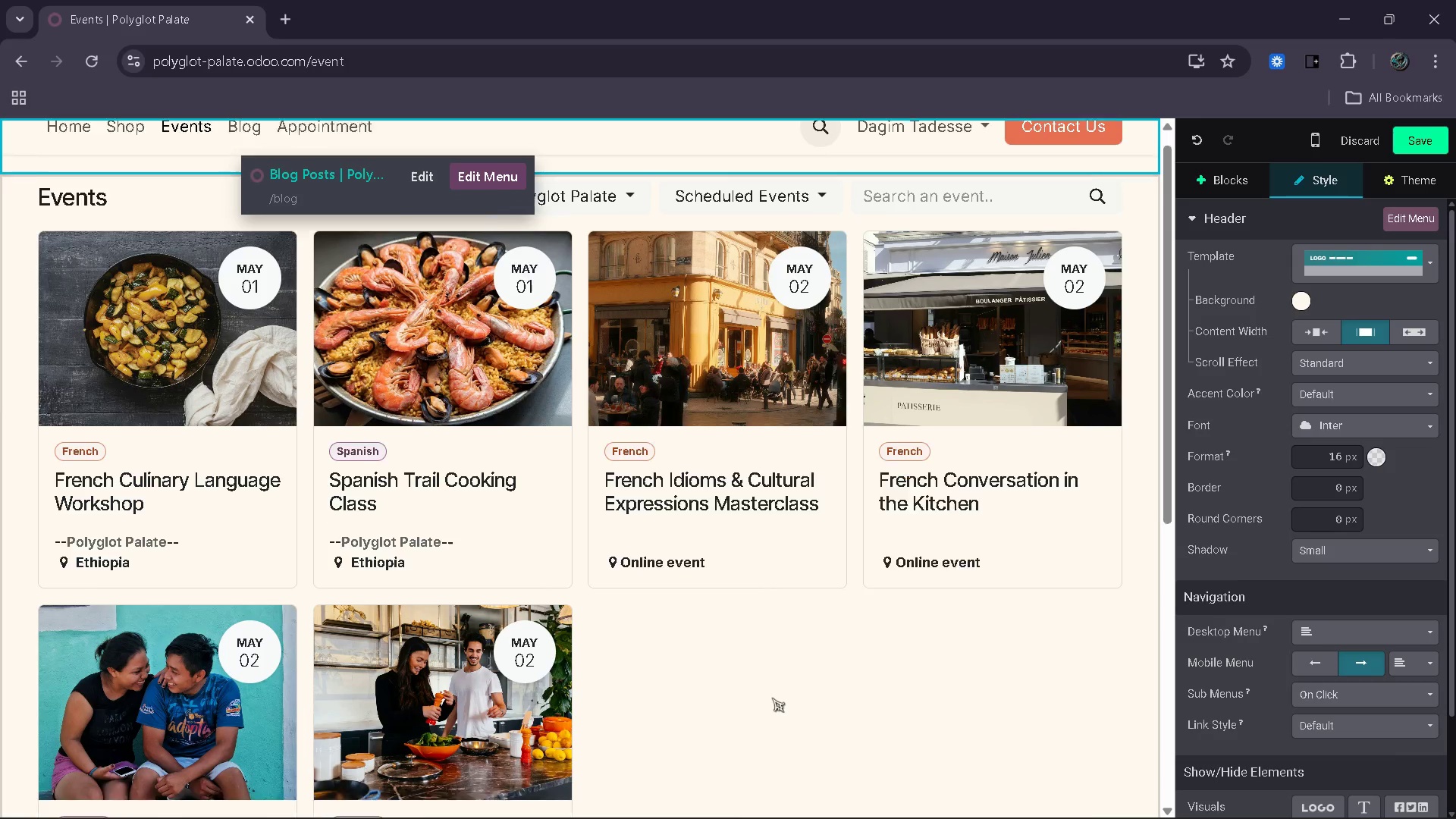 
wait(12.08)
 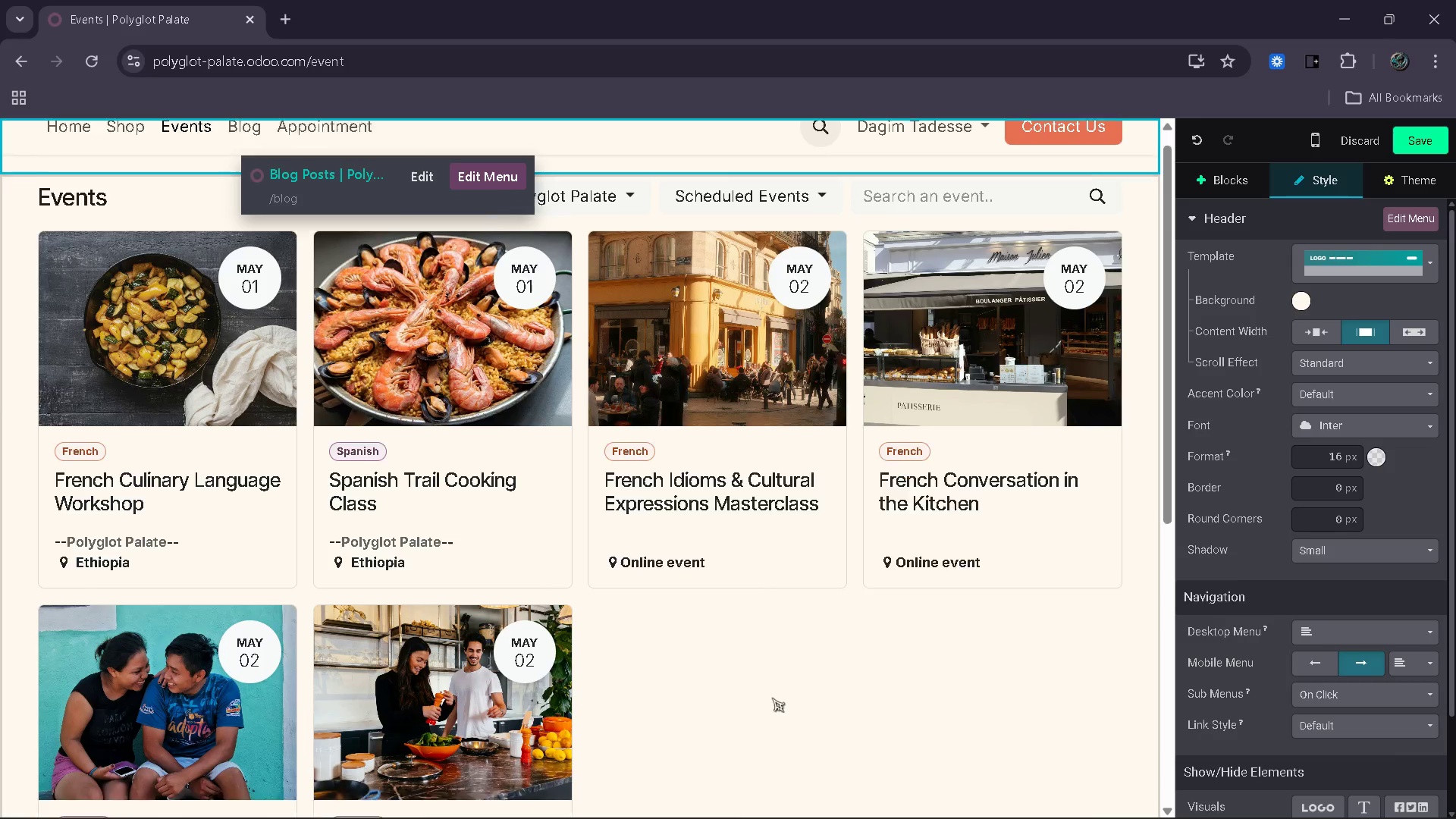 
left_click([1432, 135])
 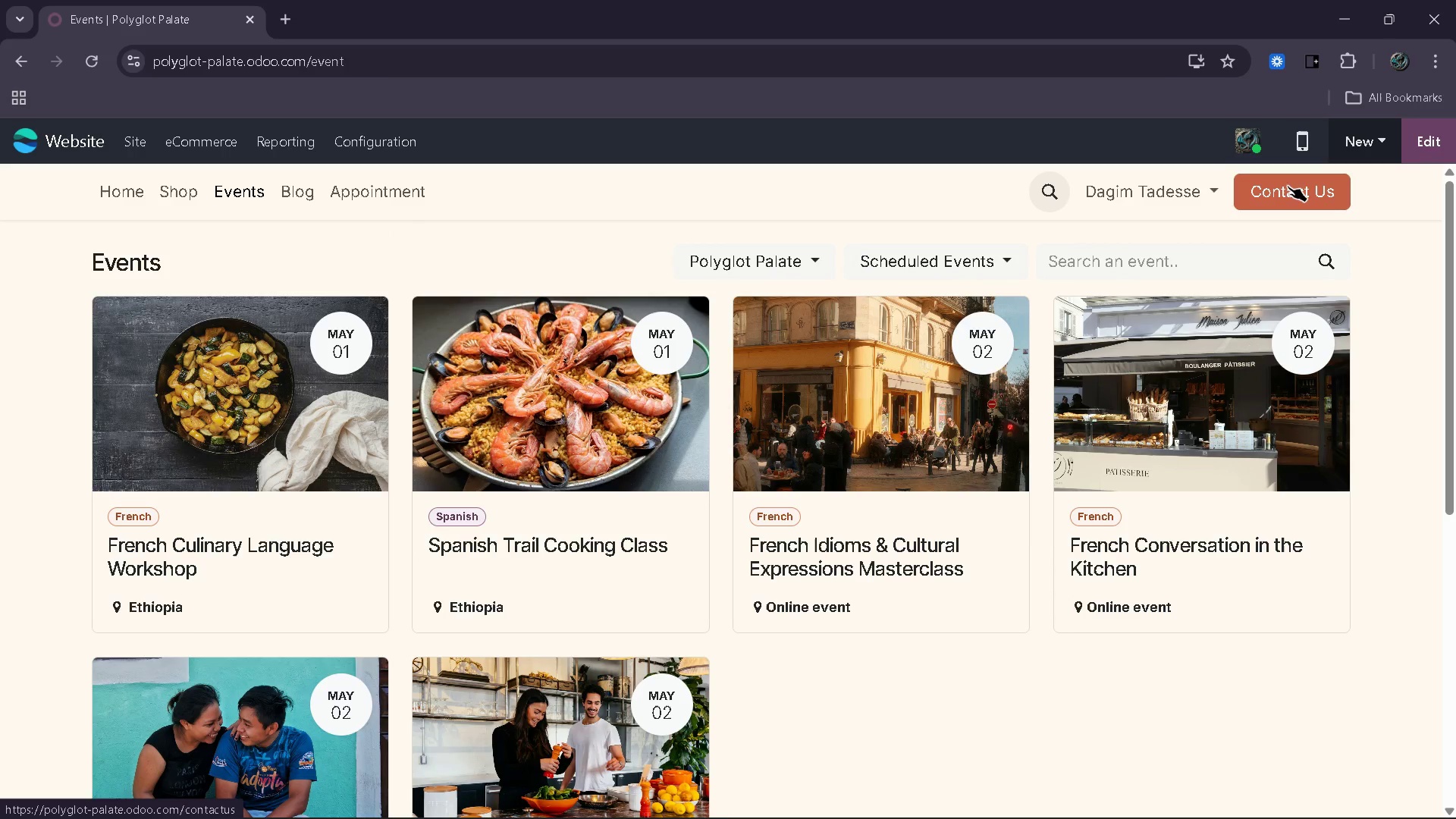 
wait(21.75)
 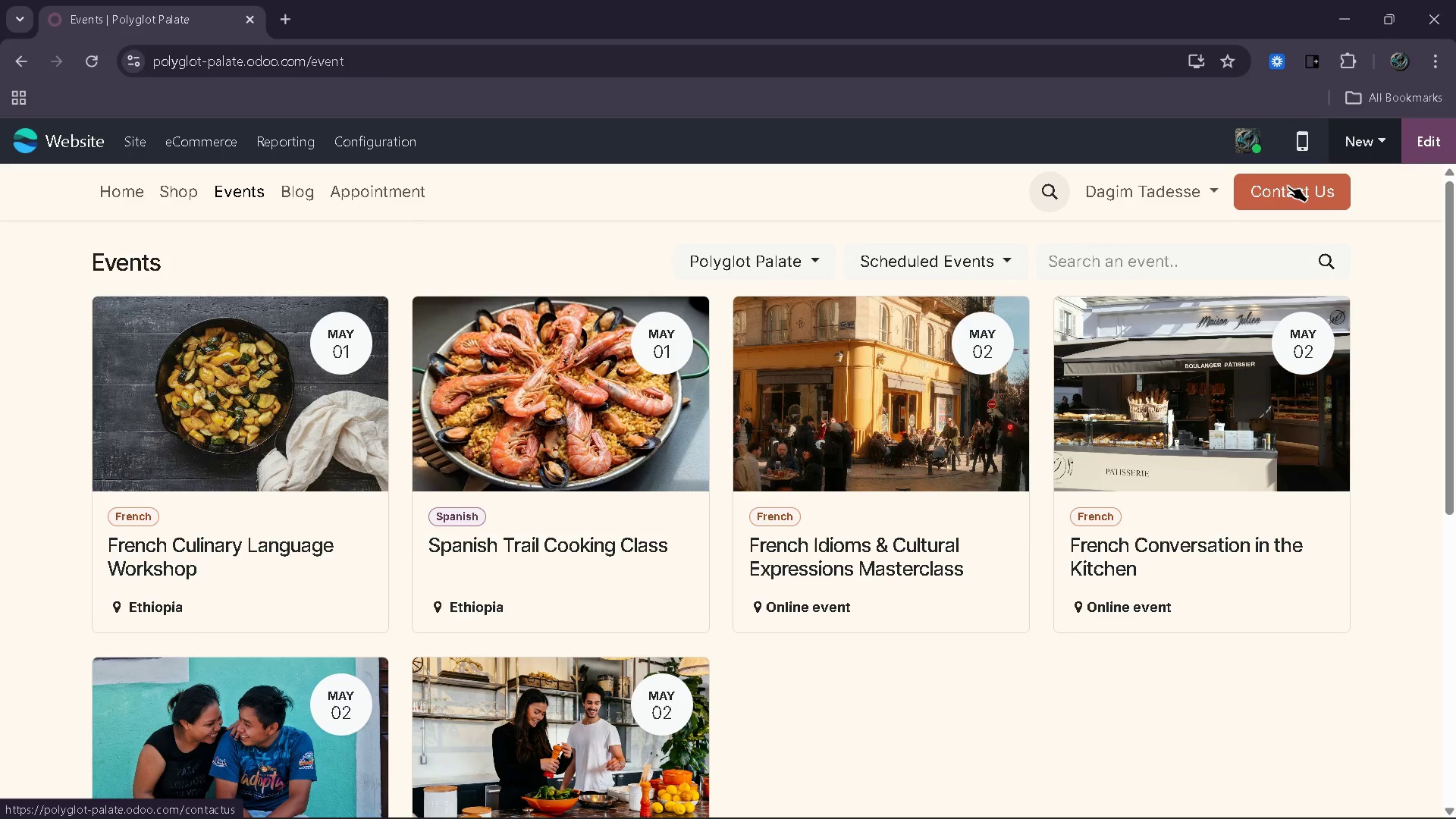 
left_click([340, 632])
 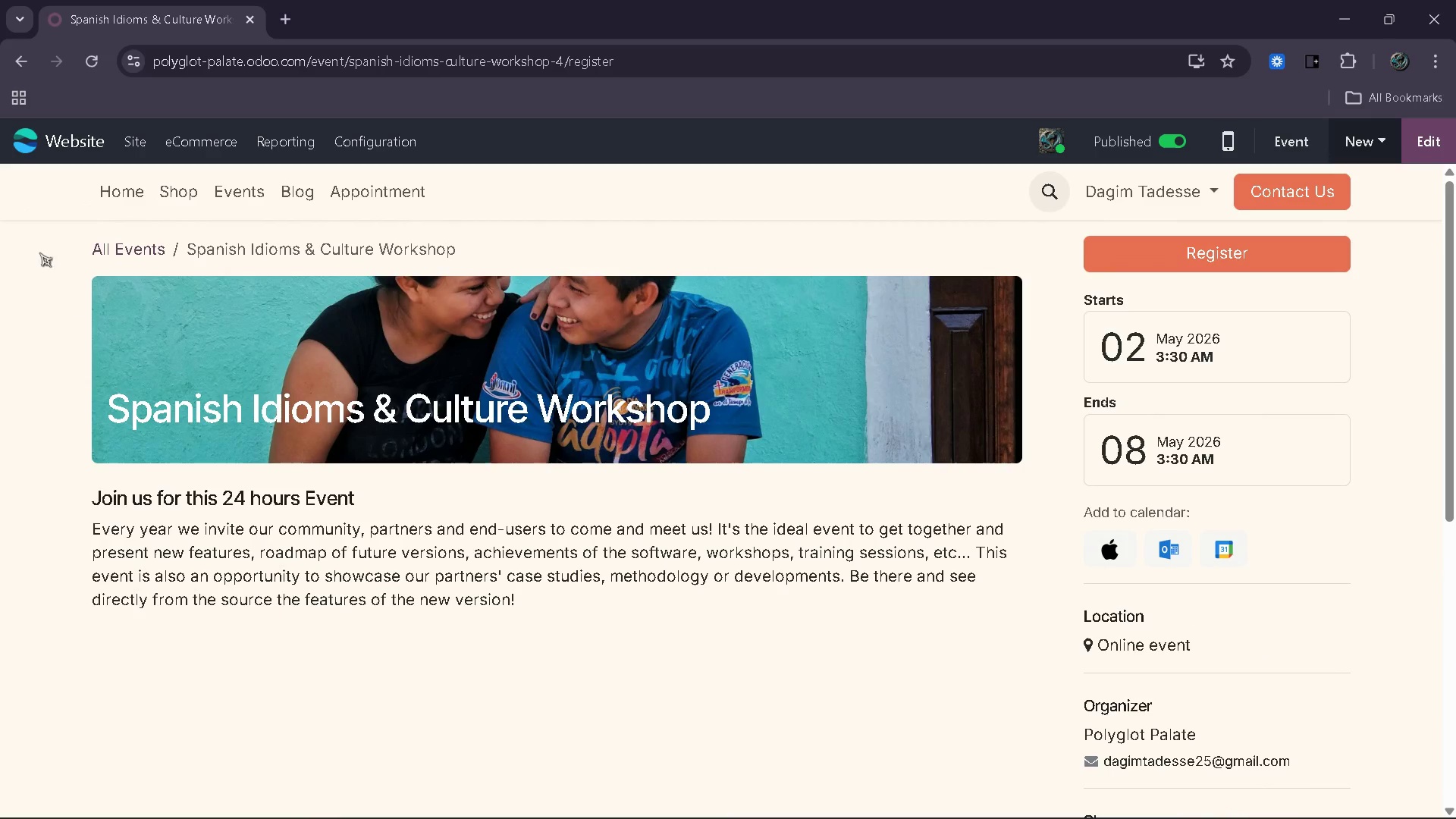 
wait(6.06)
 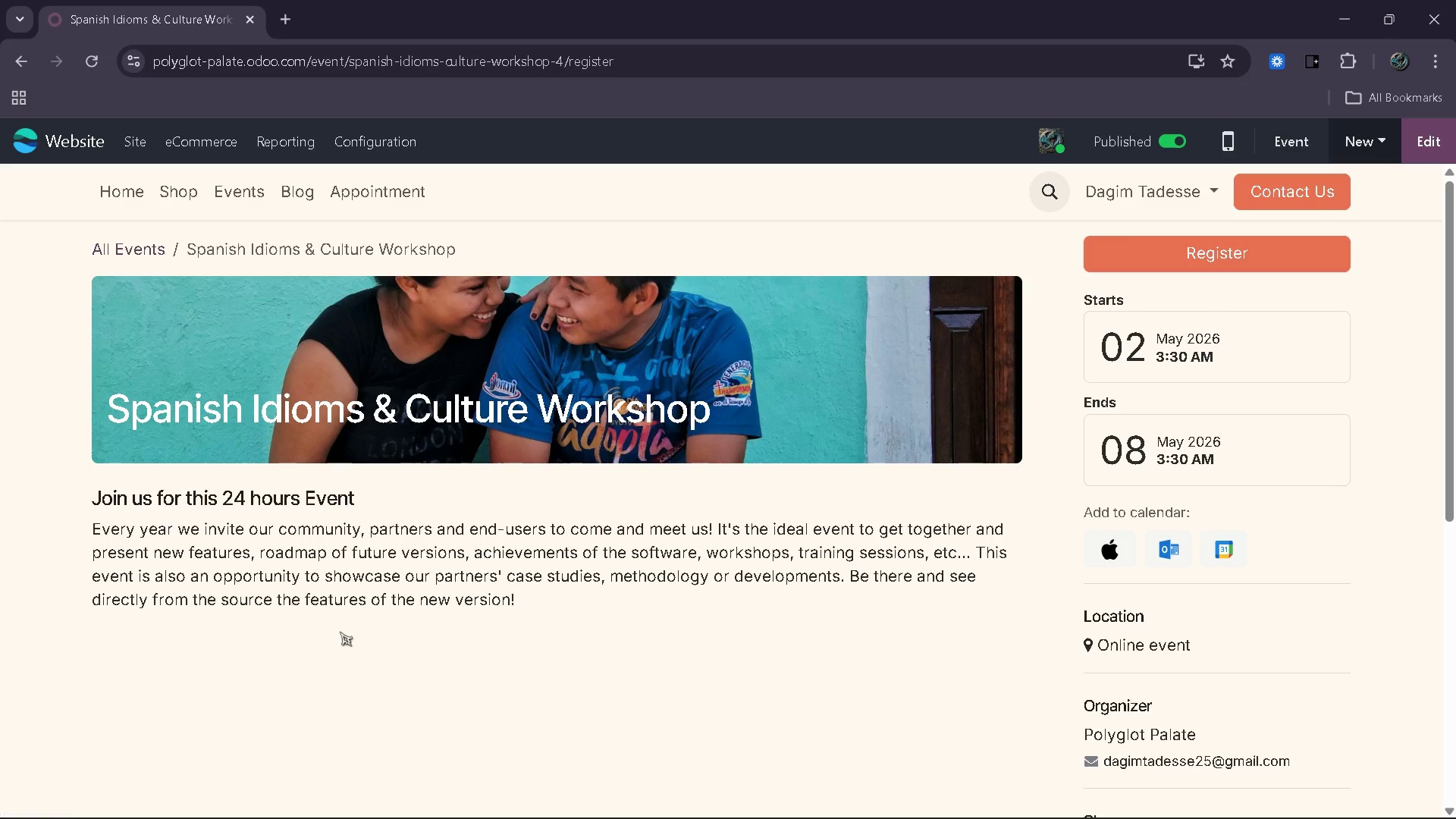 
left_click([24, 67])
 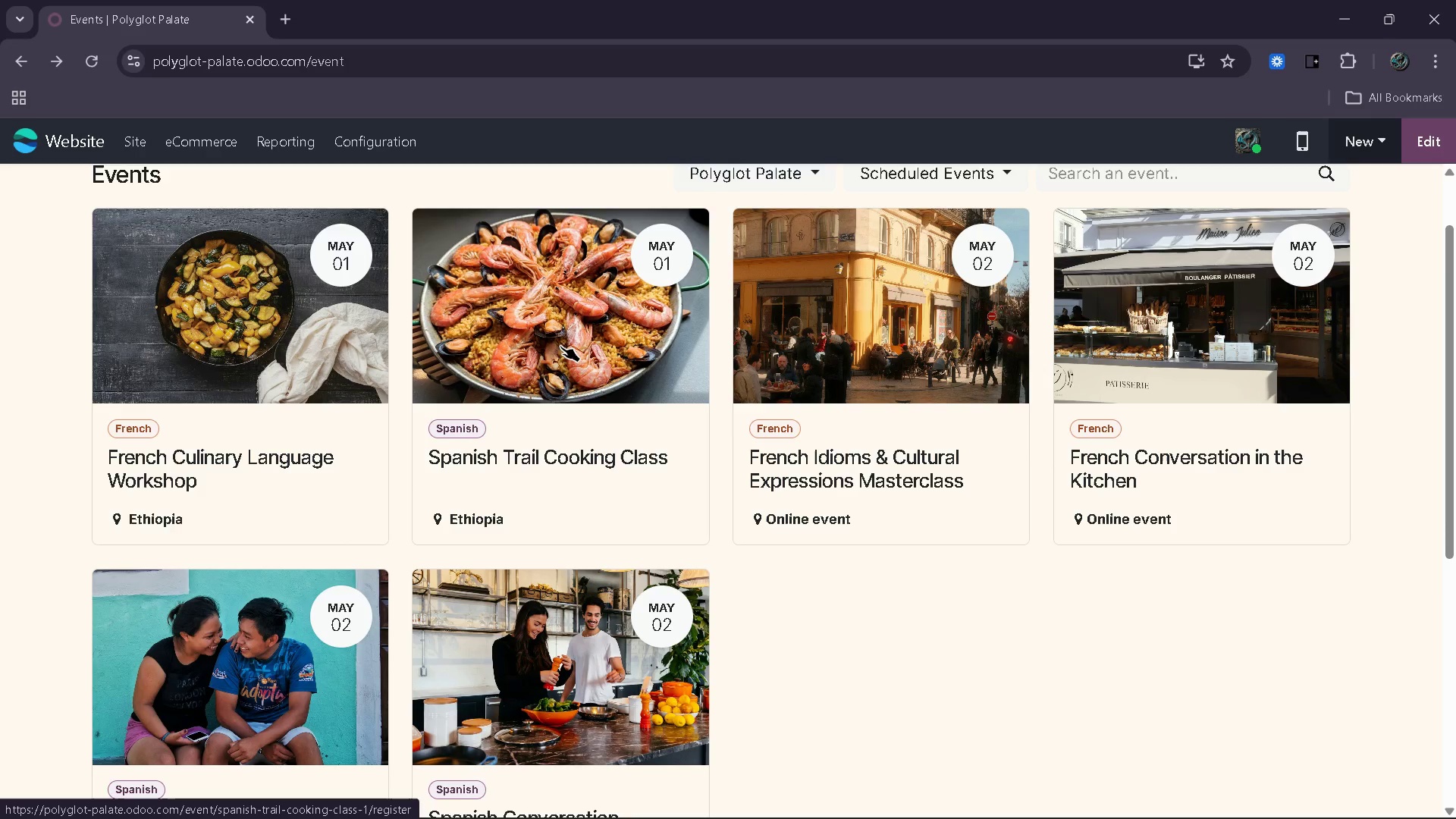 
left_click([560, 346])
 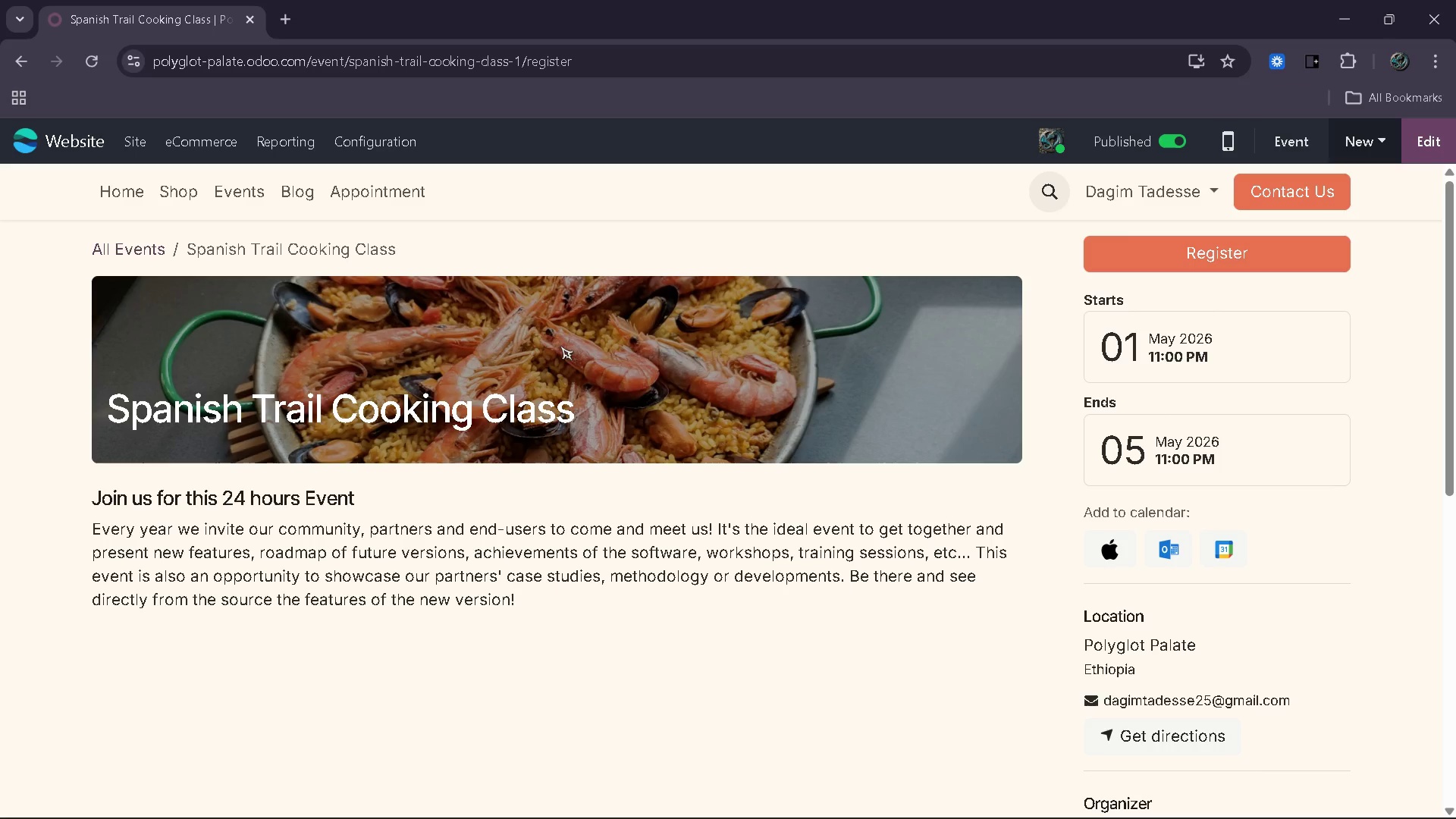 
wait(11.09)
 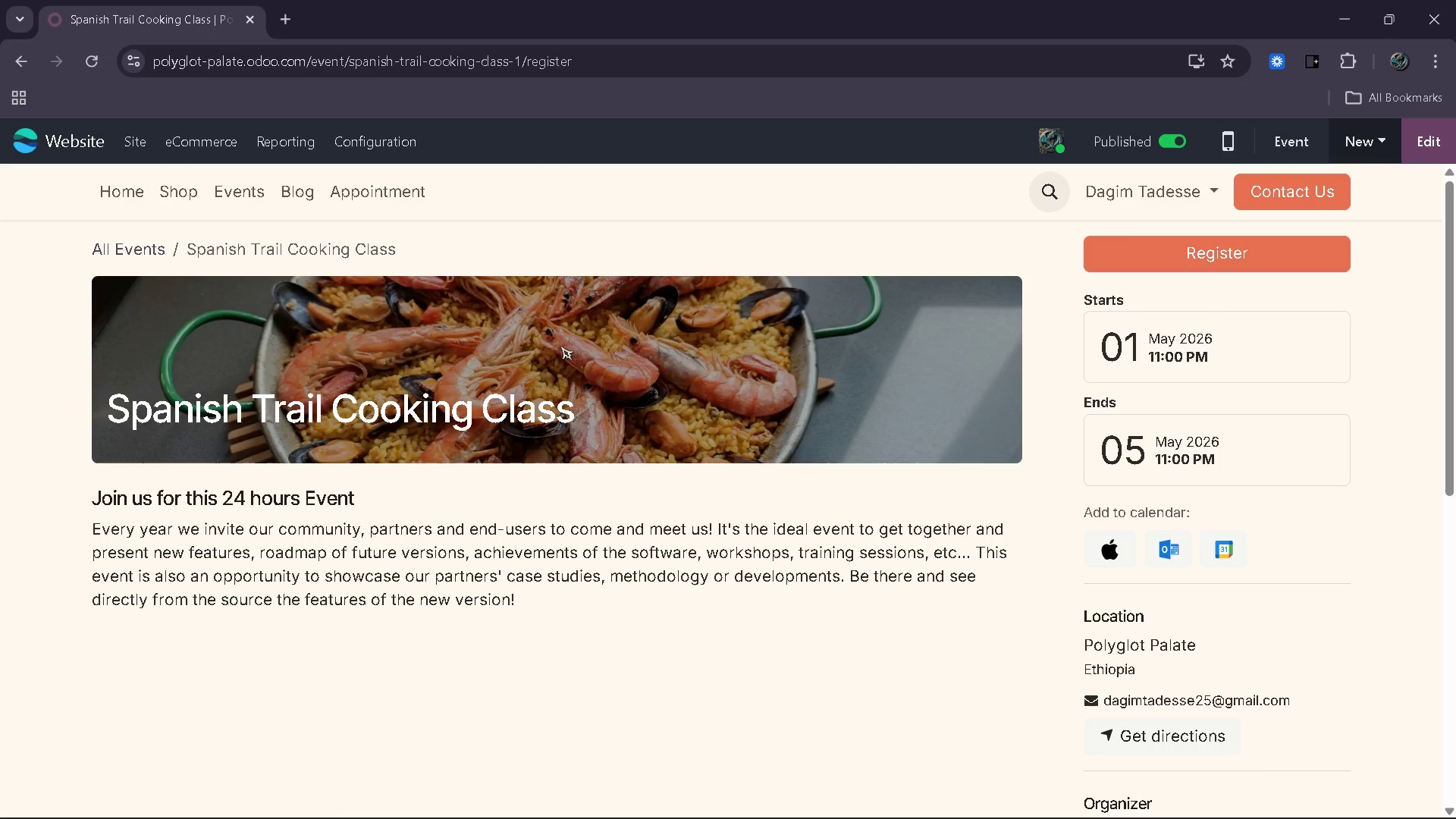 
left_click([281, 202])
 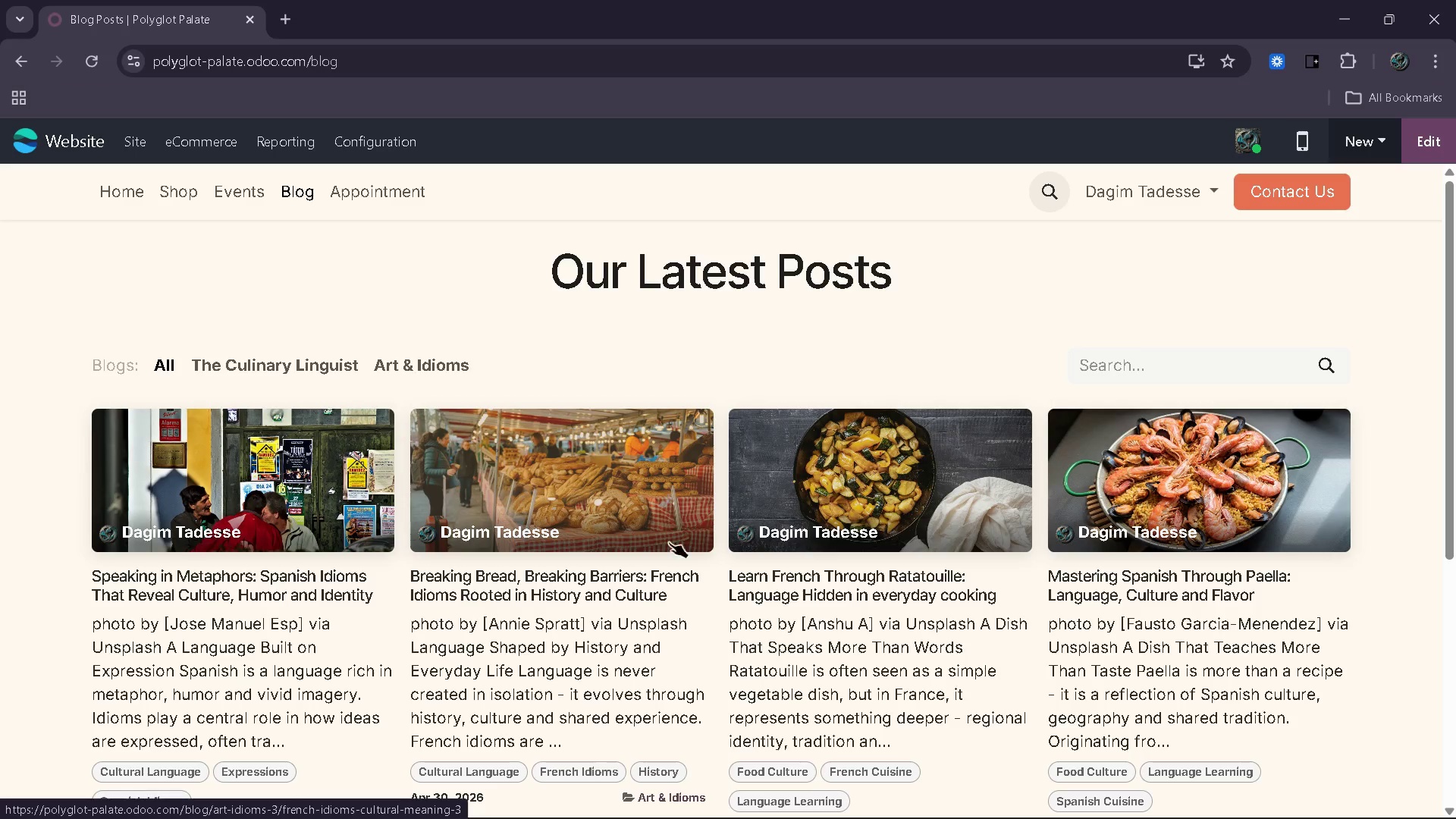 
left_click([1166, 587])
 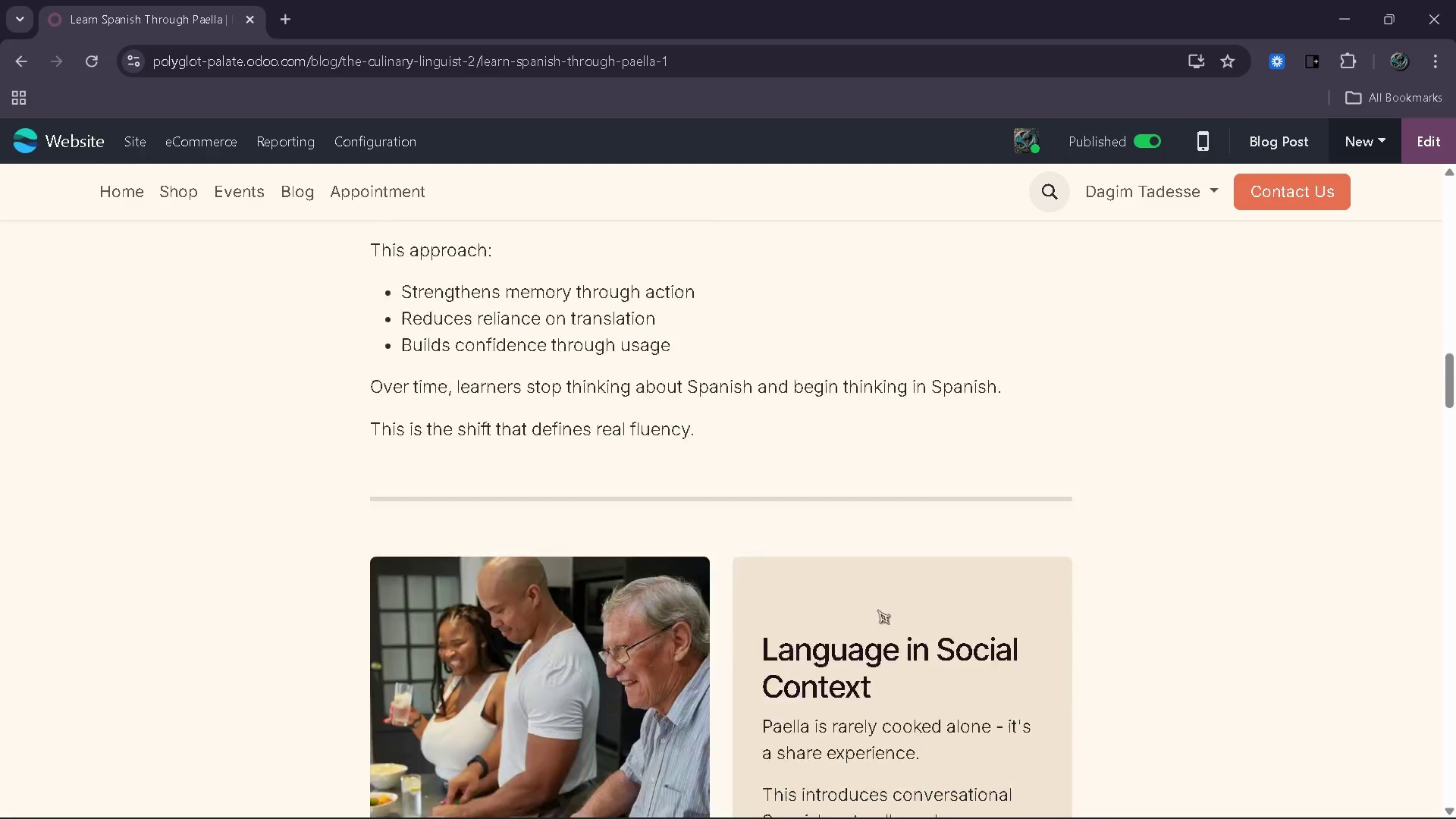 
wait(8.78)
 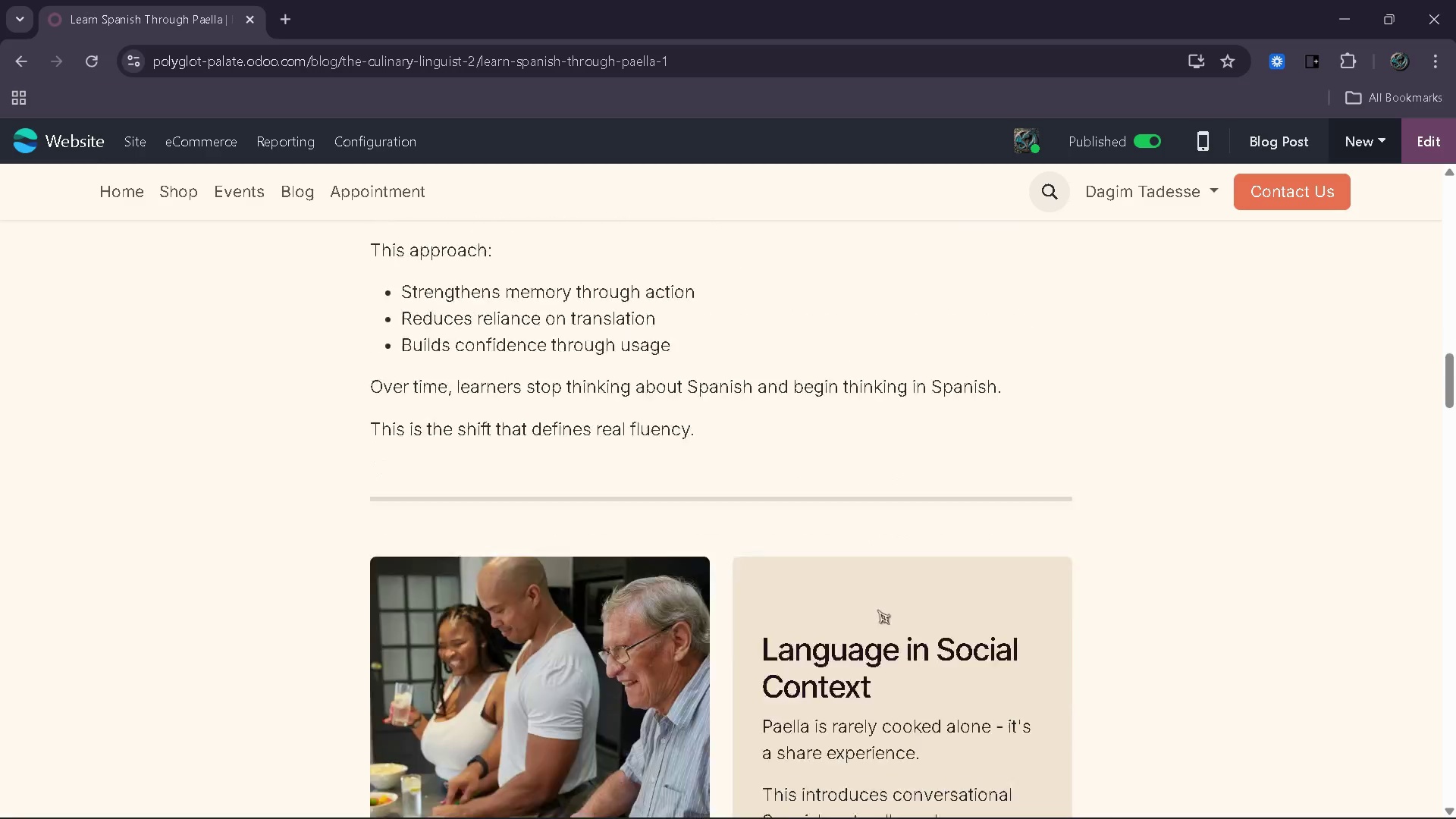 
left_click([728, 491])
 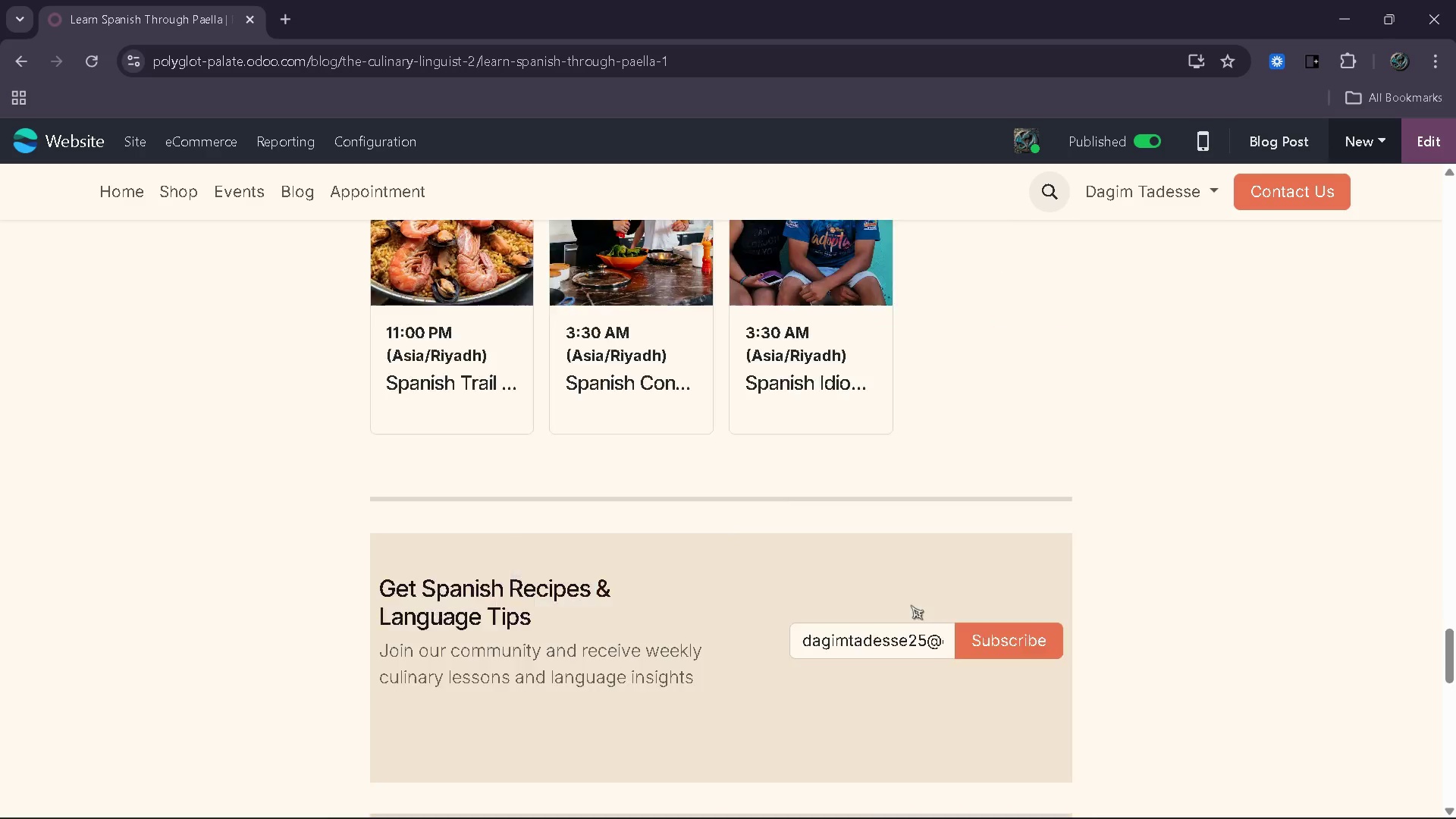 
left_click([1009, 405])
 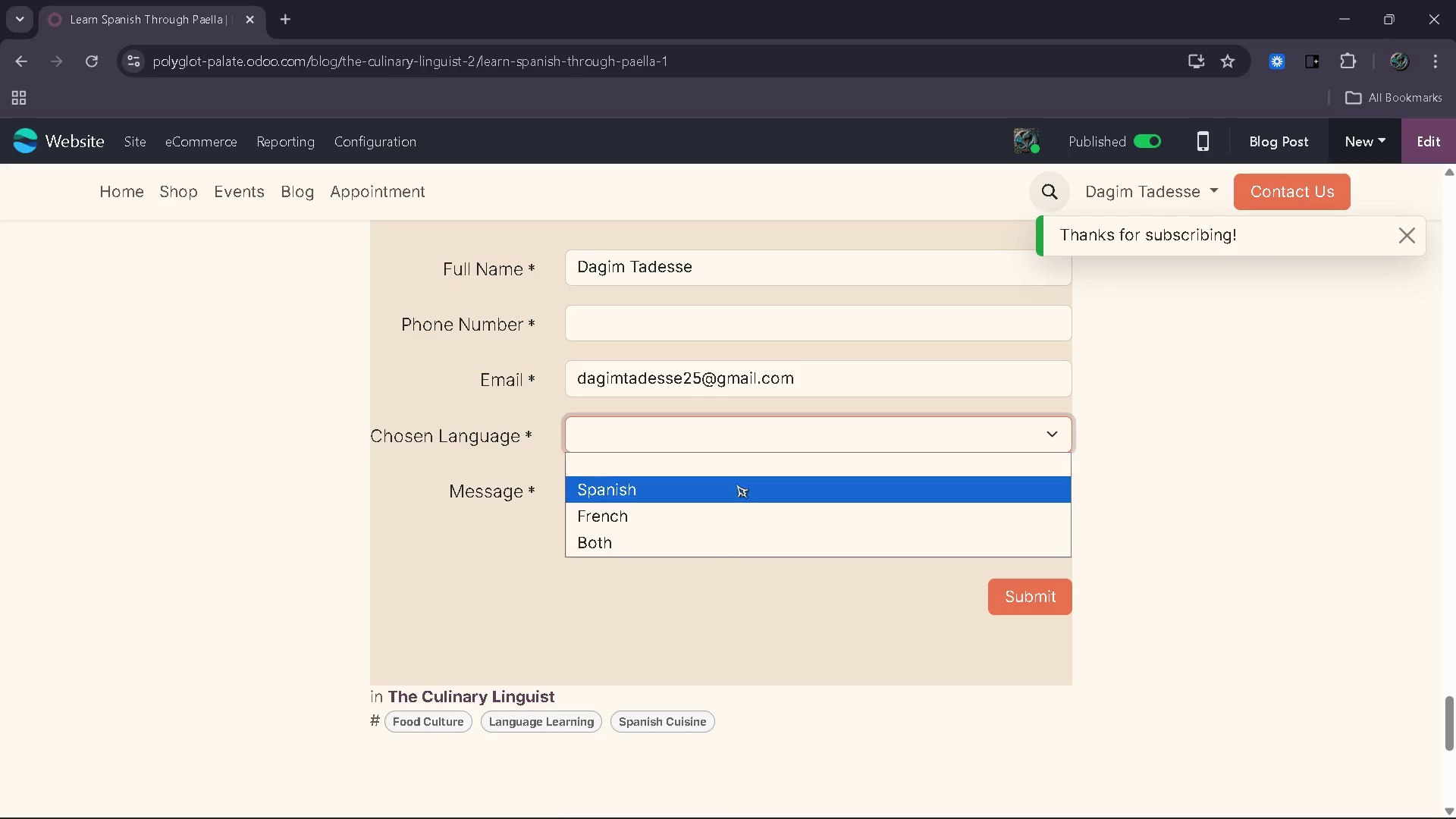 
left_click([710, 500])
 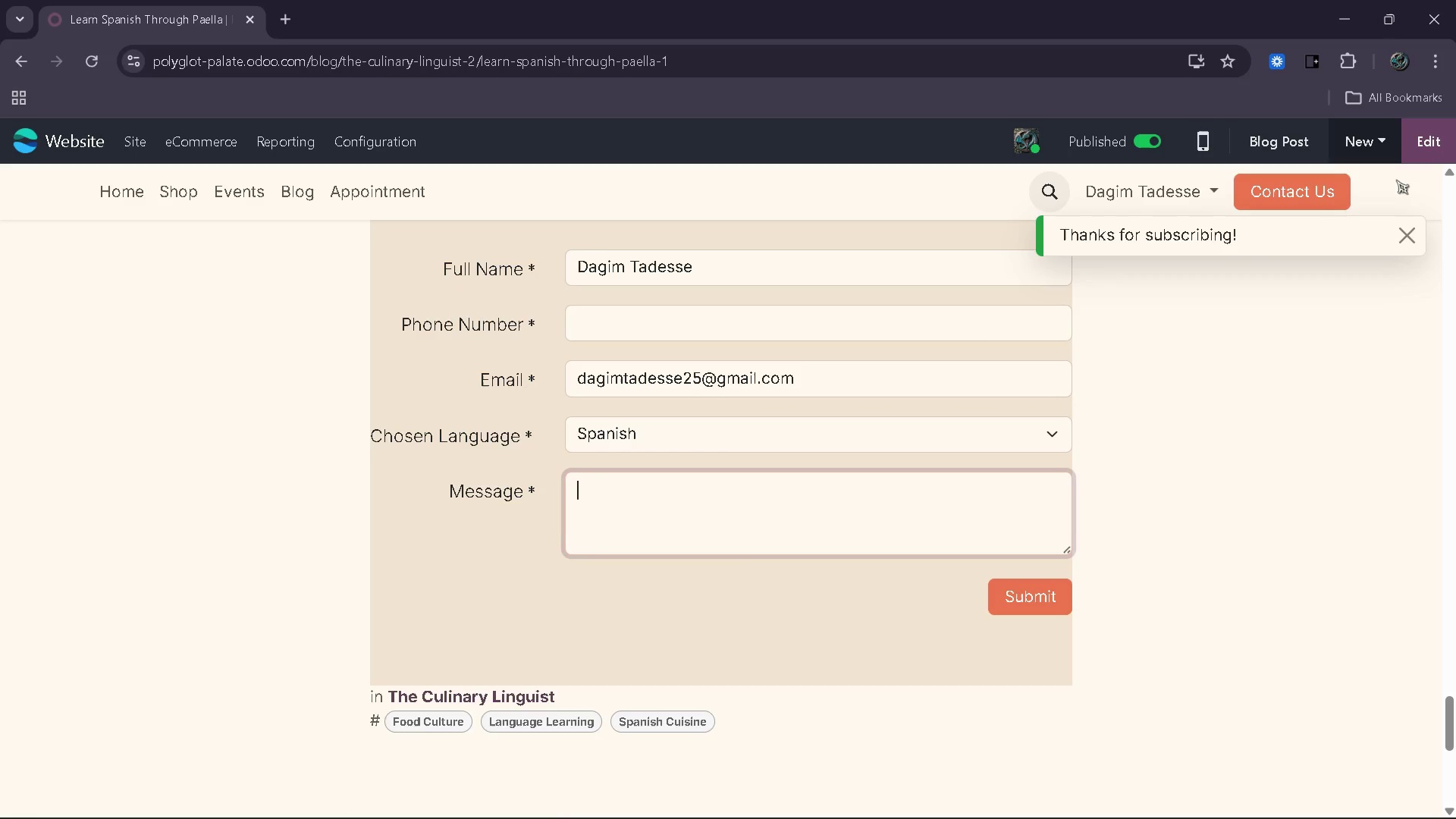 
left_click([1418, 149])
 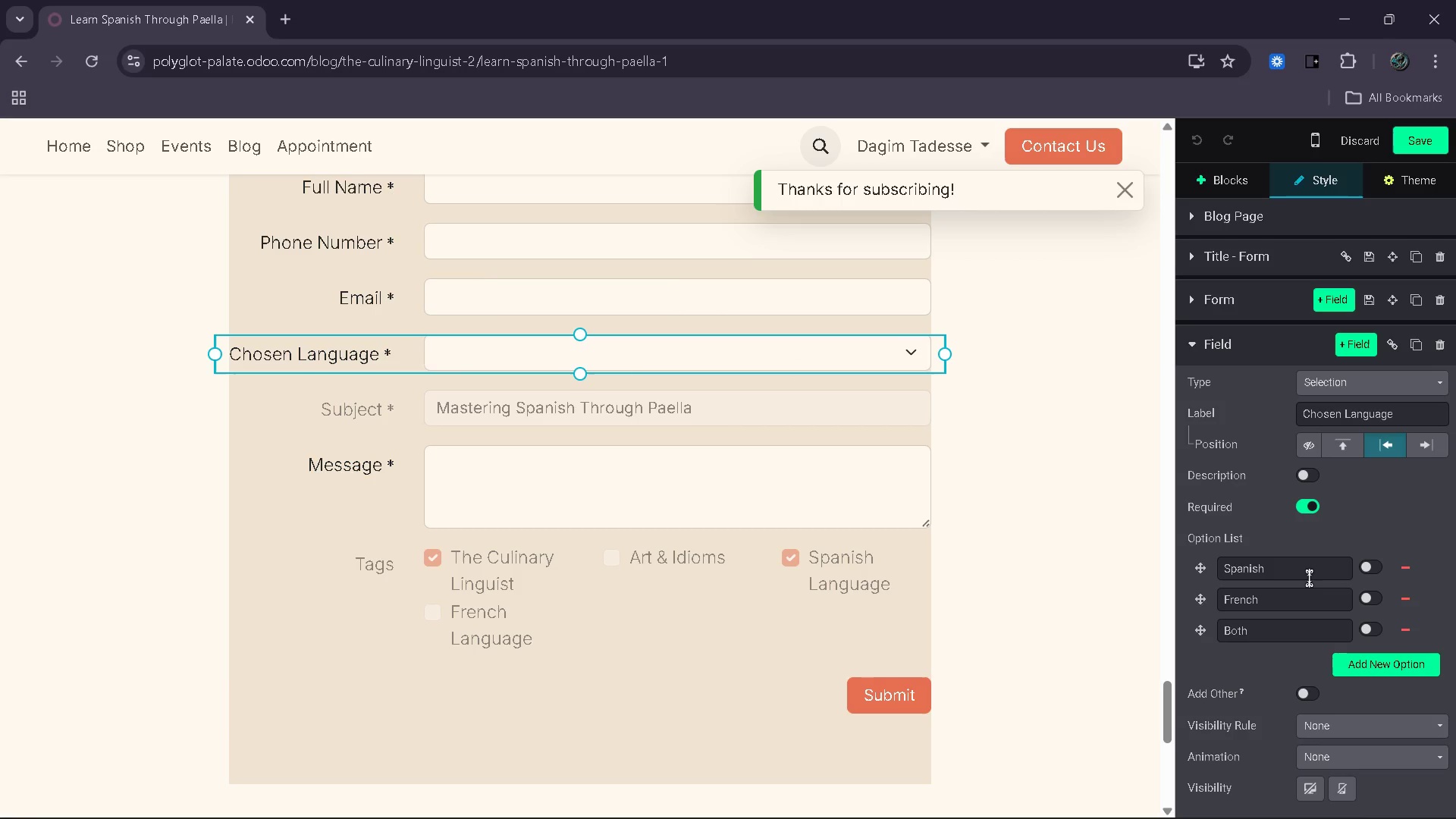 
wait(6.91)
 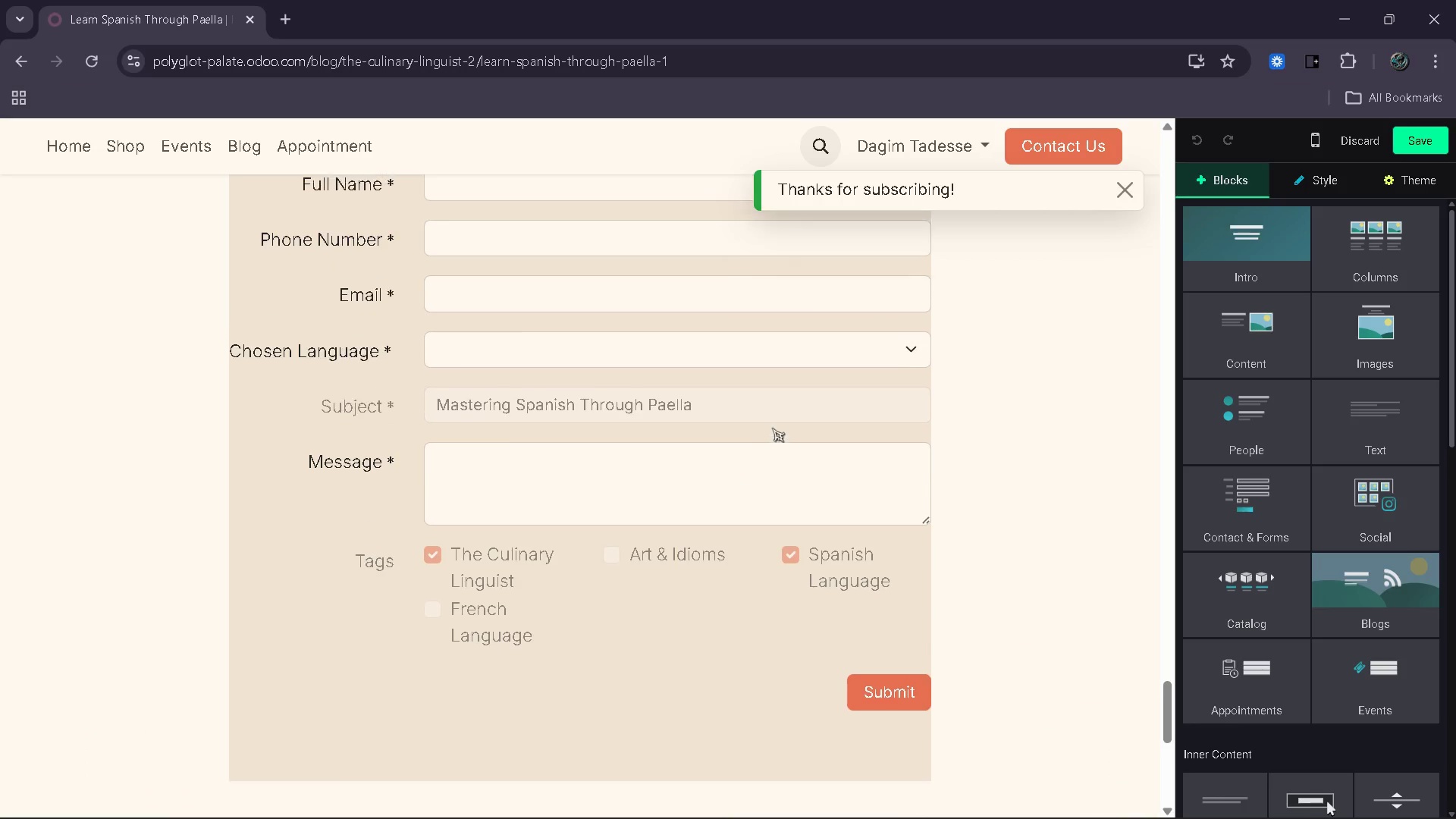 
left_click([643, 297])
 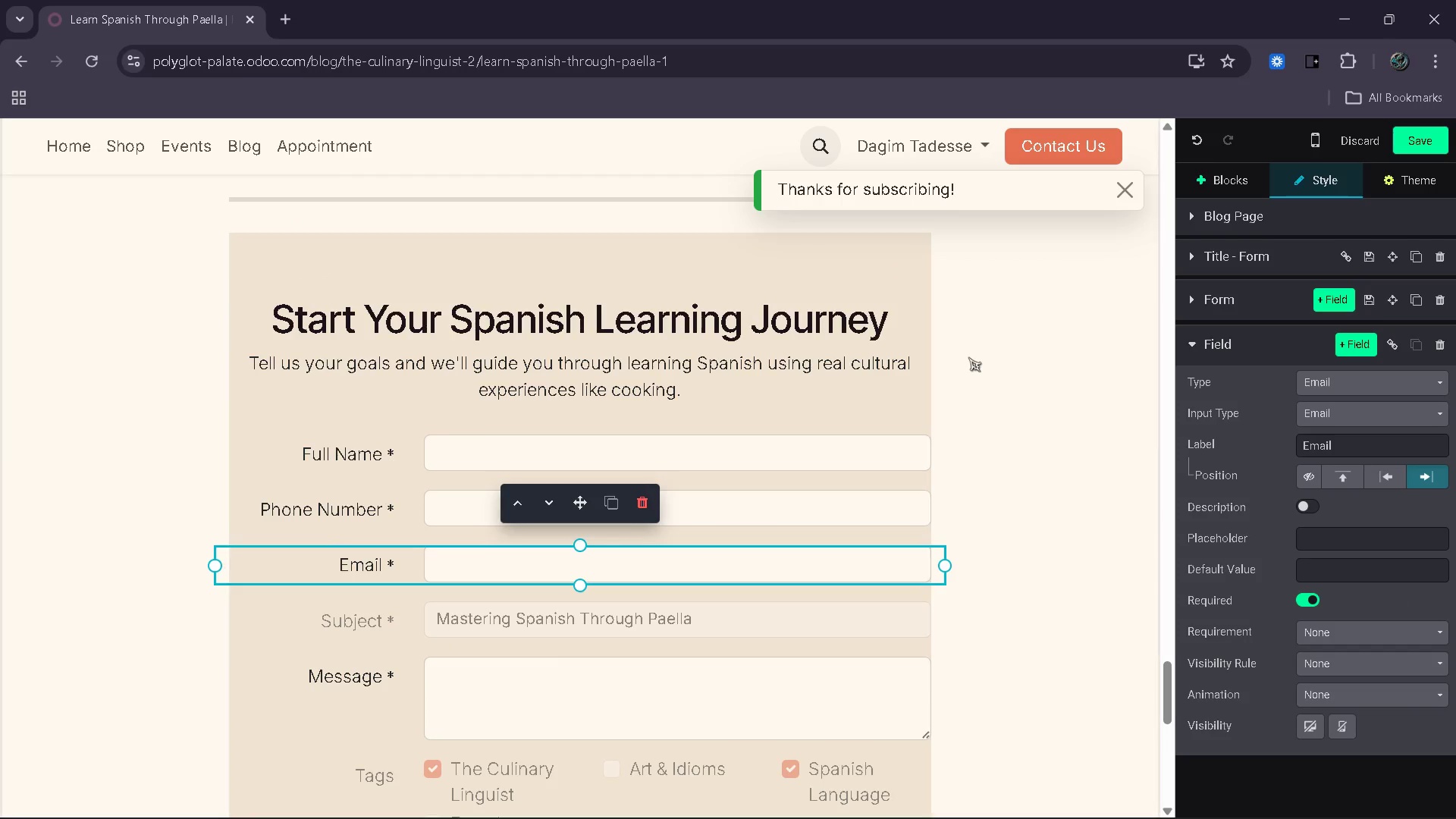 
left_click([1429, 136])
 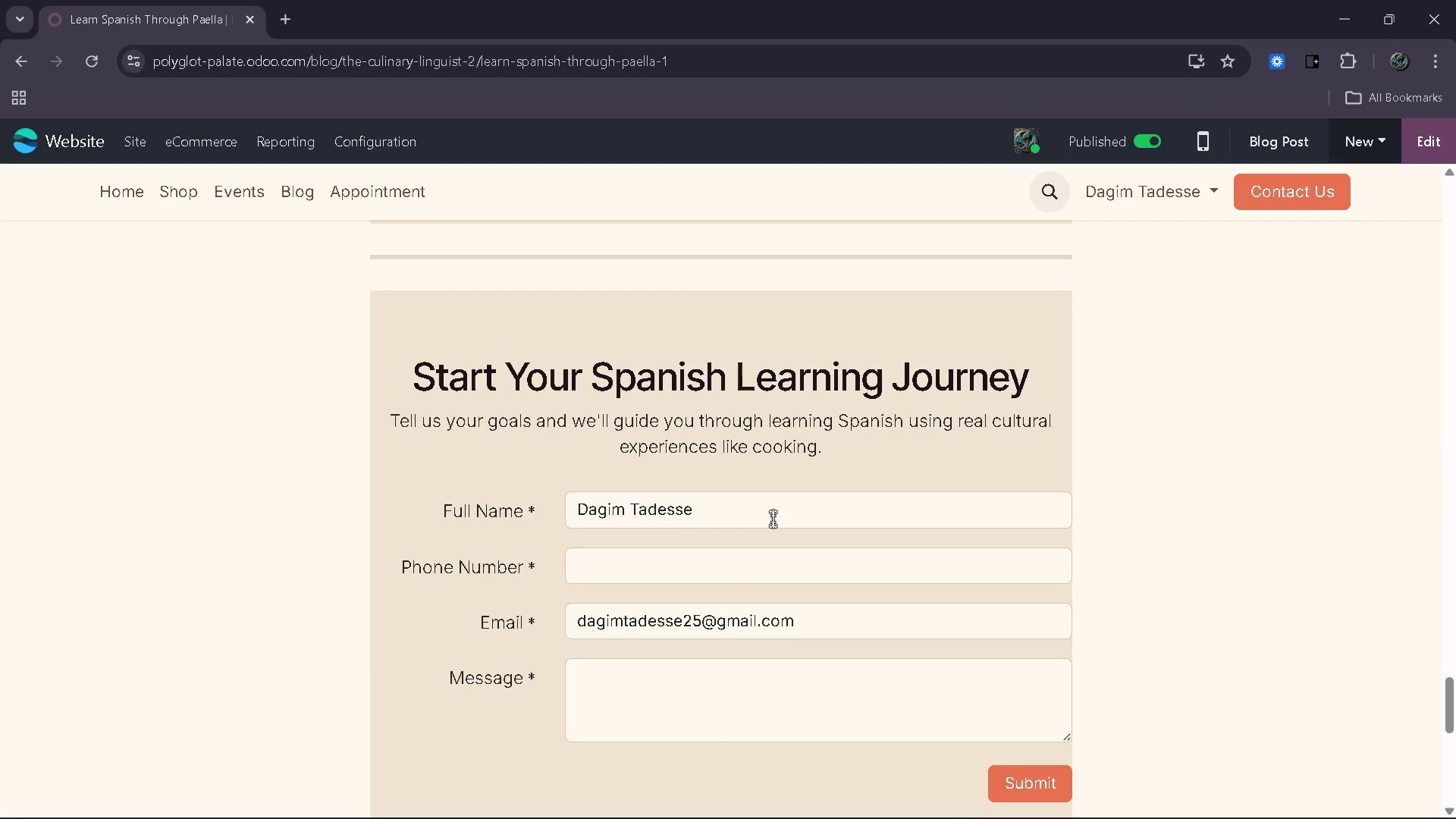 
wait(22.49)
 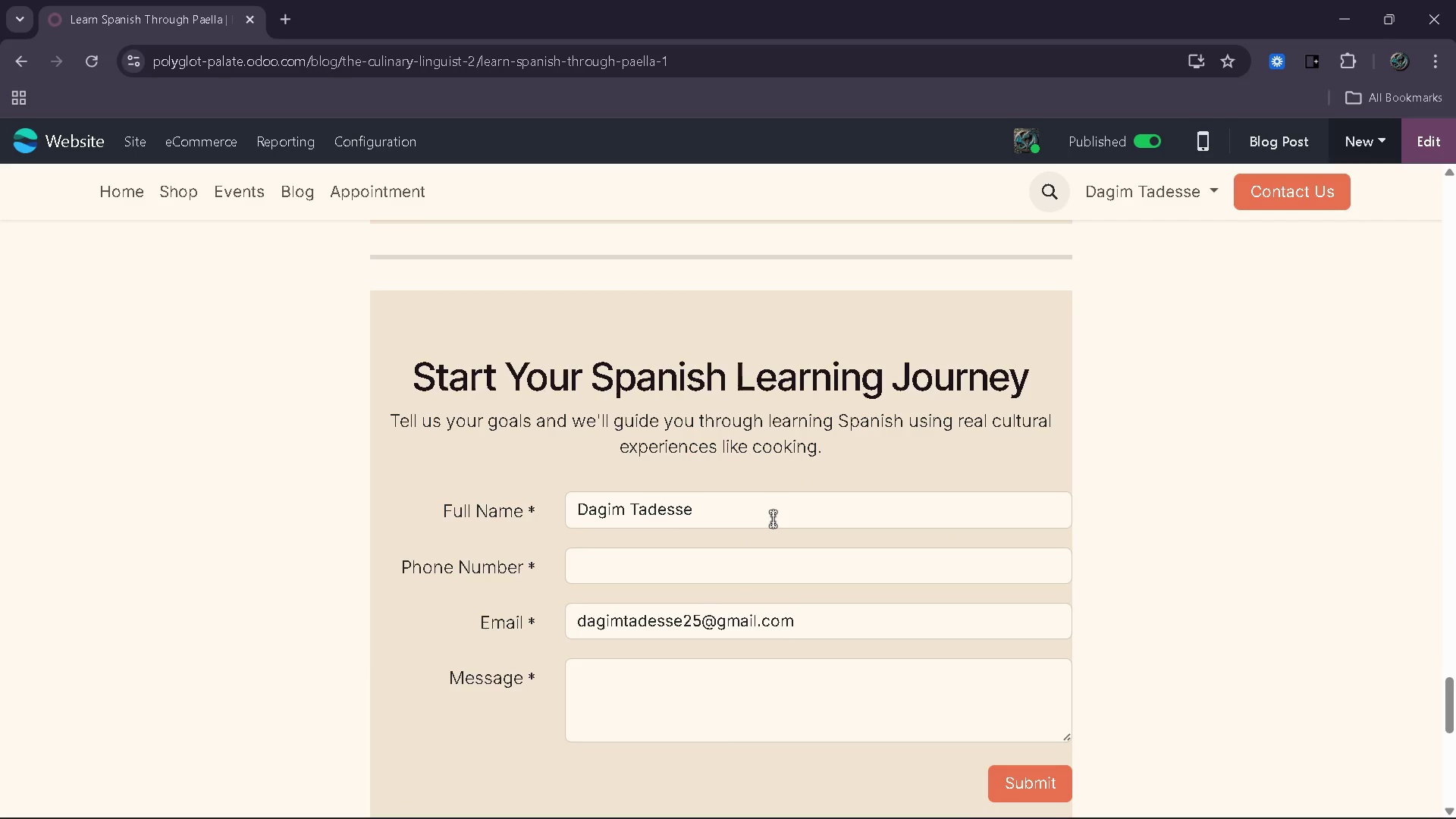 
left_click([725, 565])
 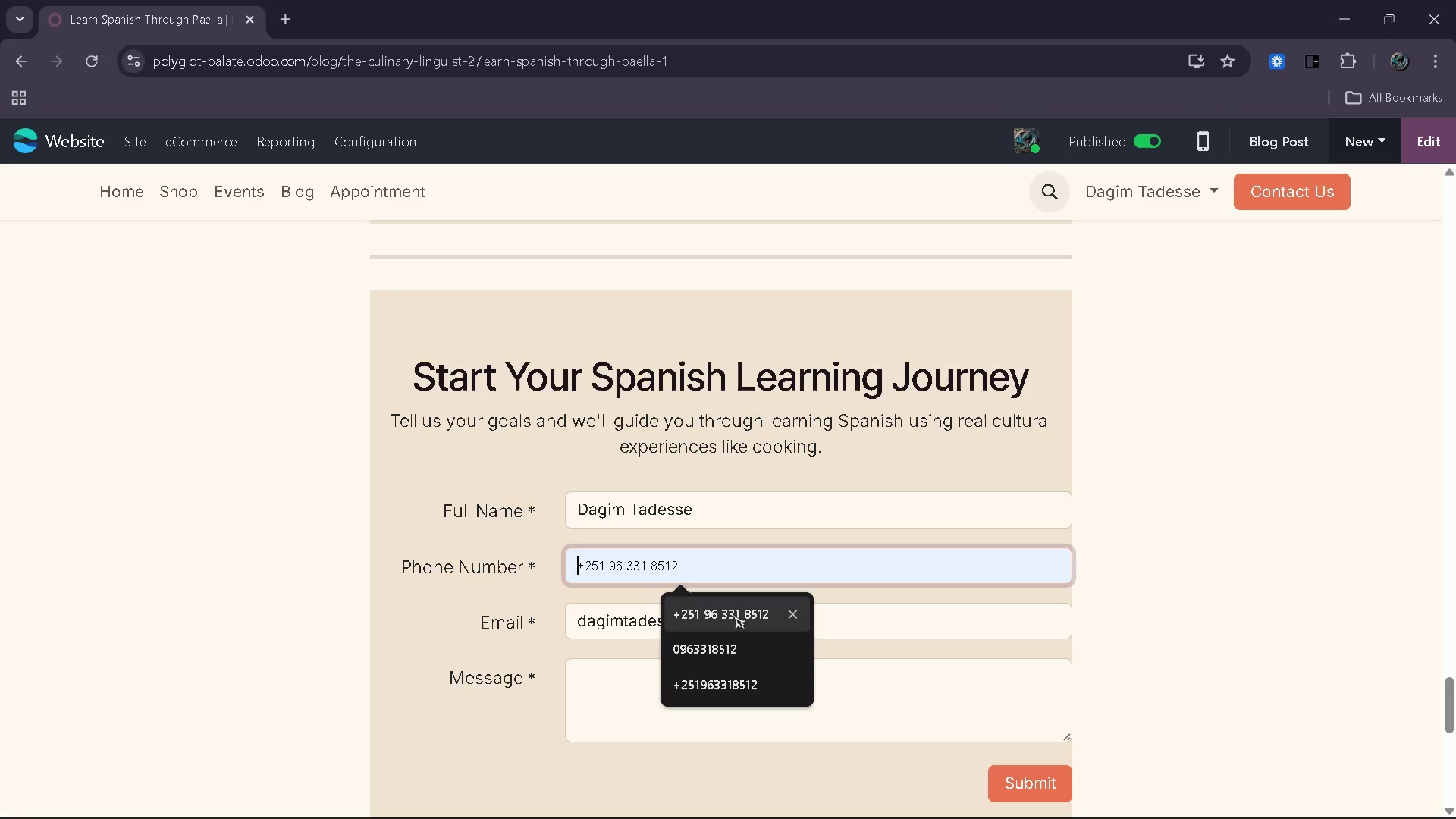 
left_click([733, 616])
 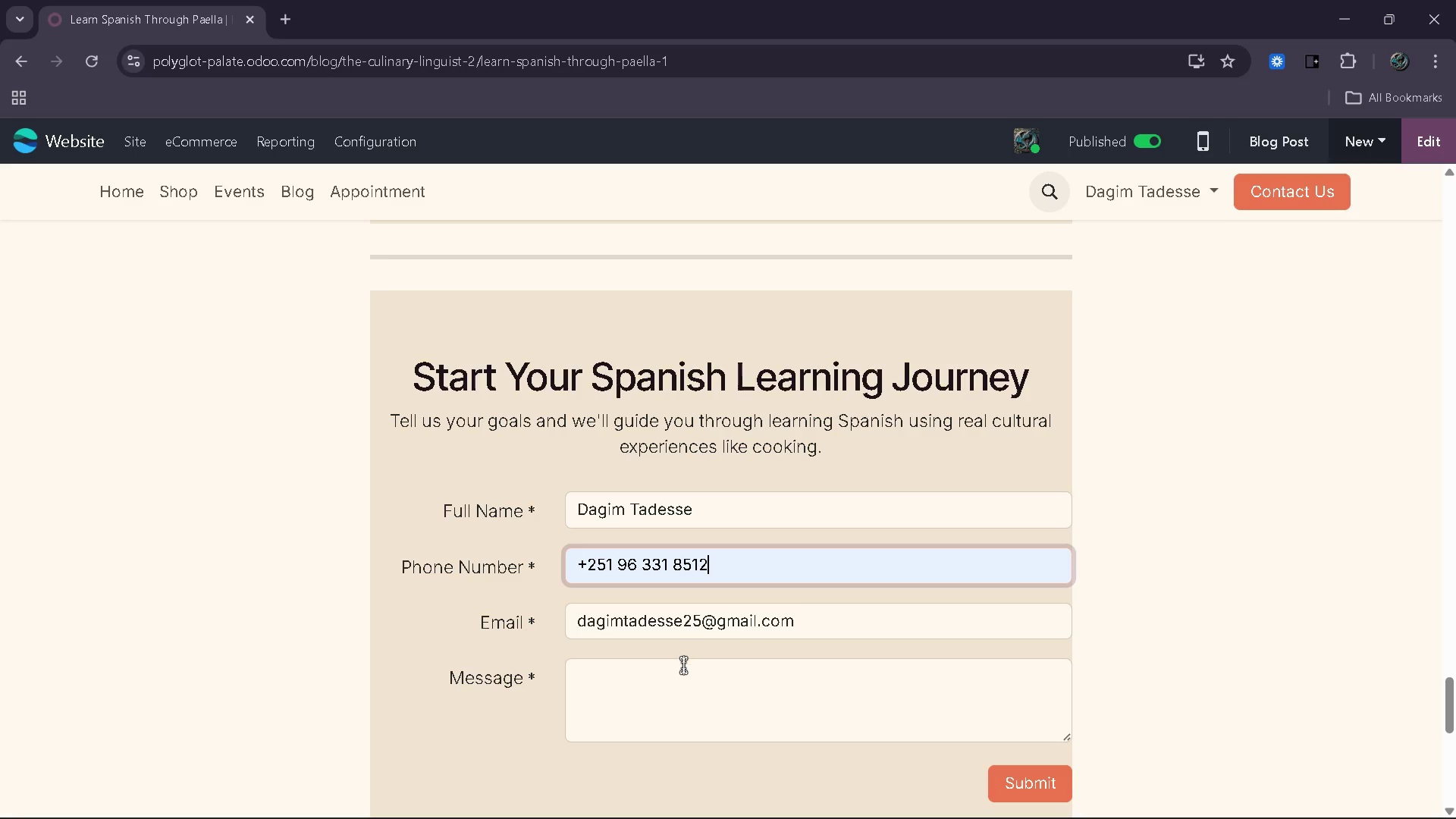 
left_click([683, 666])
 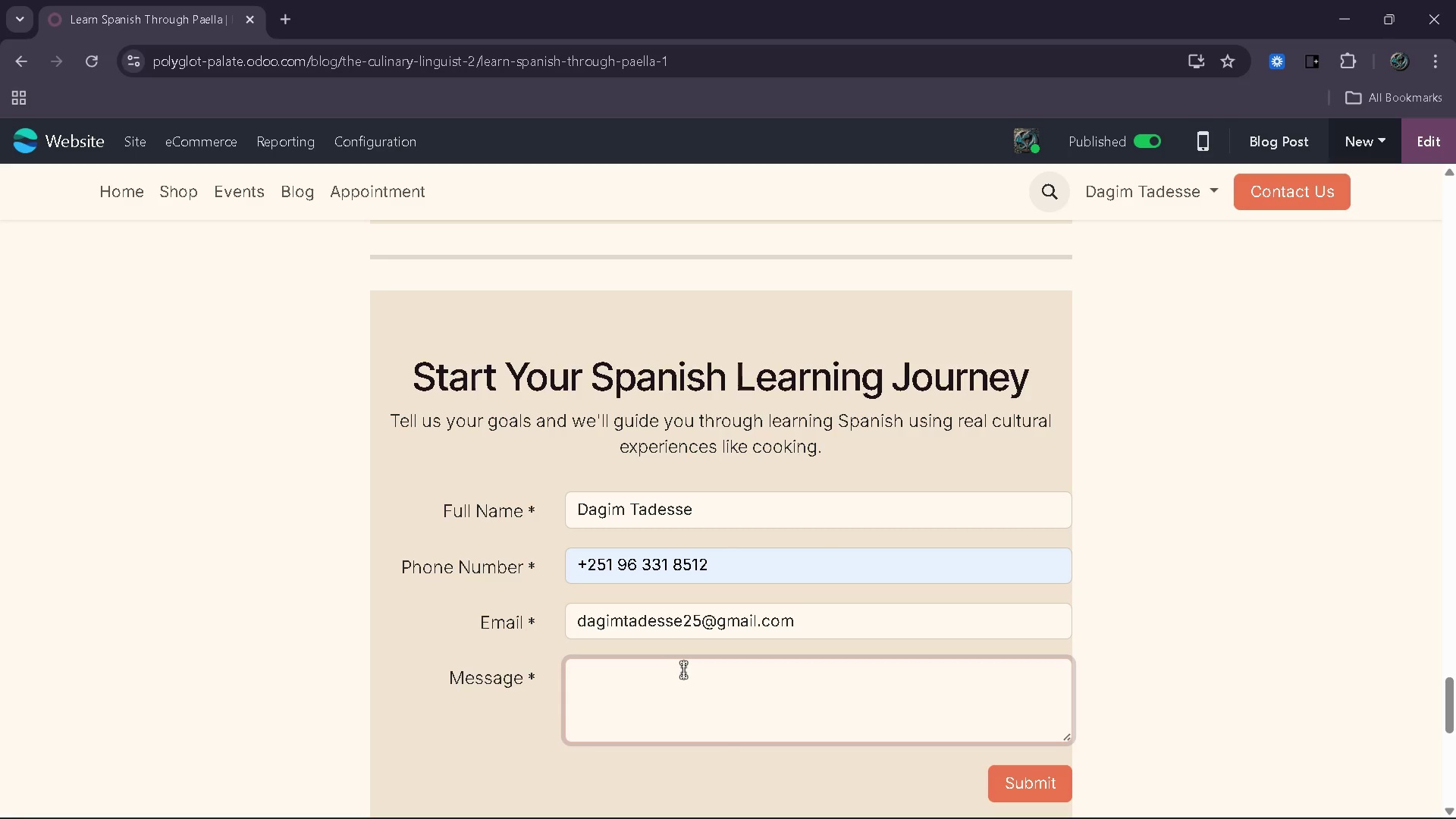 
type(sjajsfna<SJ)
 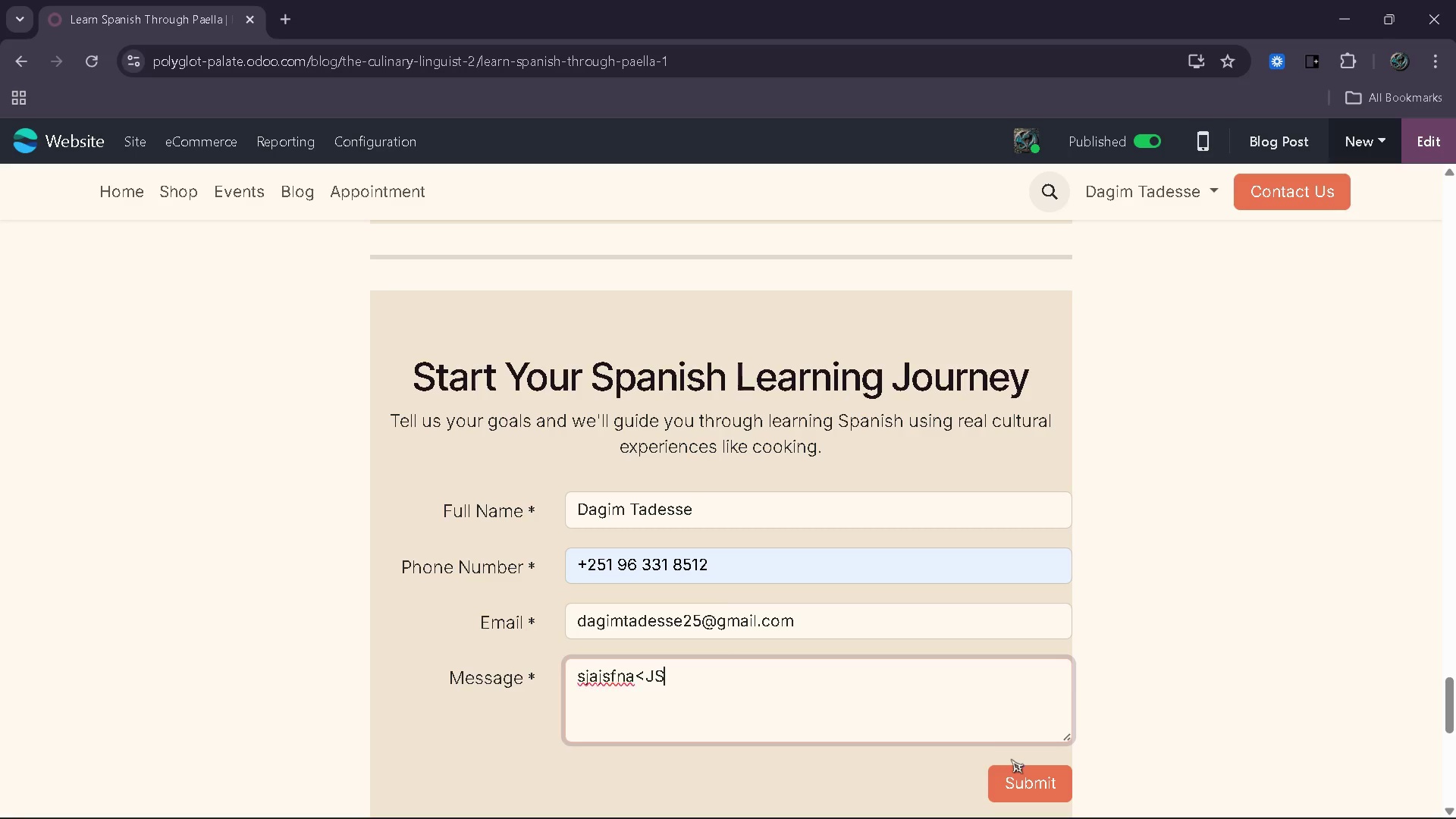 
left_click([1021, 782])
 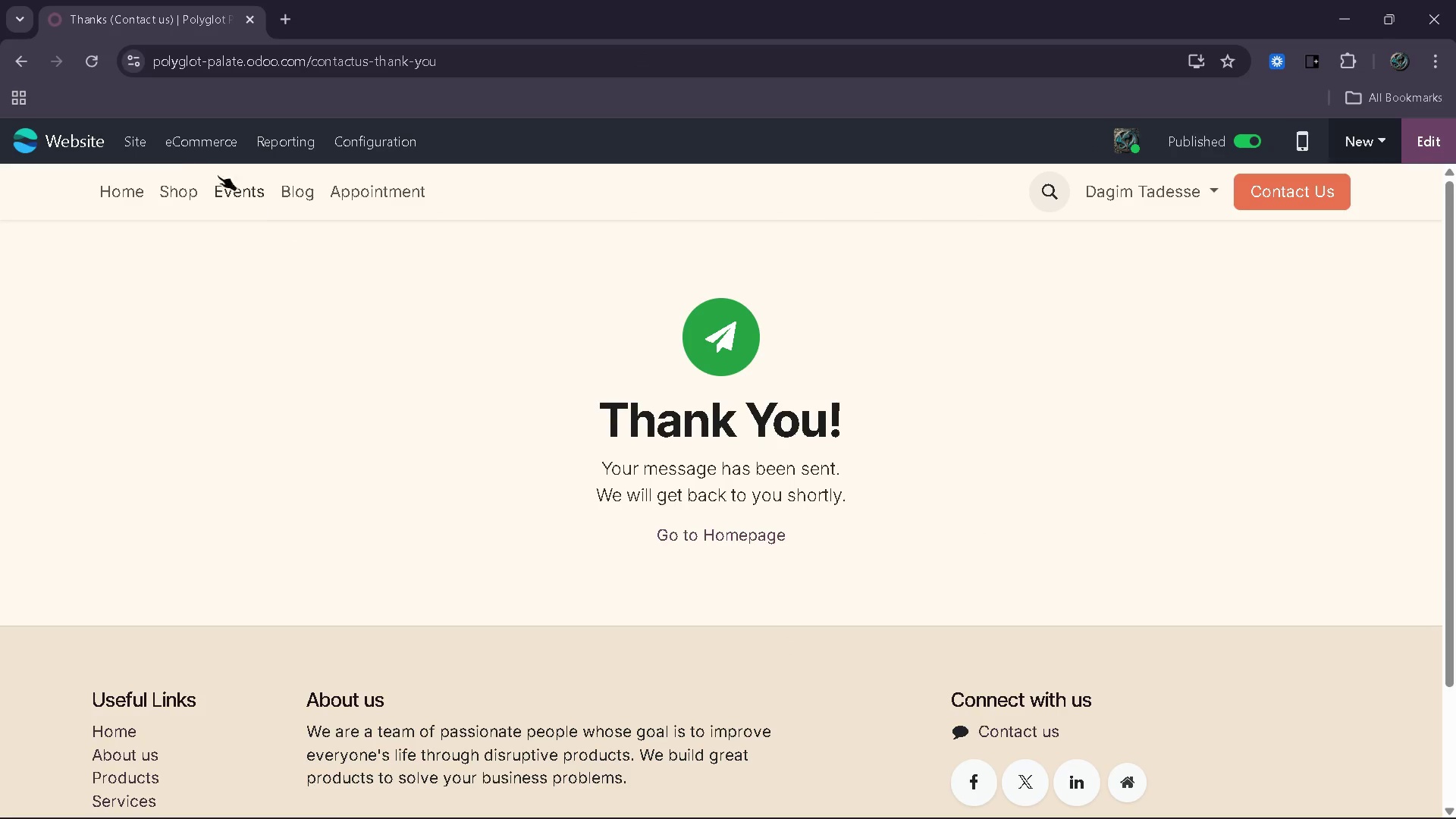 
wait(6.6)
 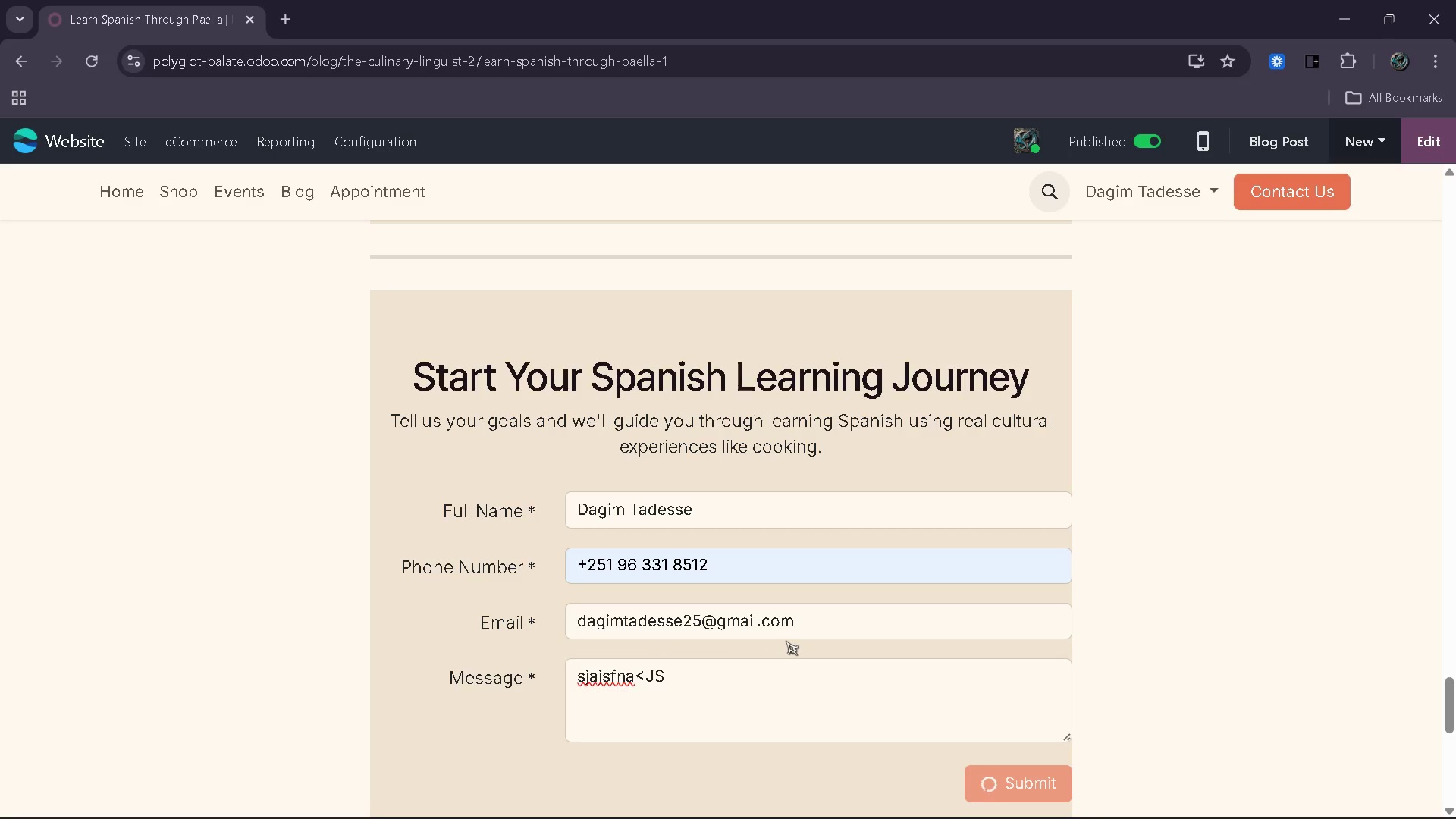 
mouse_move([92, 131])
 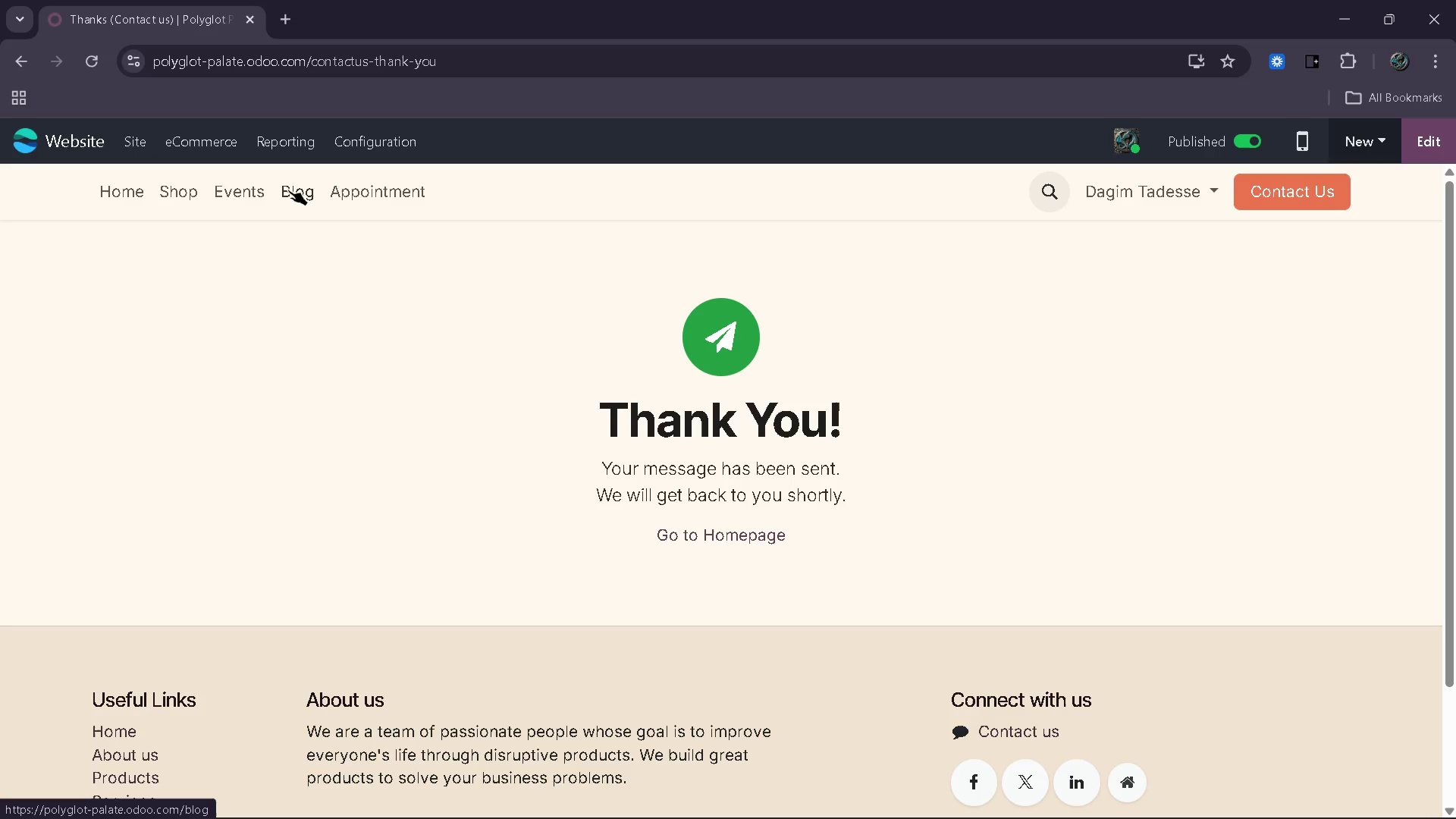 
left_click([296, 190])
 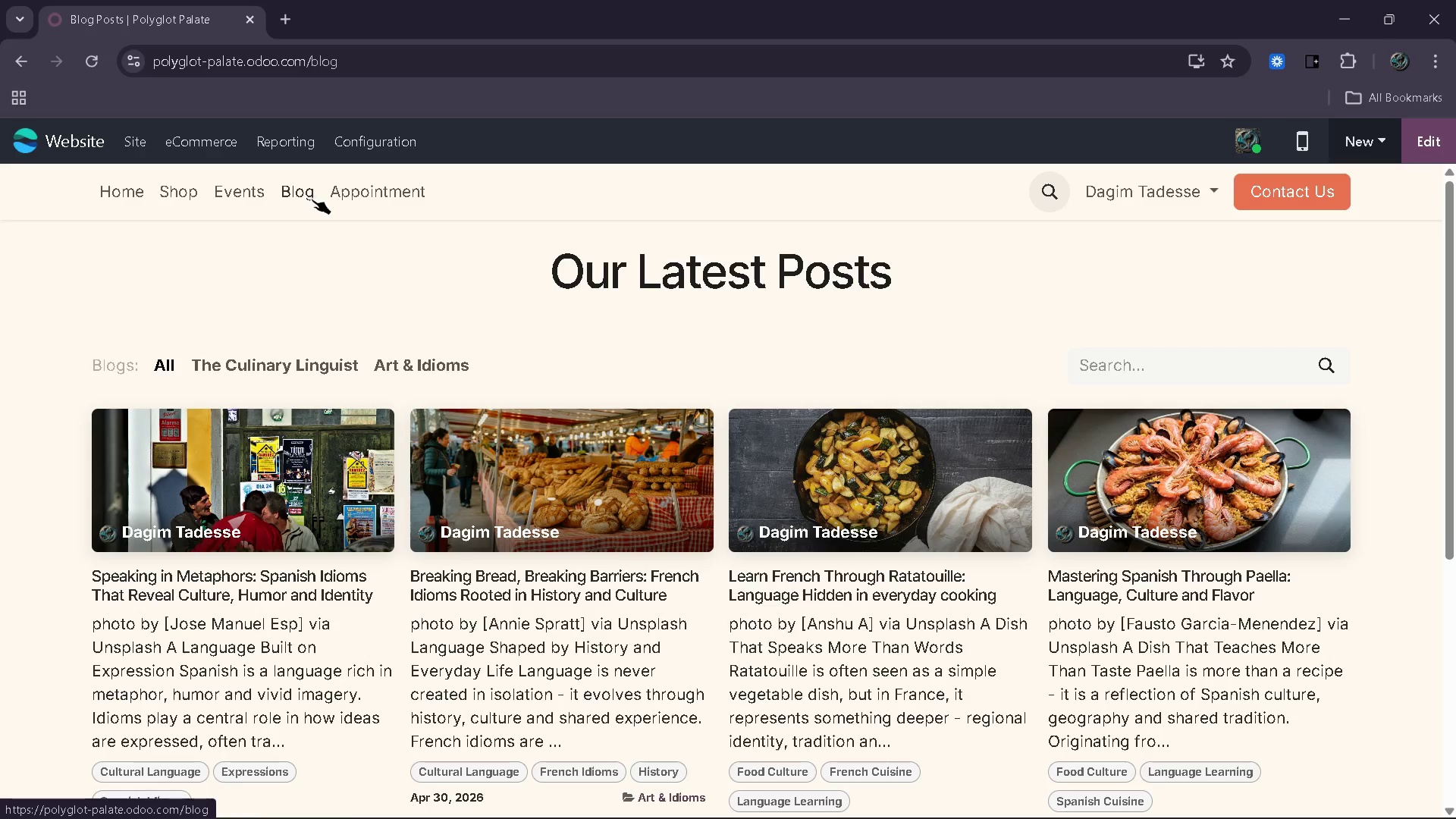 
left_click([886, 512])
 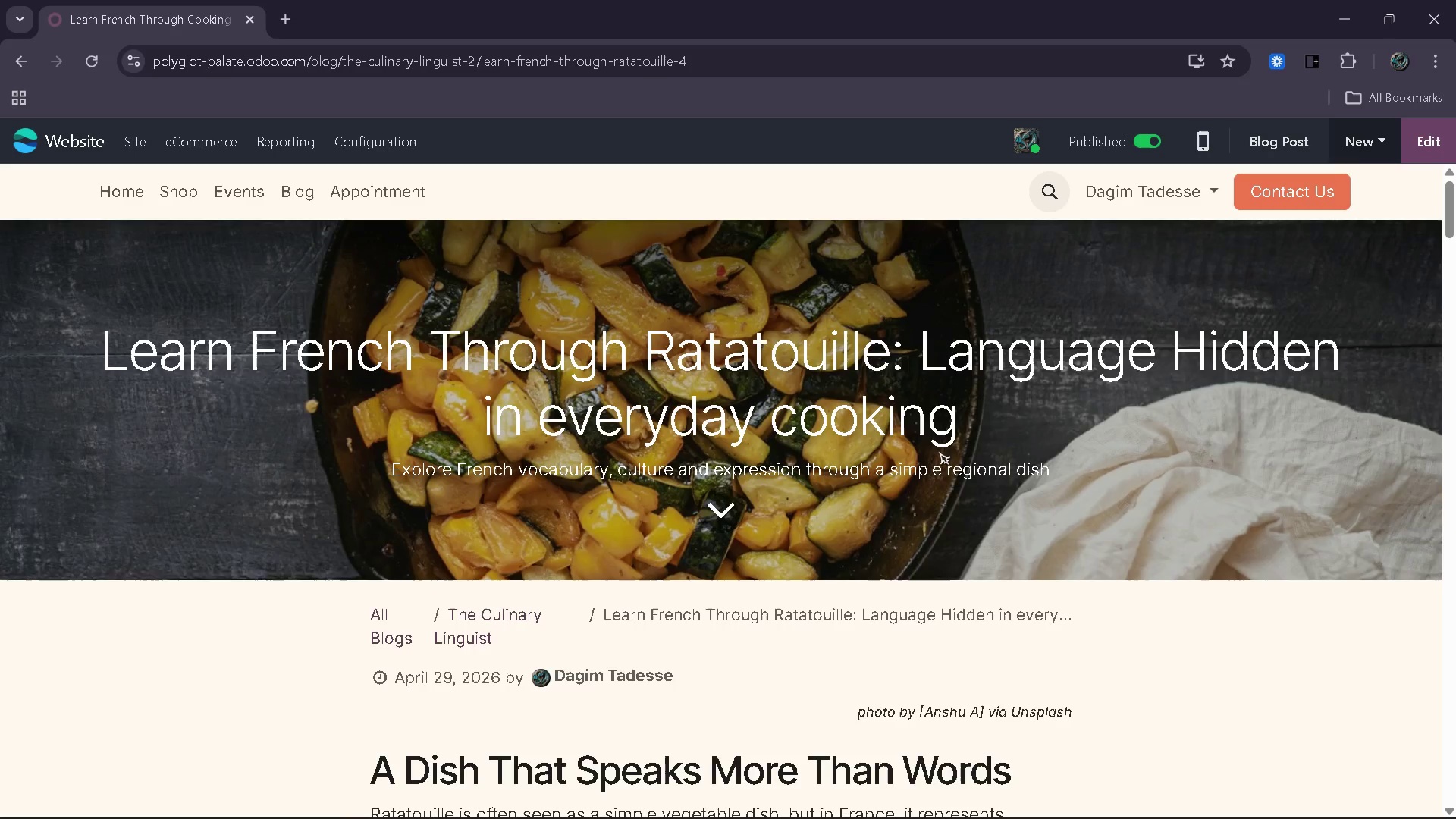 
left_click([1444, 141])
 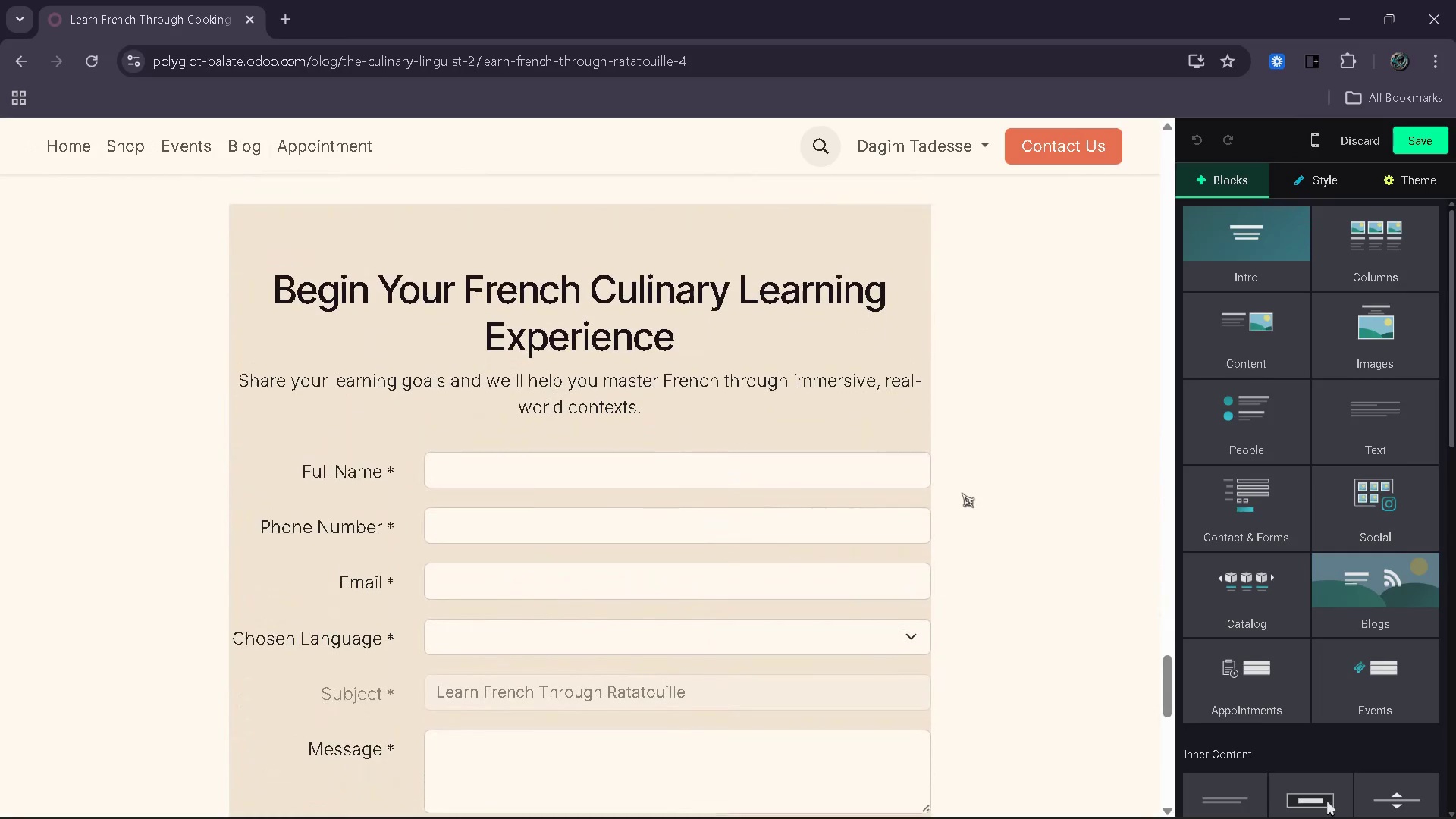 
left_click([745, 449])
 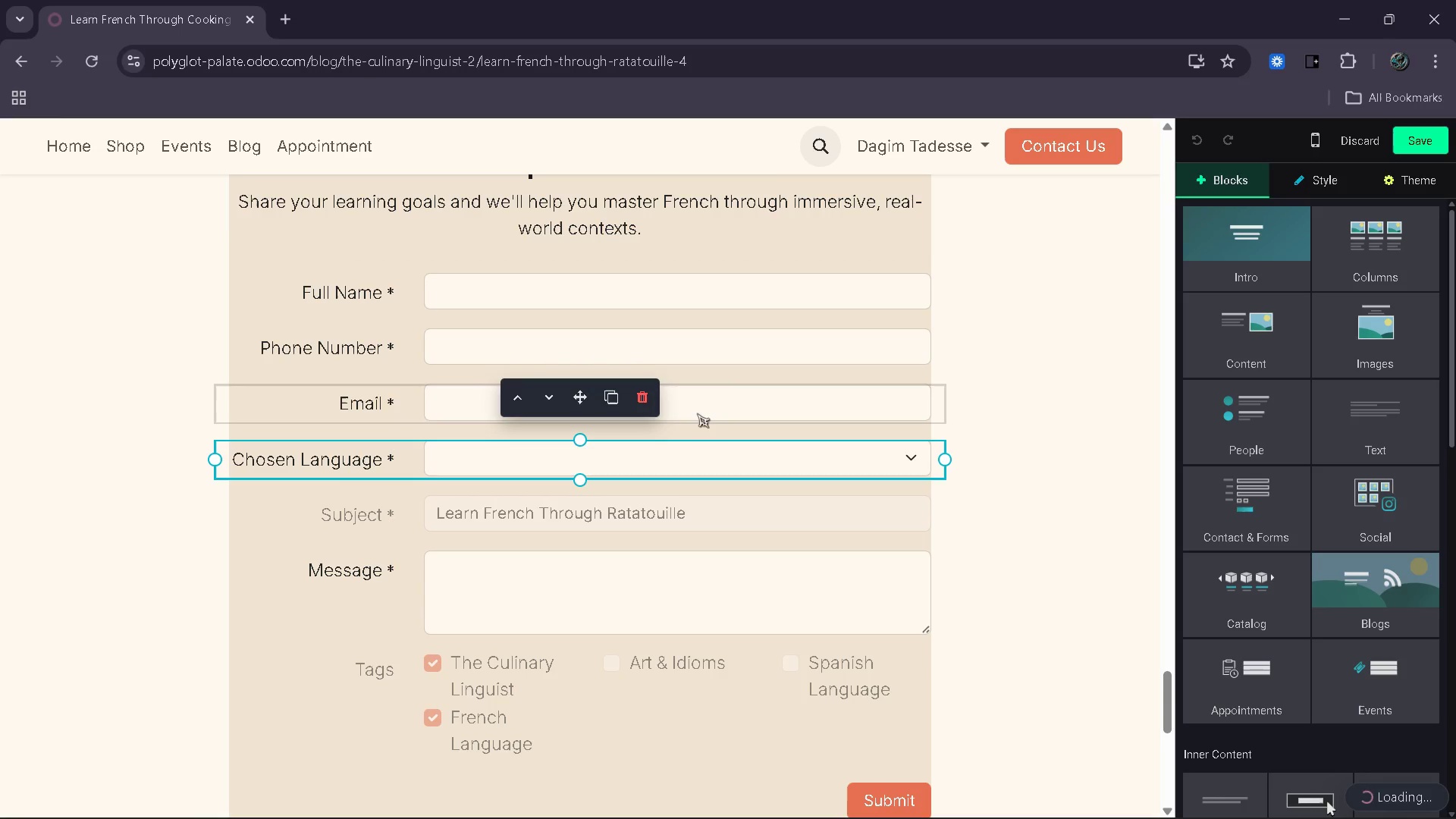 
left_click([639, 400])
 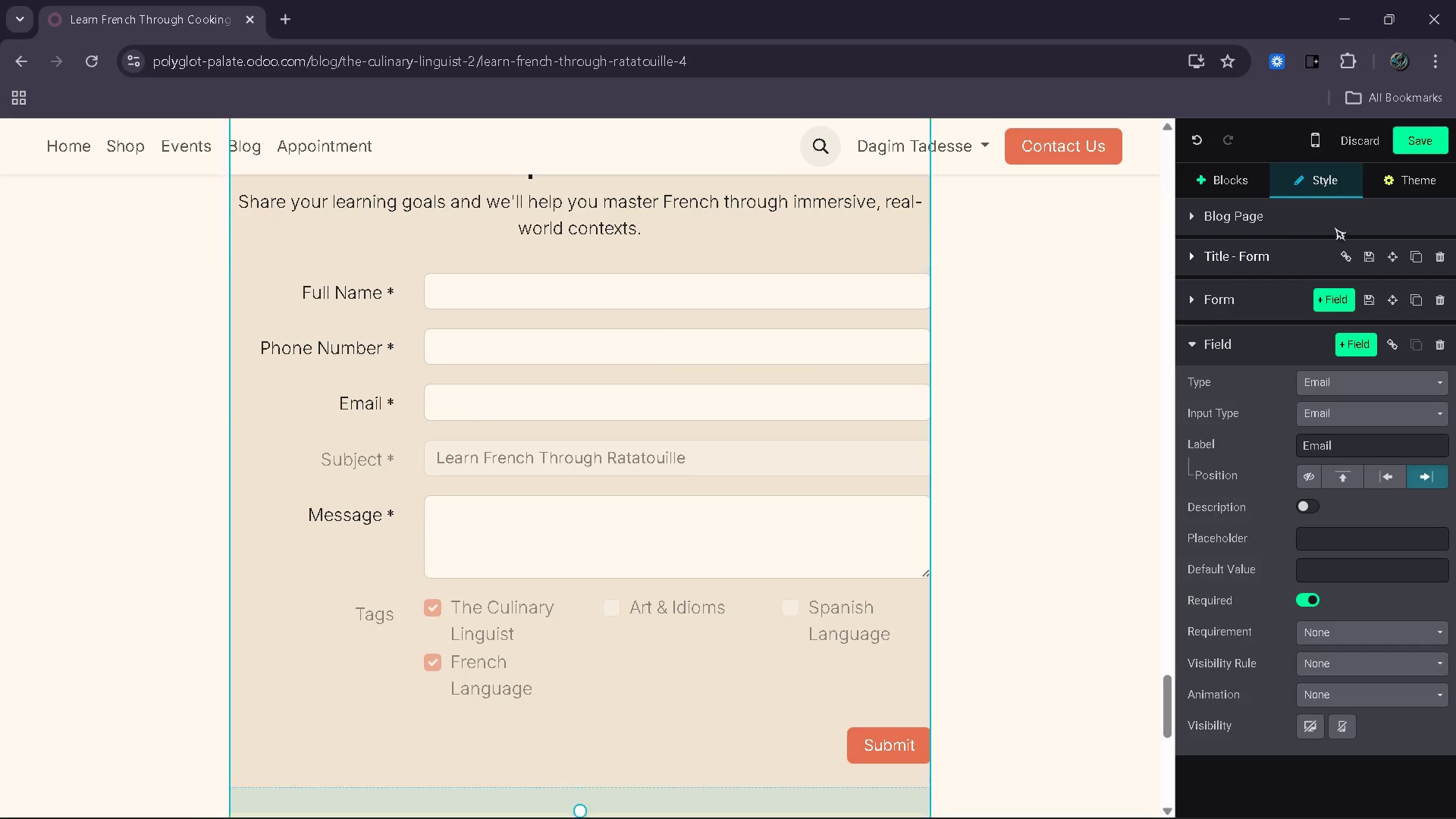 
left_click([1428, 162])
 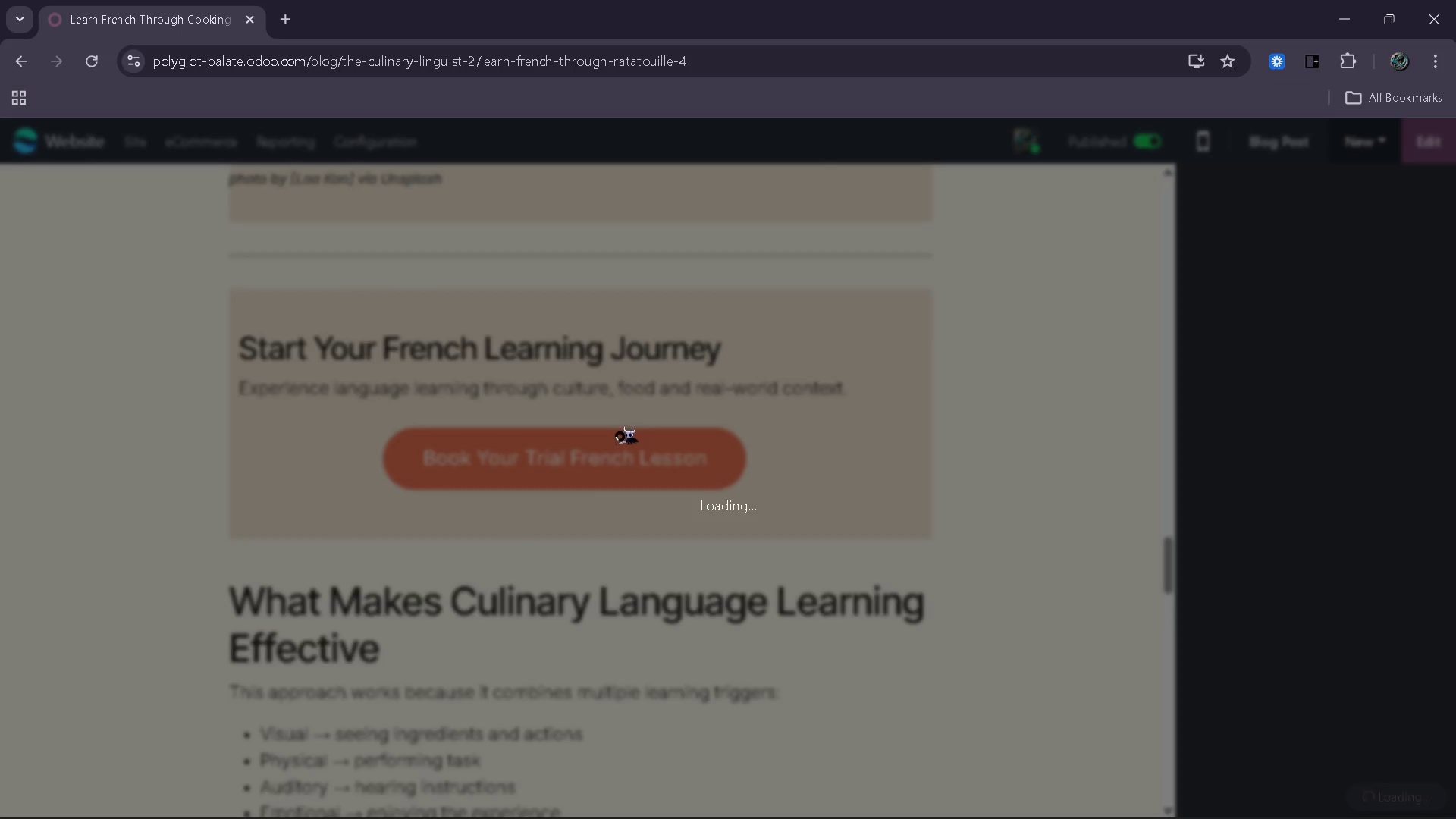 
left_click([711, 366])
 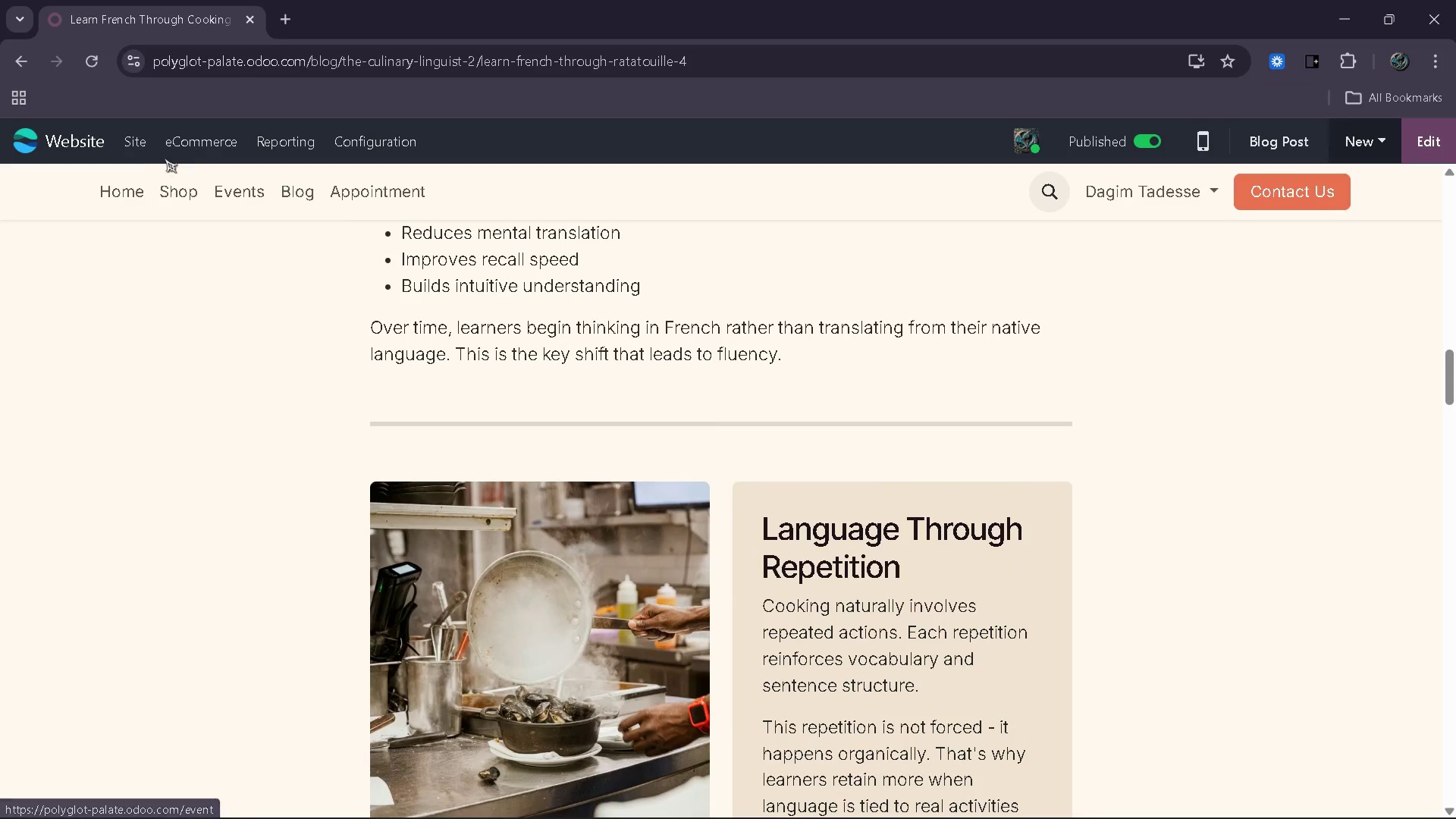 
left_click([49, 140])
 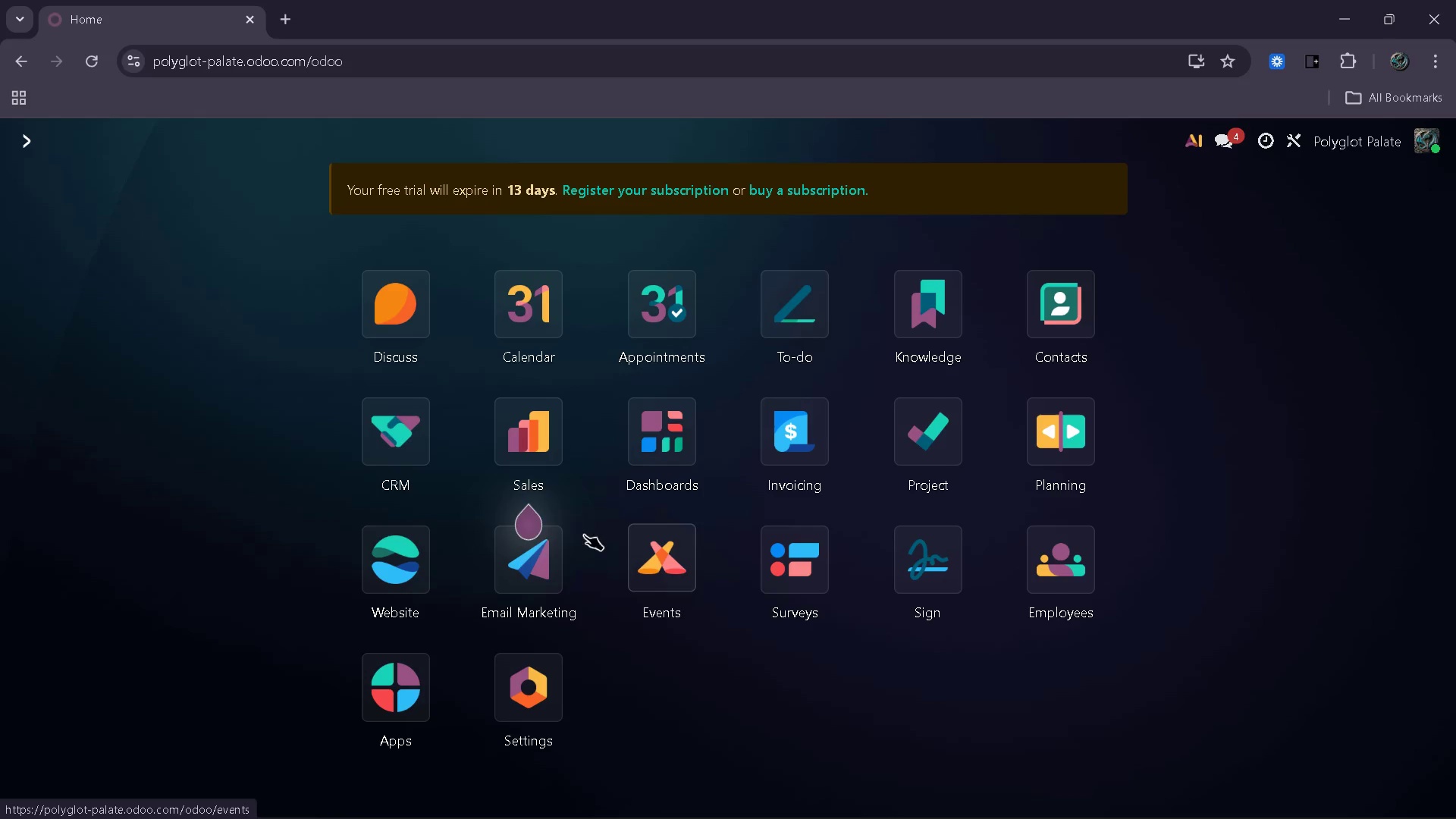 
left_click_drag(start_coordinate=[390, 592], to_coordinate=[379, 587])
 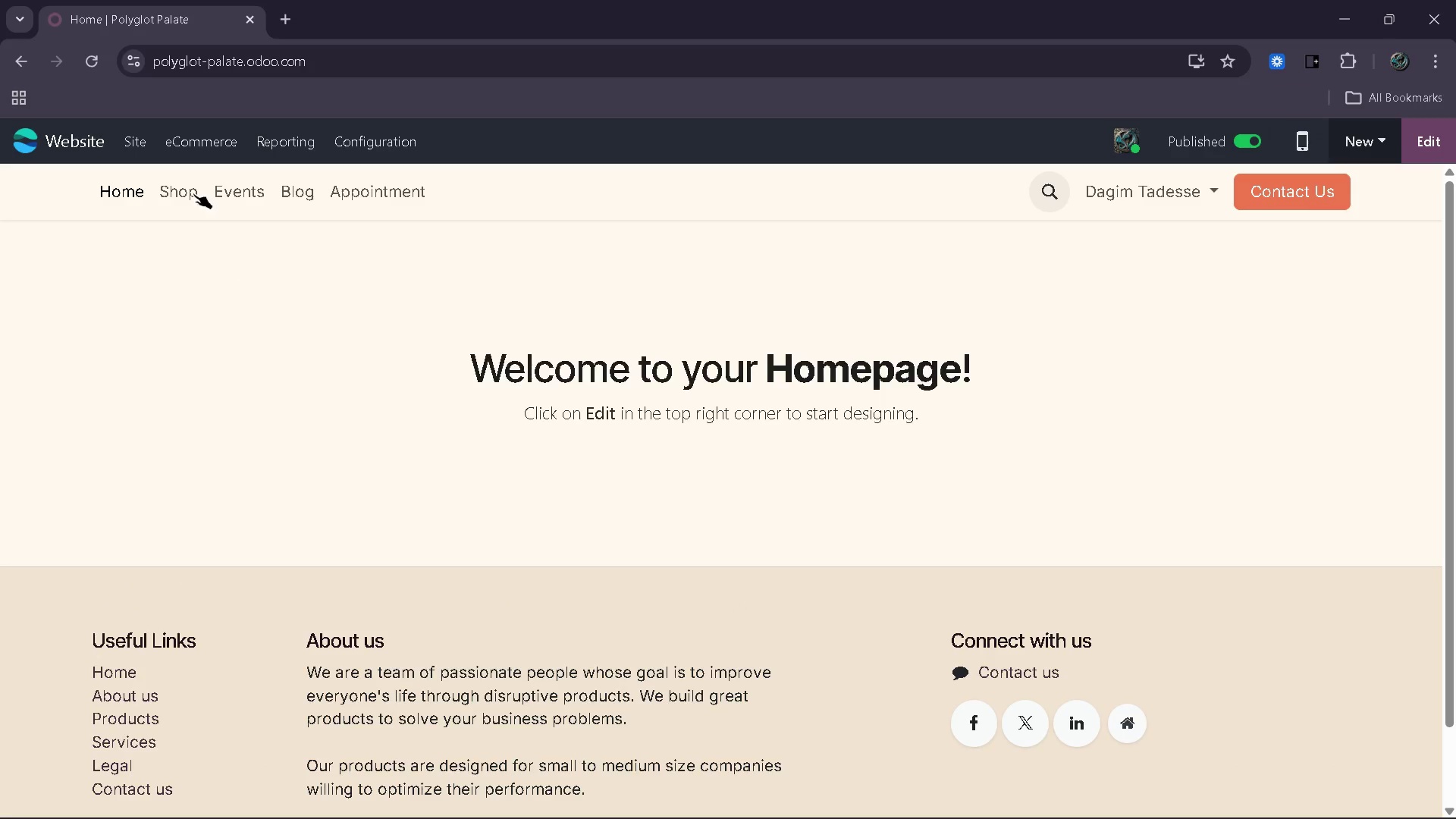 
left_click([143, 139])
 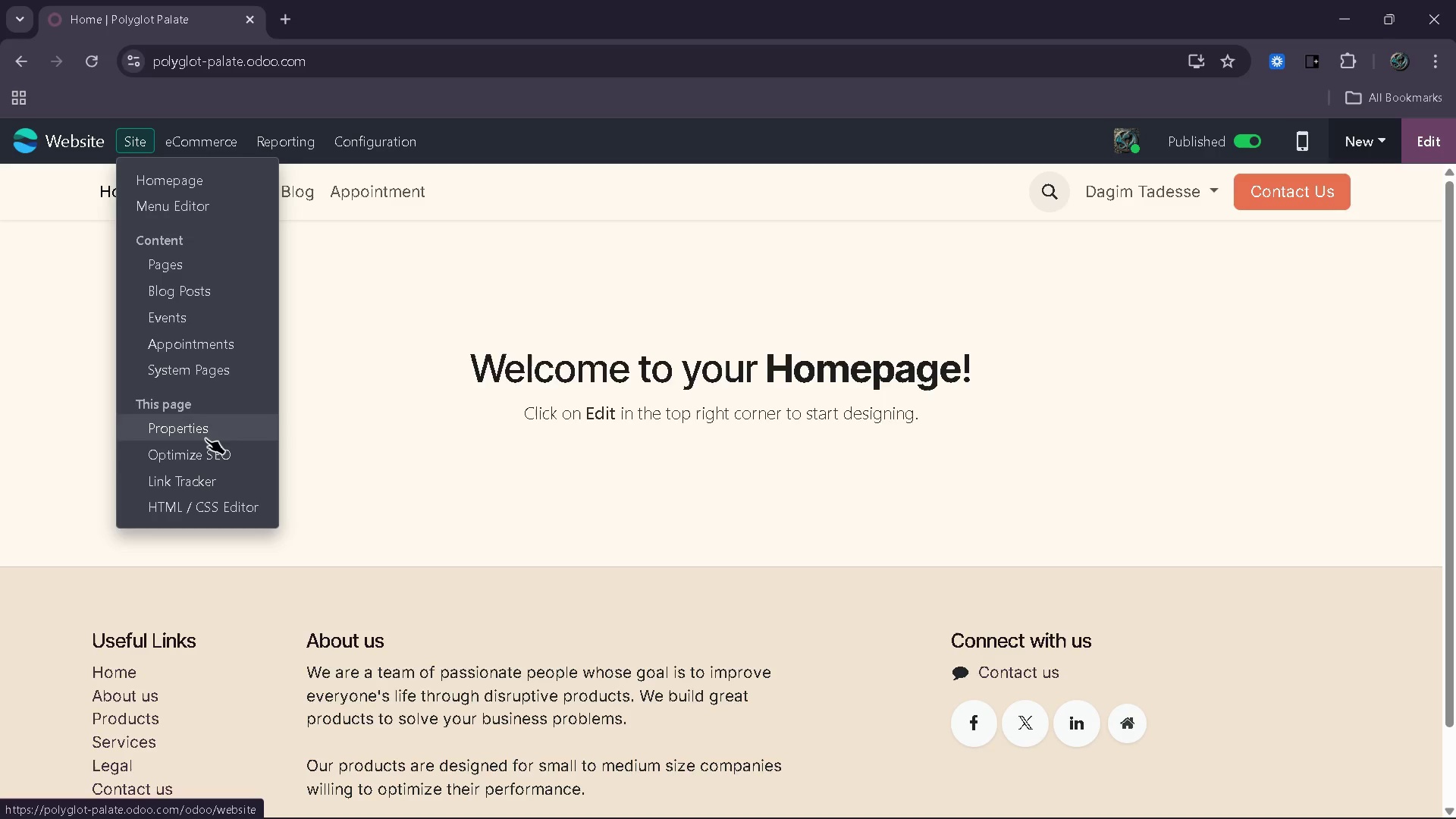 
left_click([199, 447])
 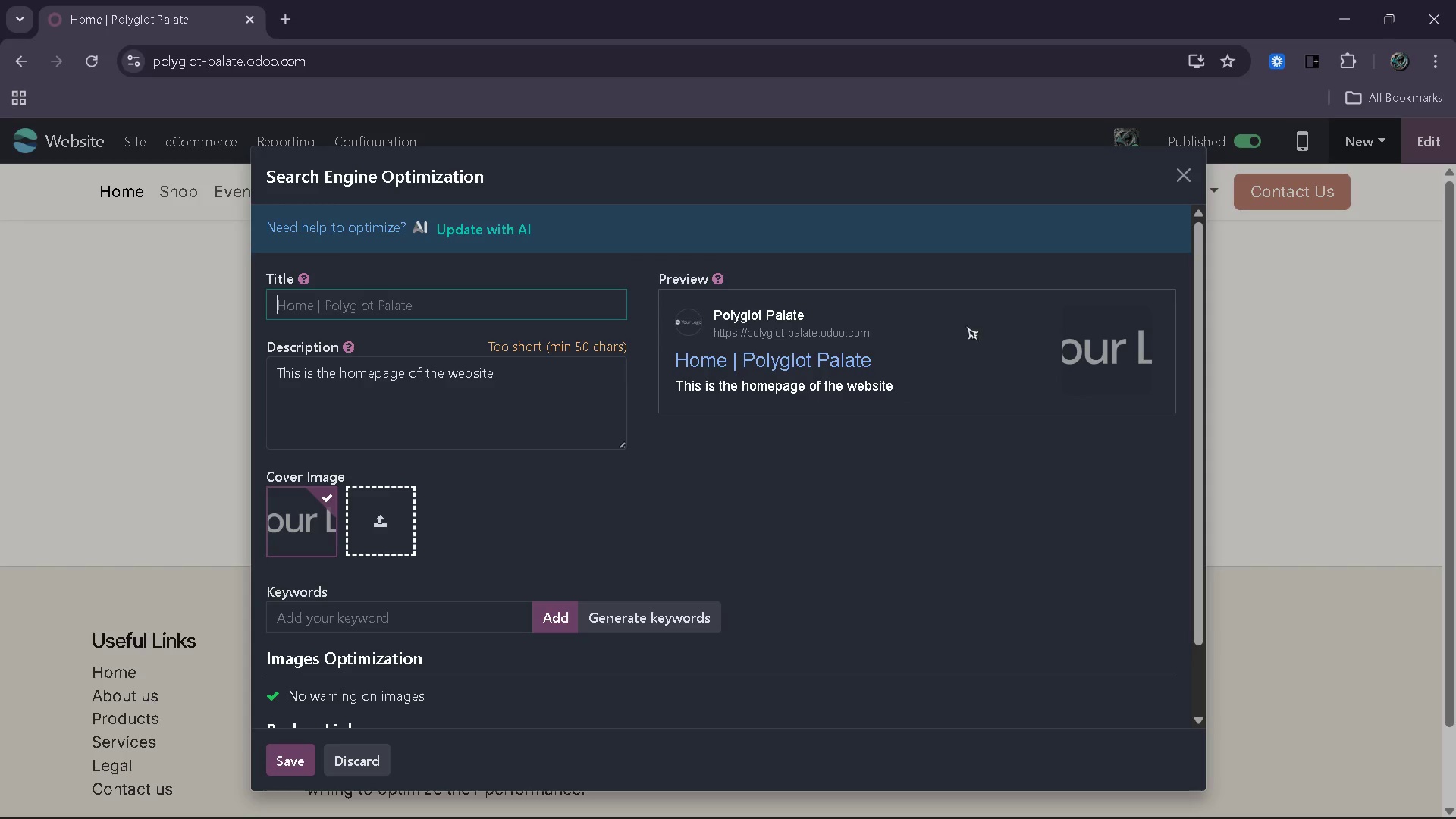 
left_click([1194, 184])
 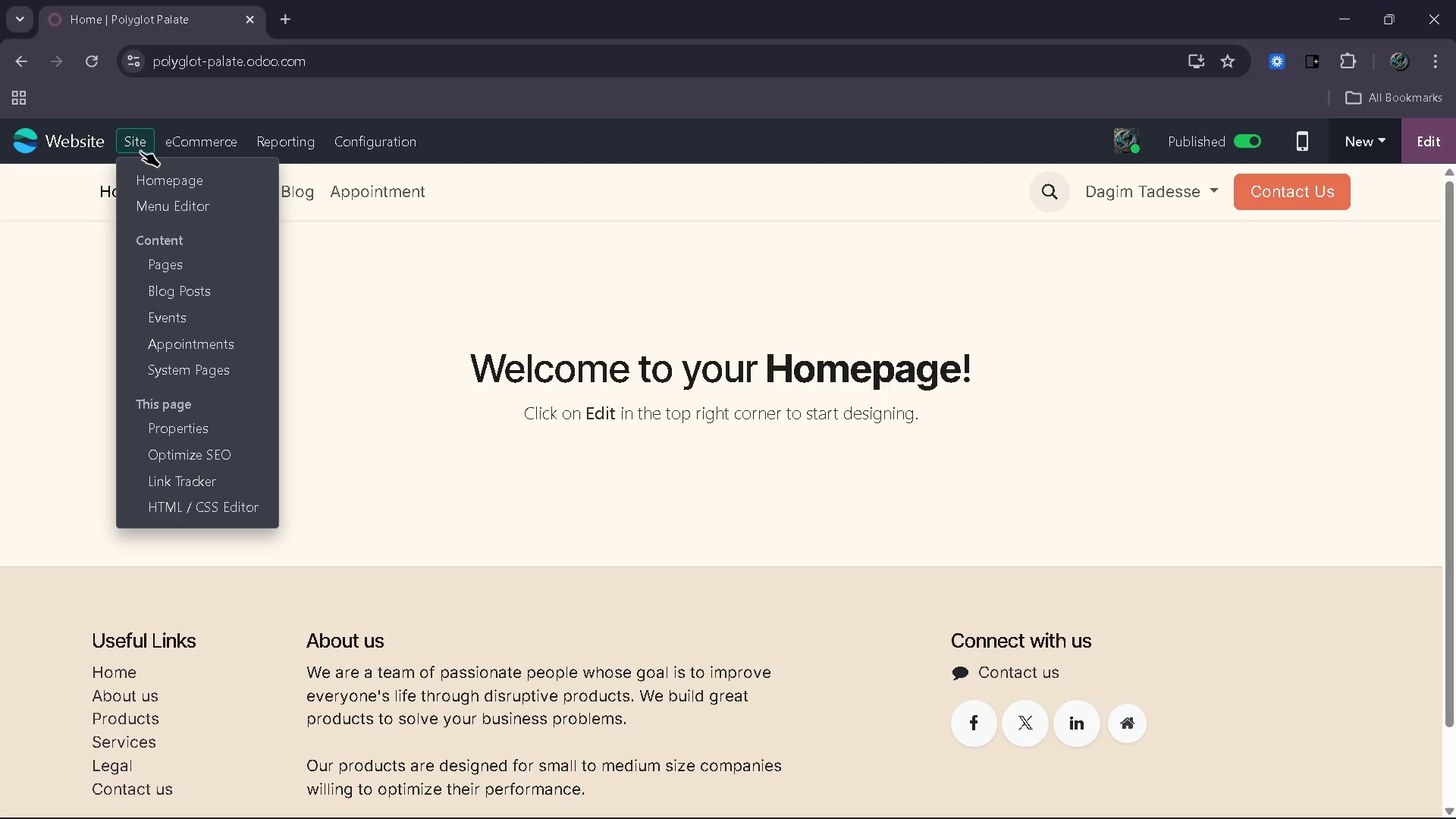 
left_click([408, 337])
 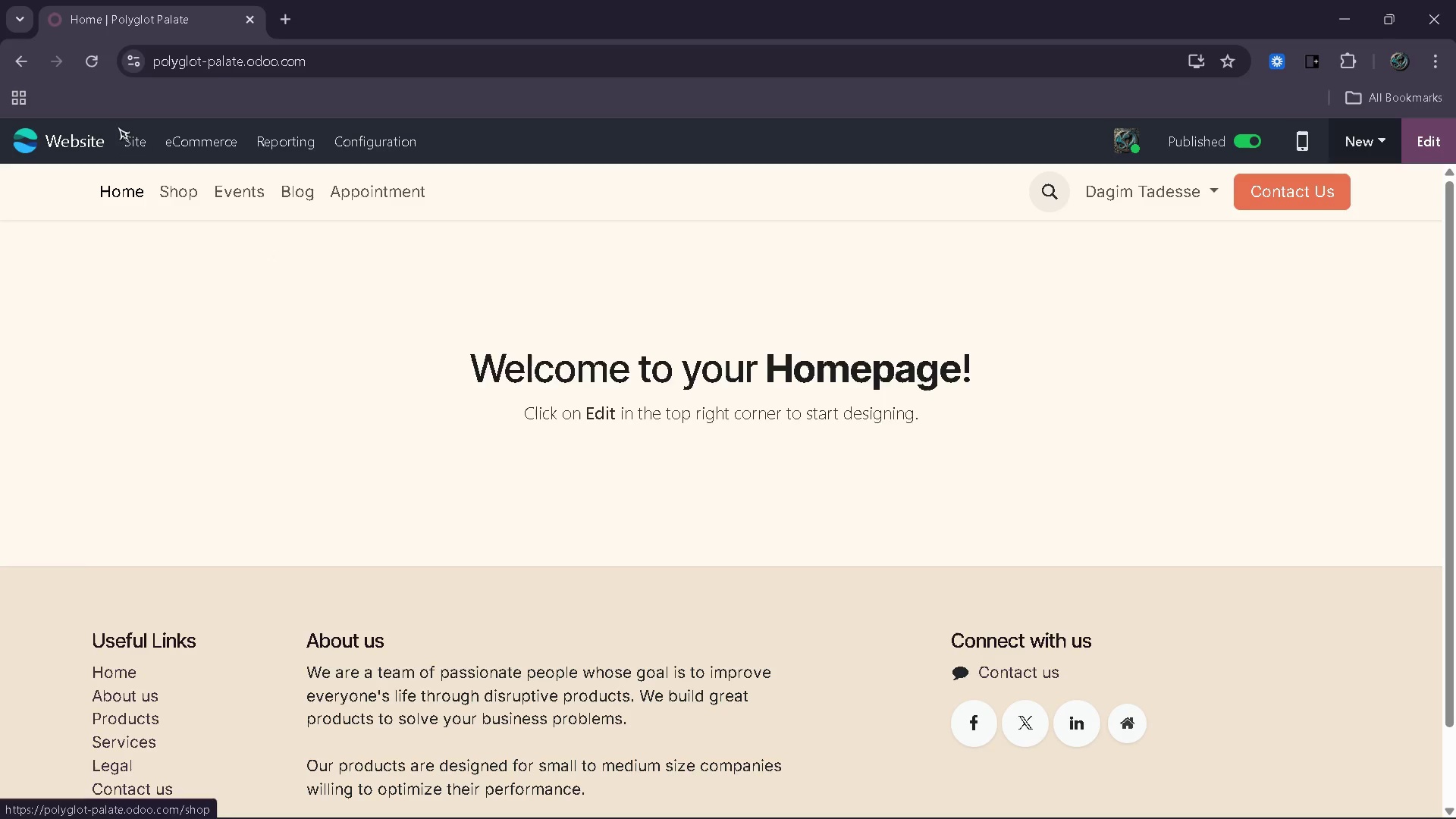 
left_click([124, 136])
 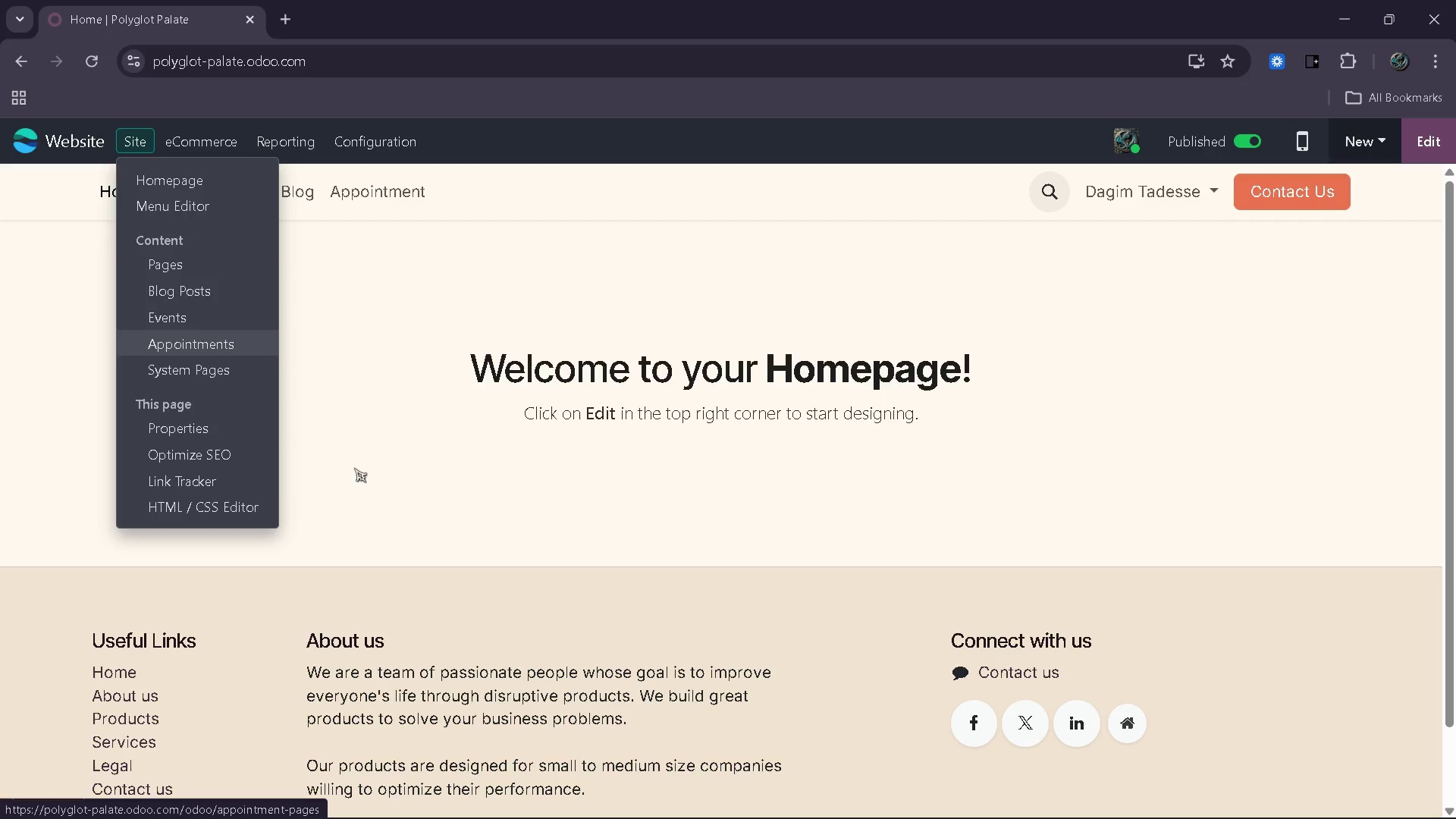 
left_click([43, 123])
 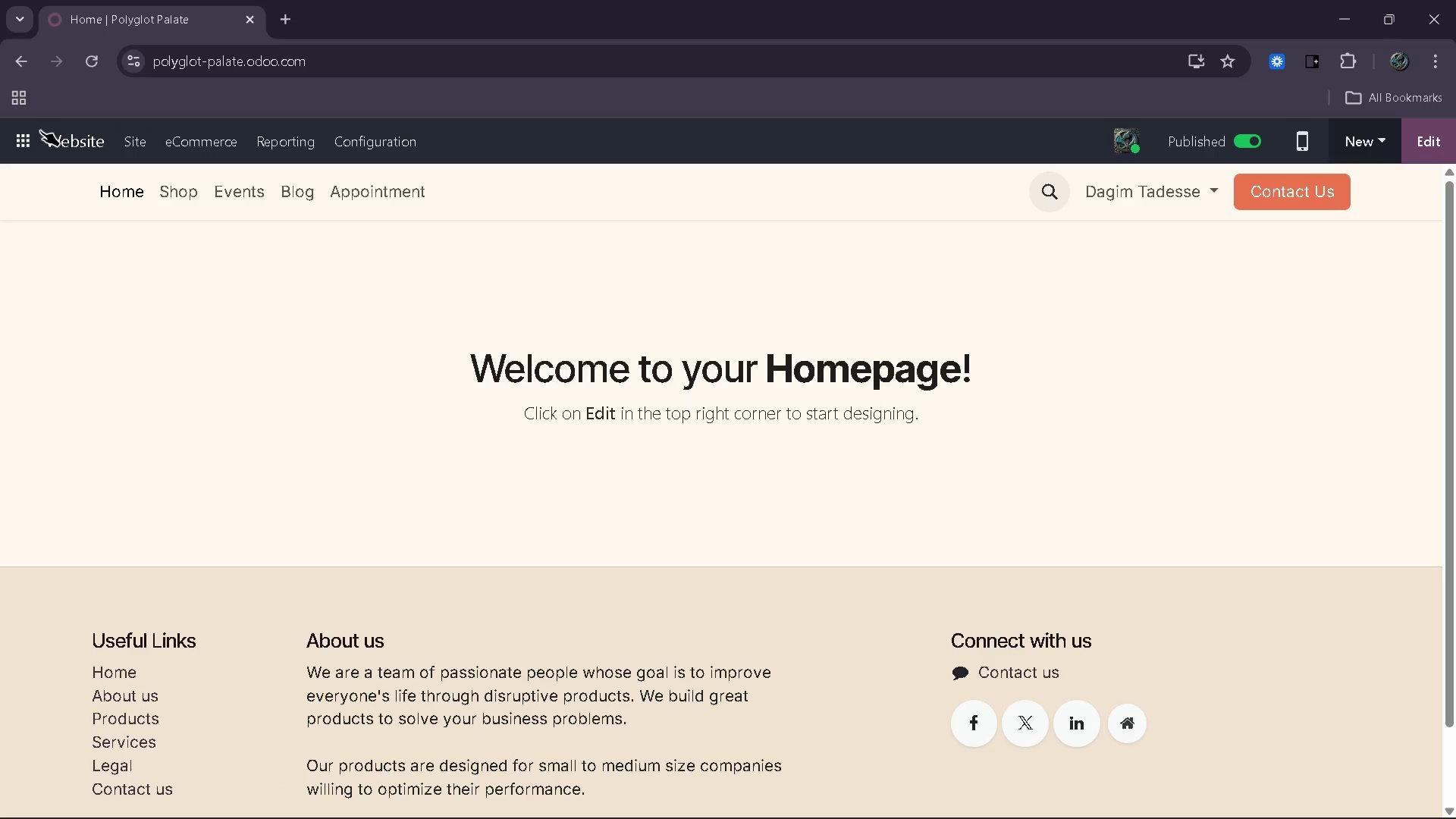 
left_click([39, 131])
 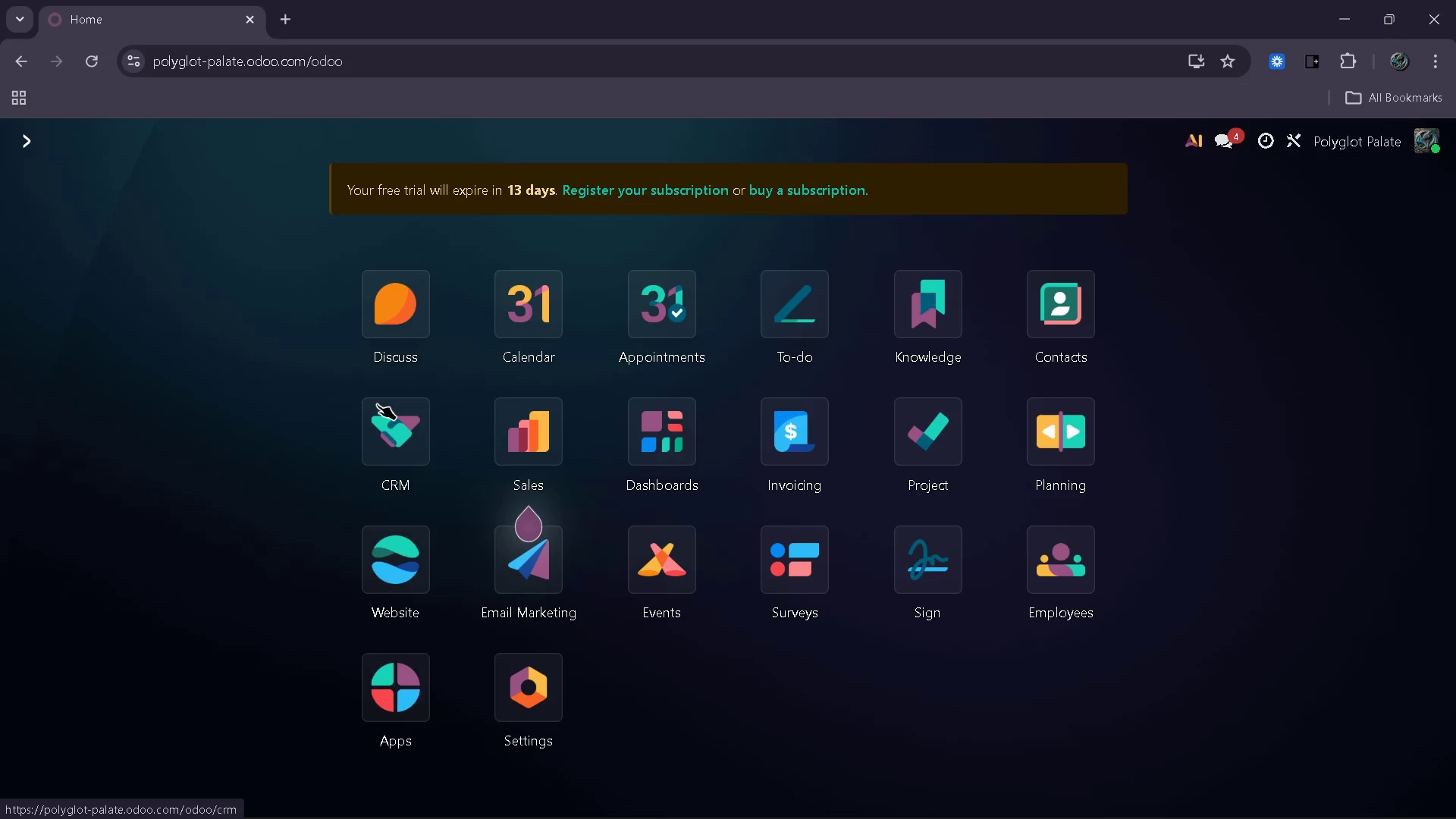 
left_click_drag(start_coordinate=[390, 416], to_coordinate=[394, 421])
 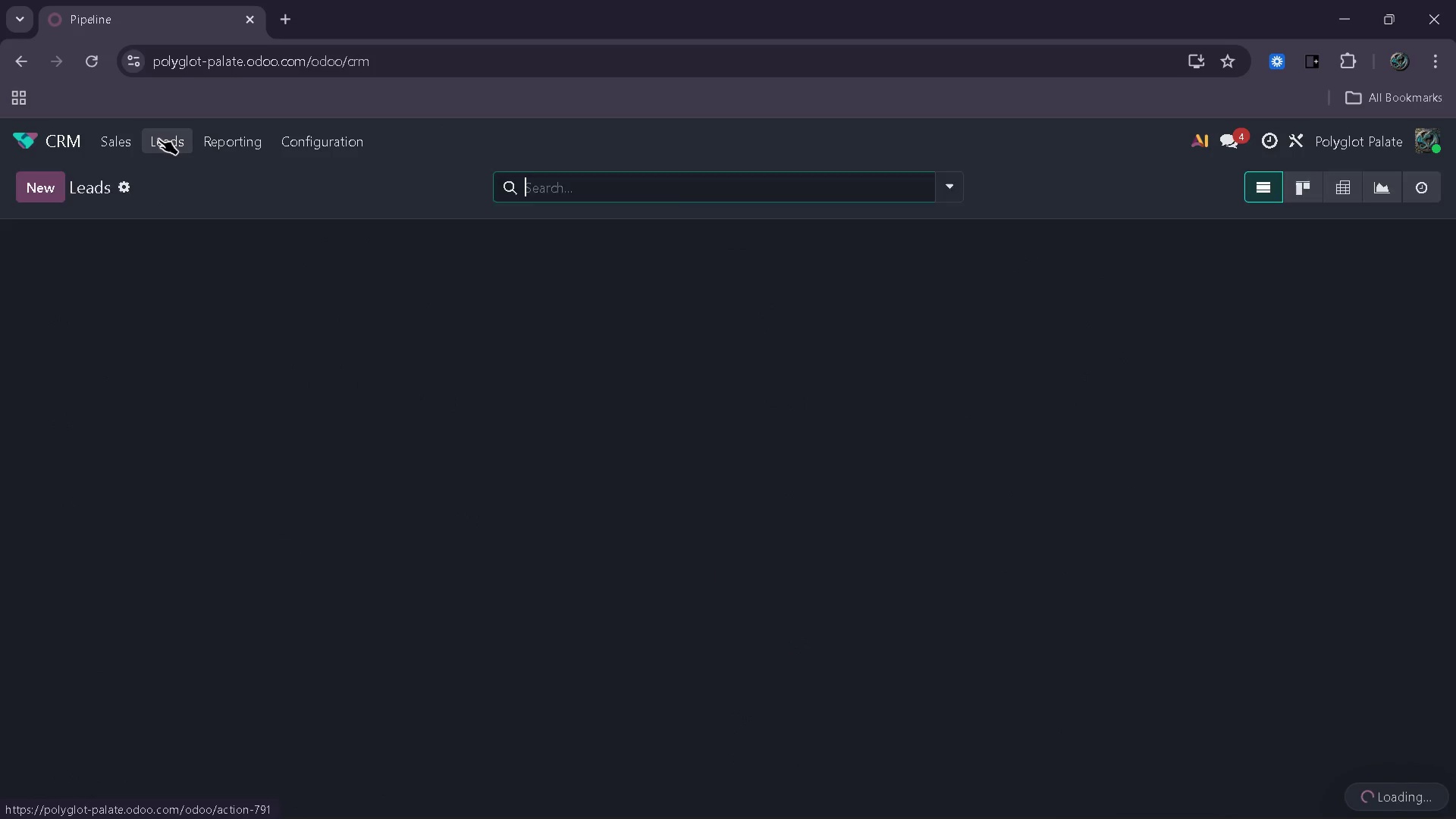 
left_click([170, 279])
 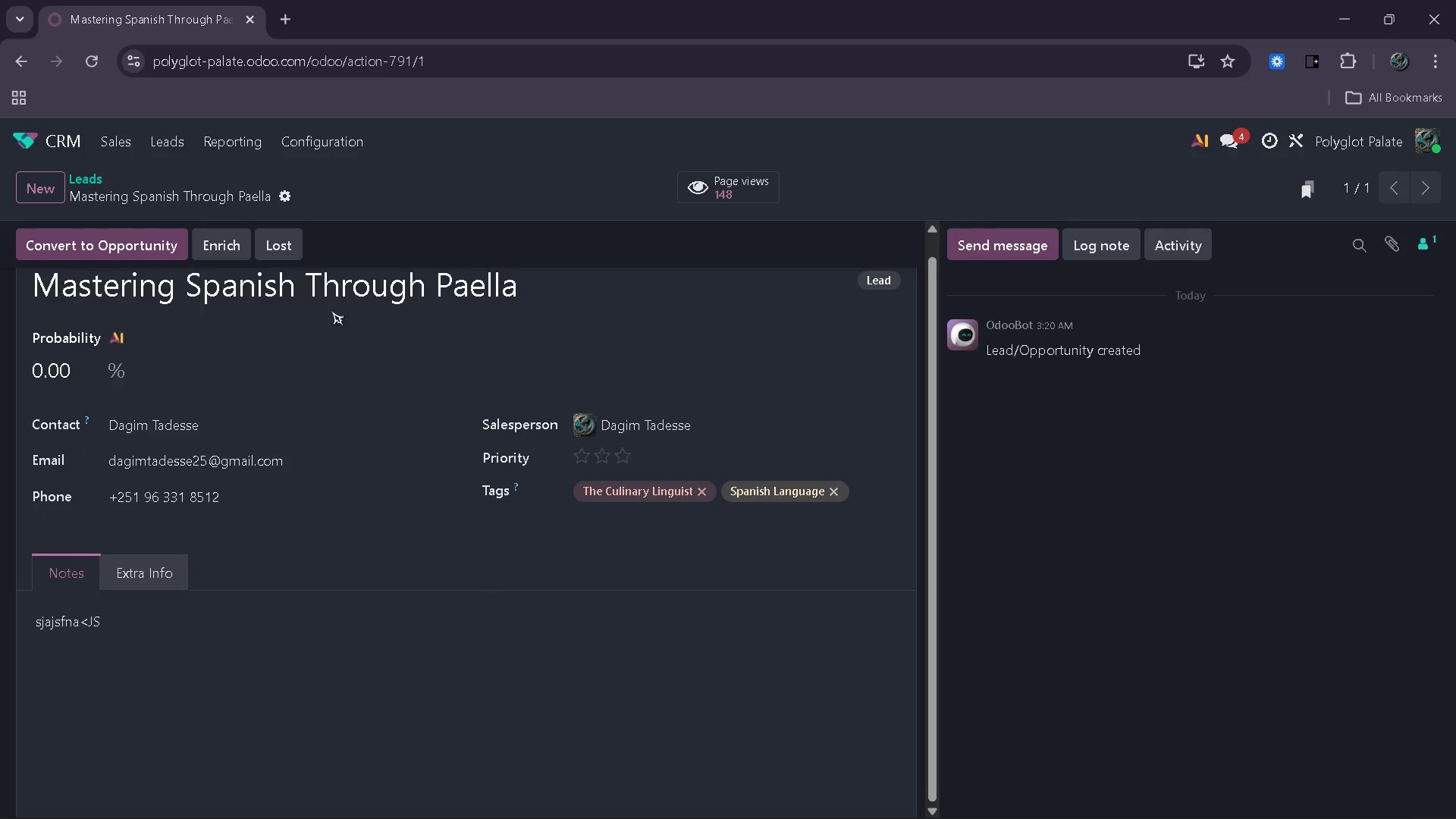 
wait(11.73)
 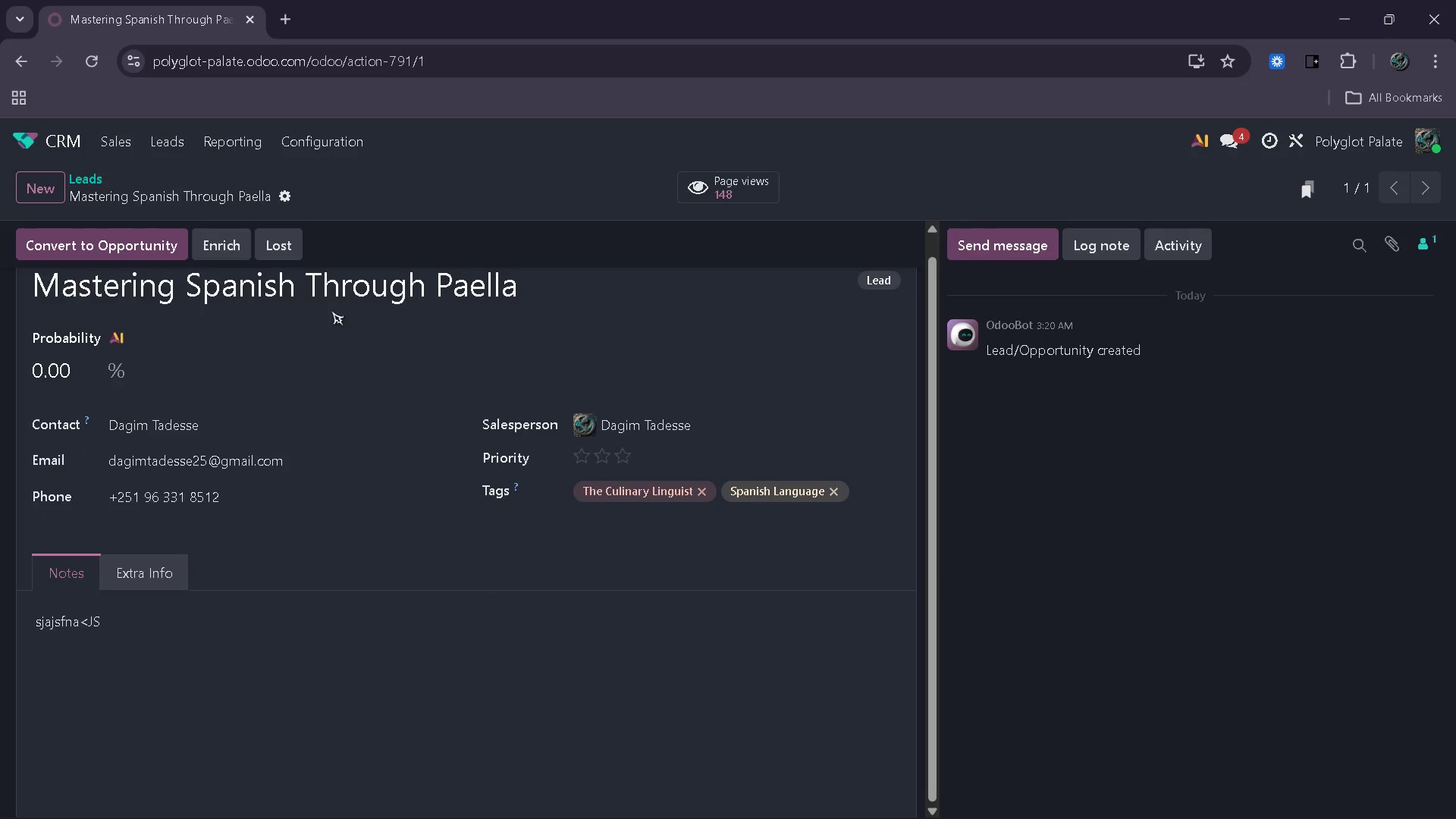 
double_click([85, 149])
 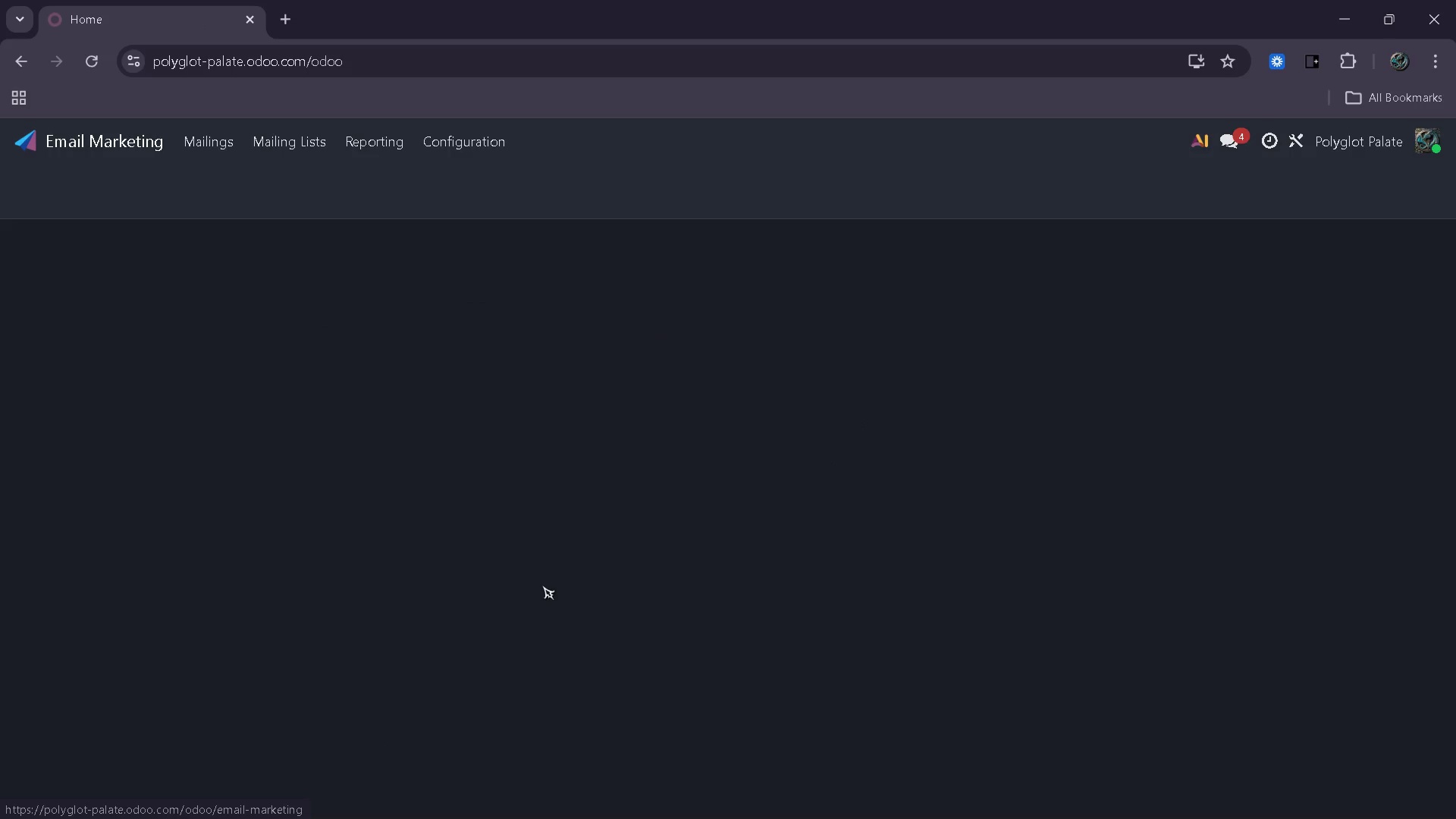 
double_click([85, 149])
 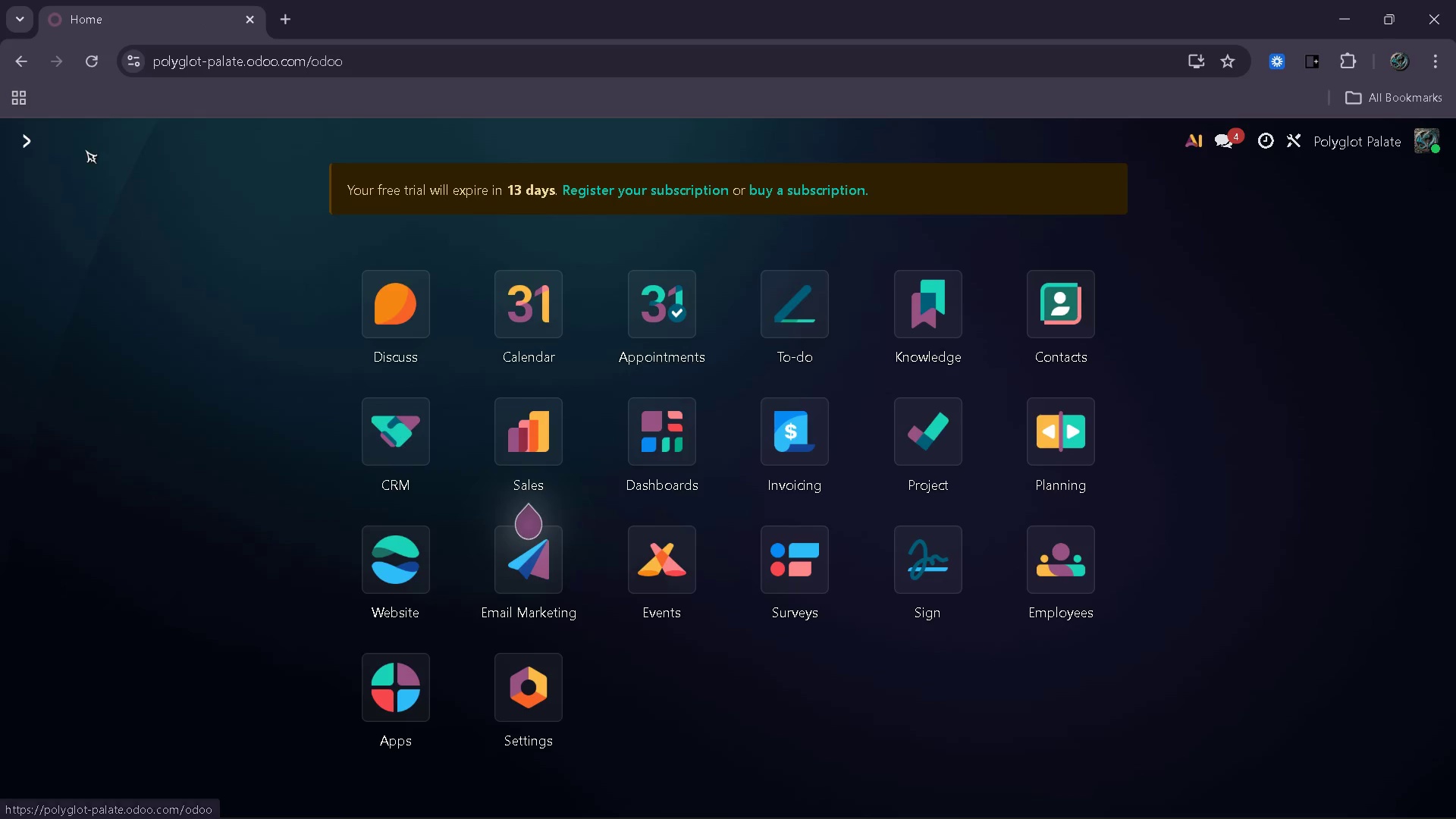 
left_click([289, 144])
 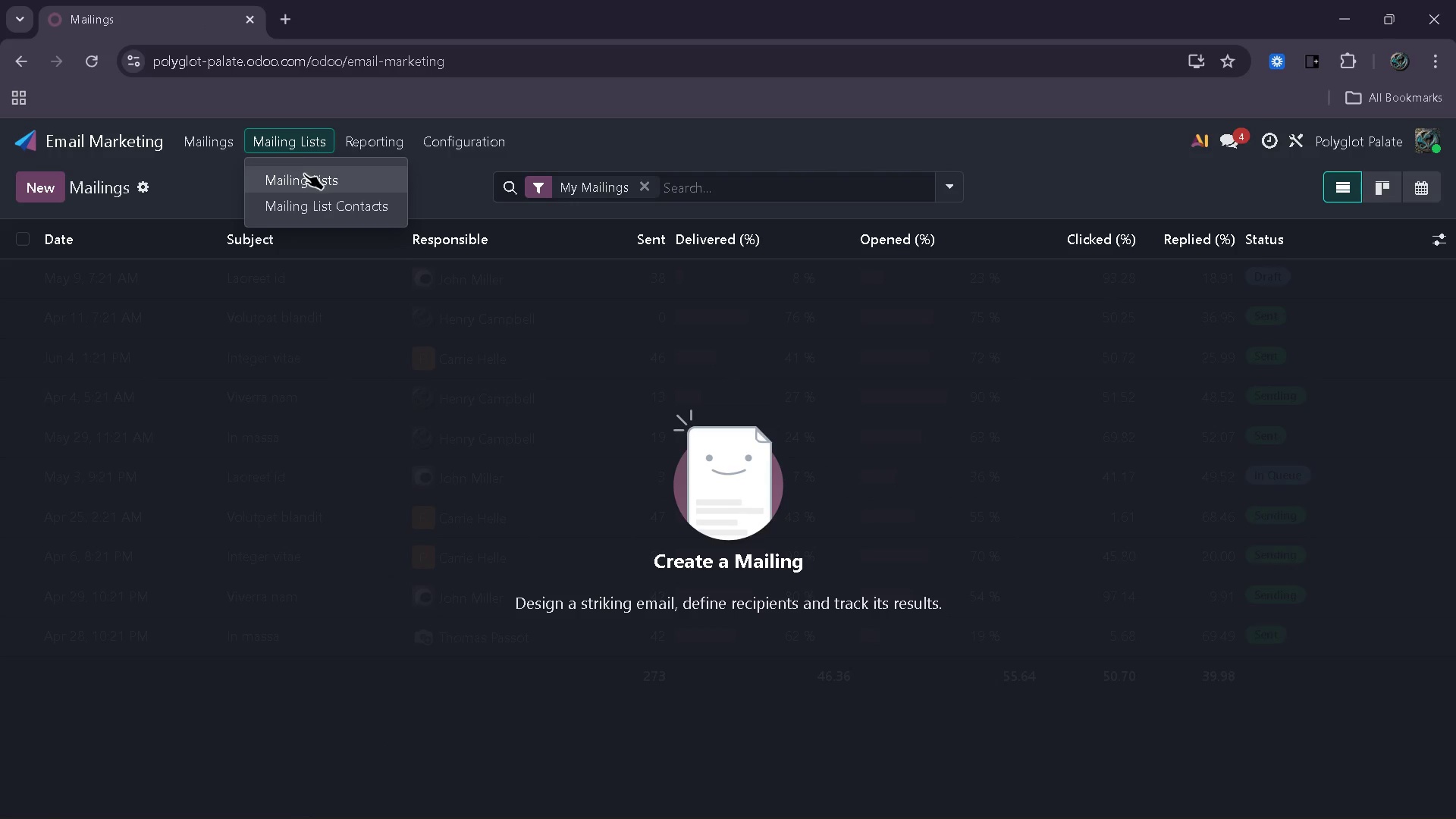 
left_click([305, 183])
 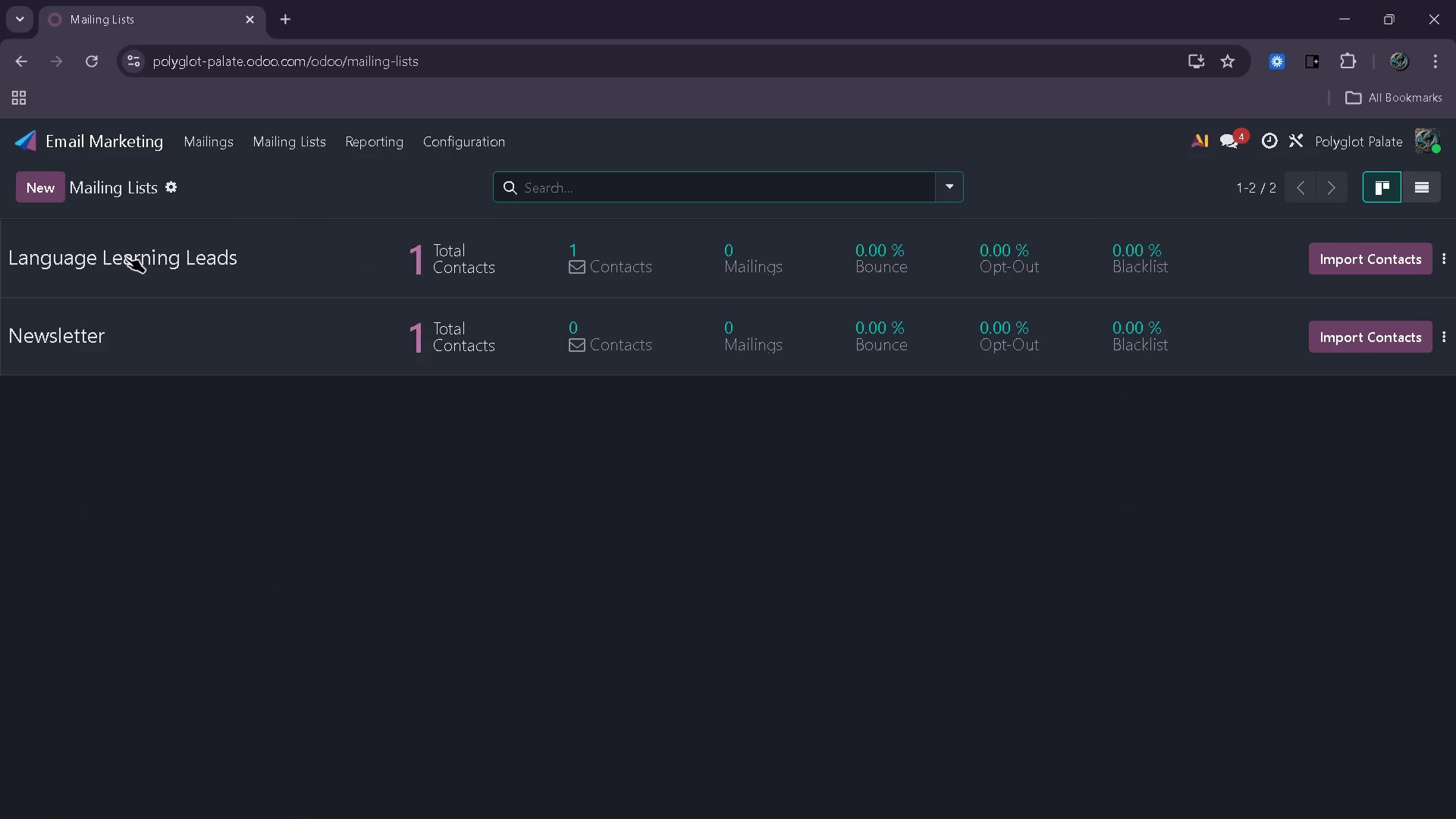 
left_click([74, 138])
 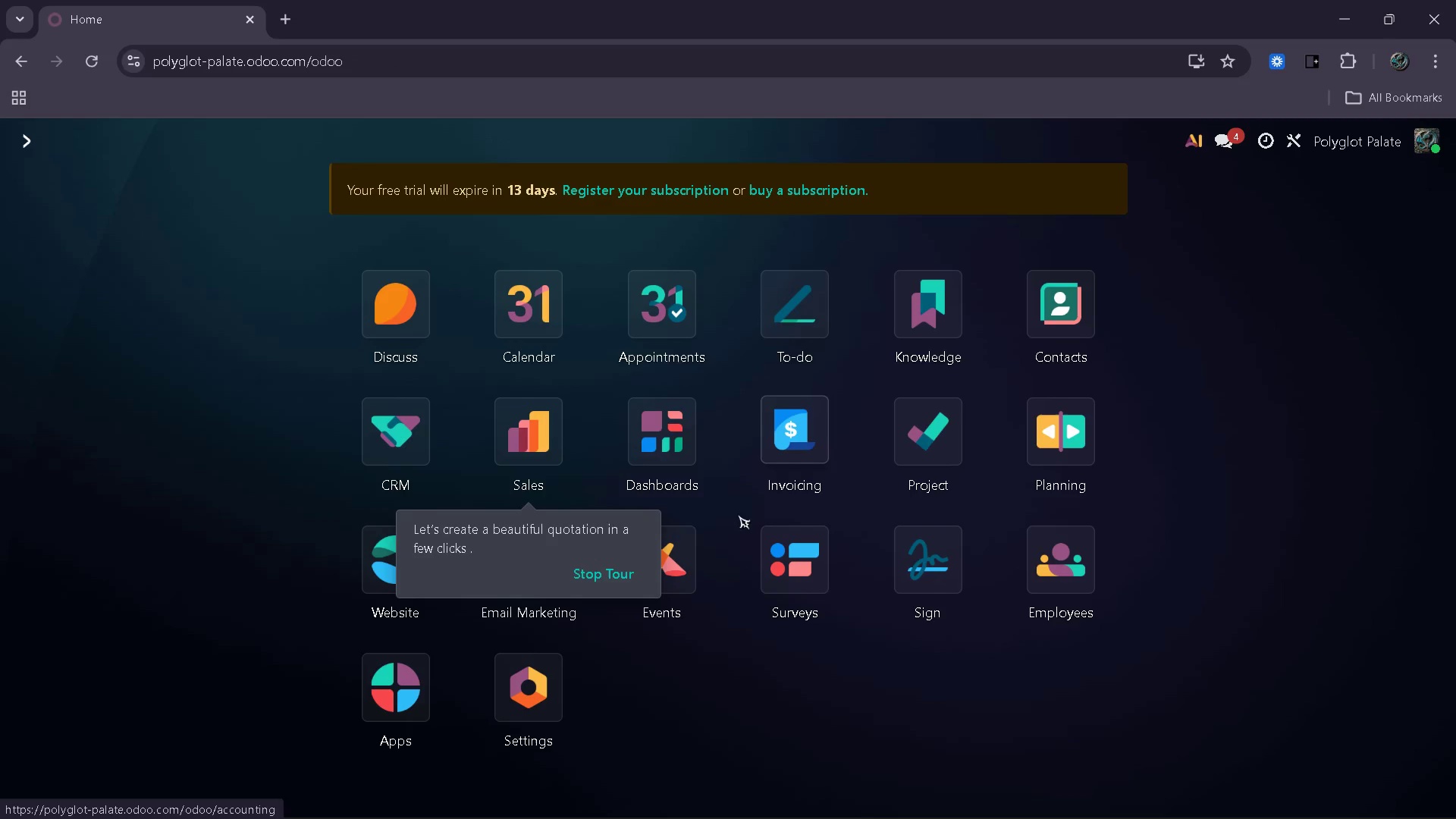 
left_click([522, 615])
 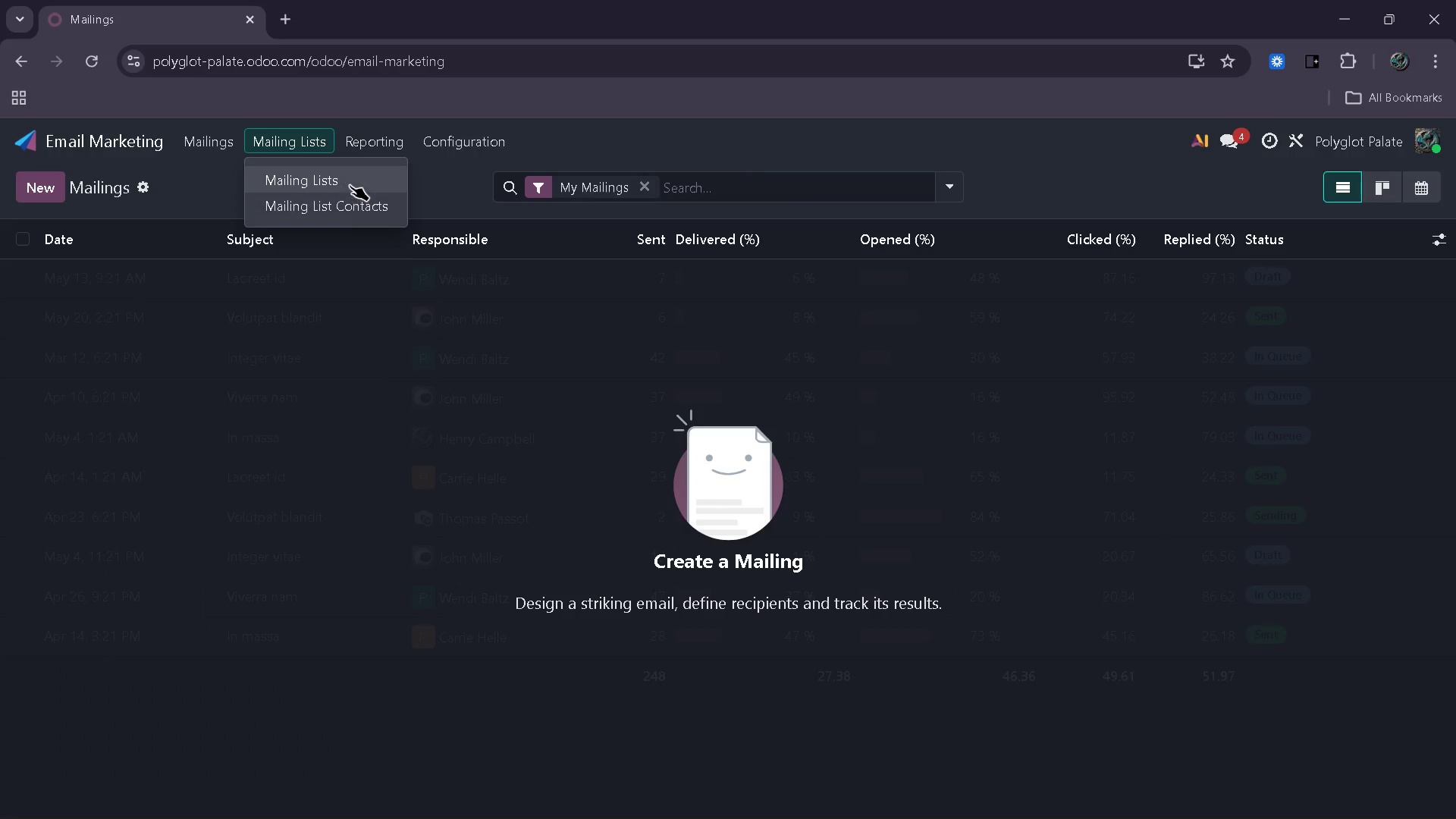 
mouse_move([85, 271])
 